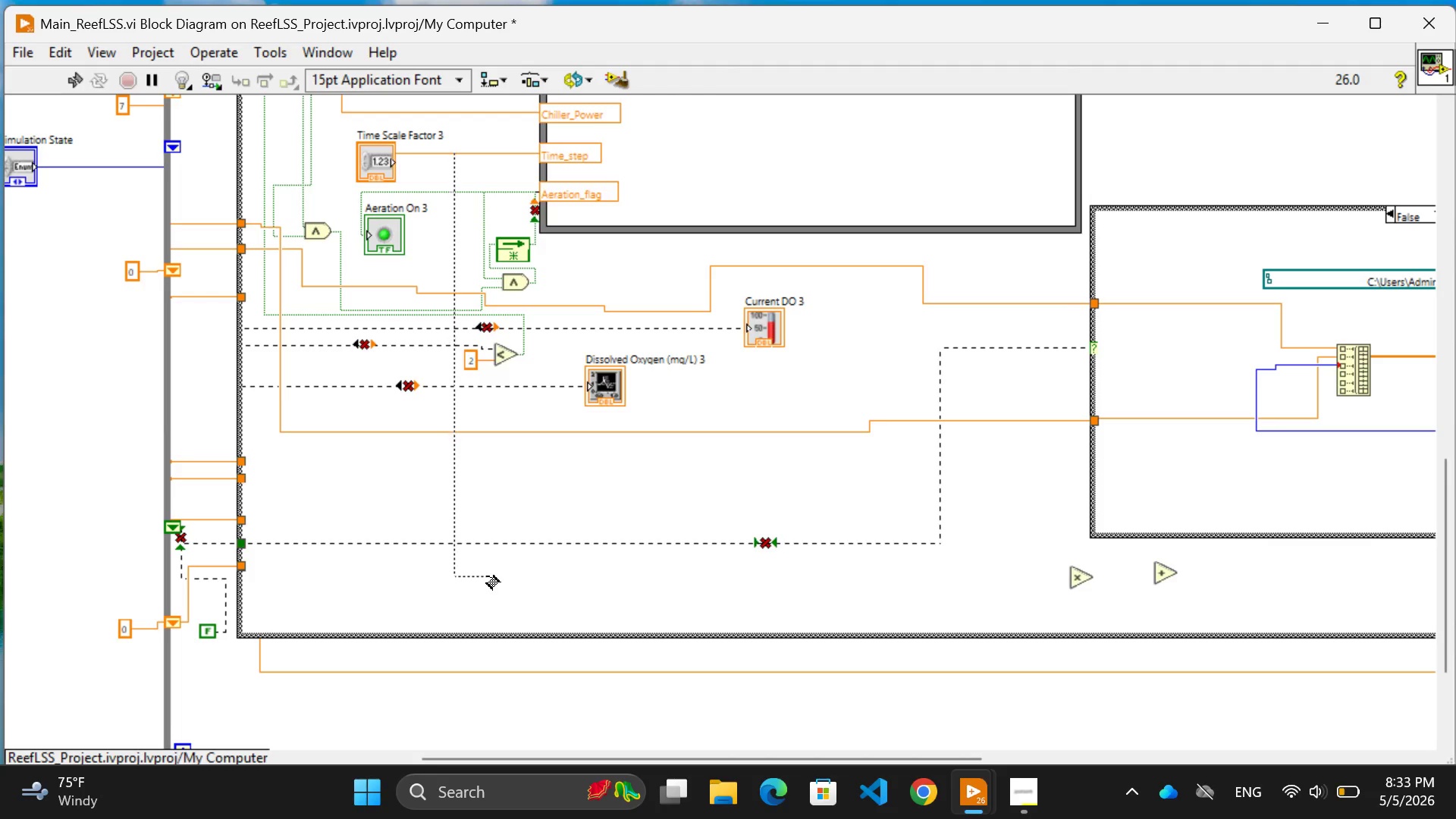 
left_click([487, 579])
 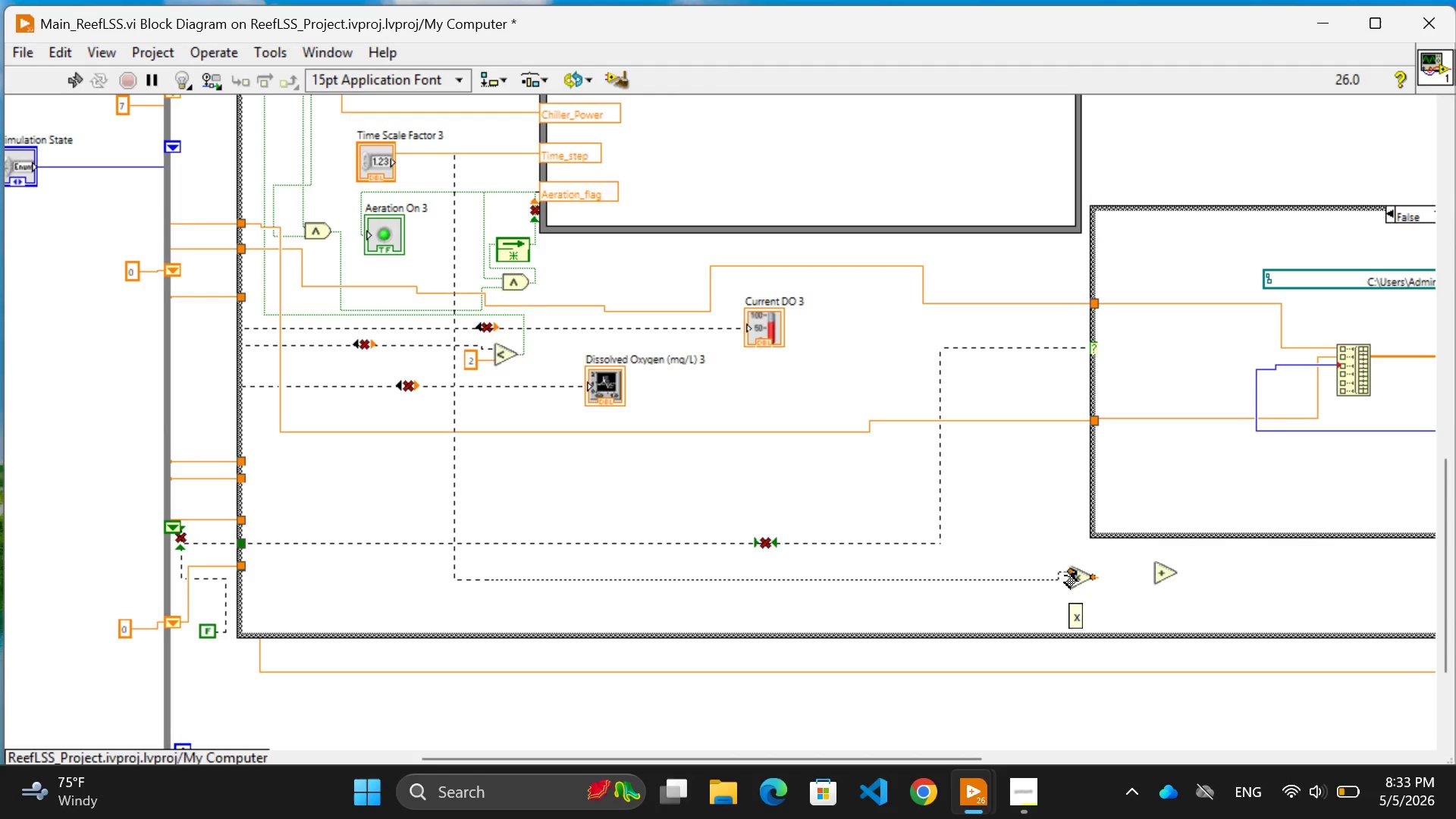 
left_click([1067, 574])
 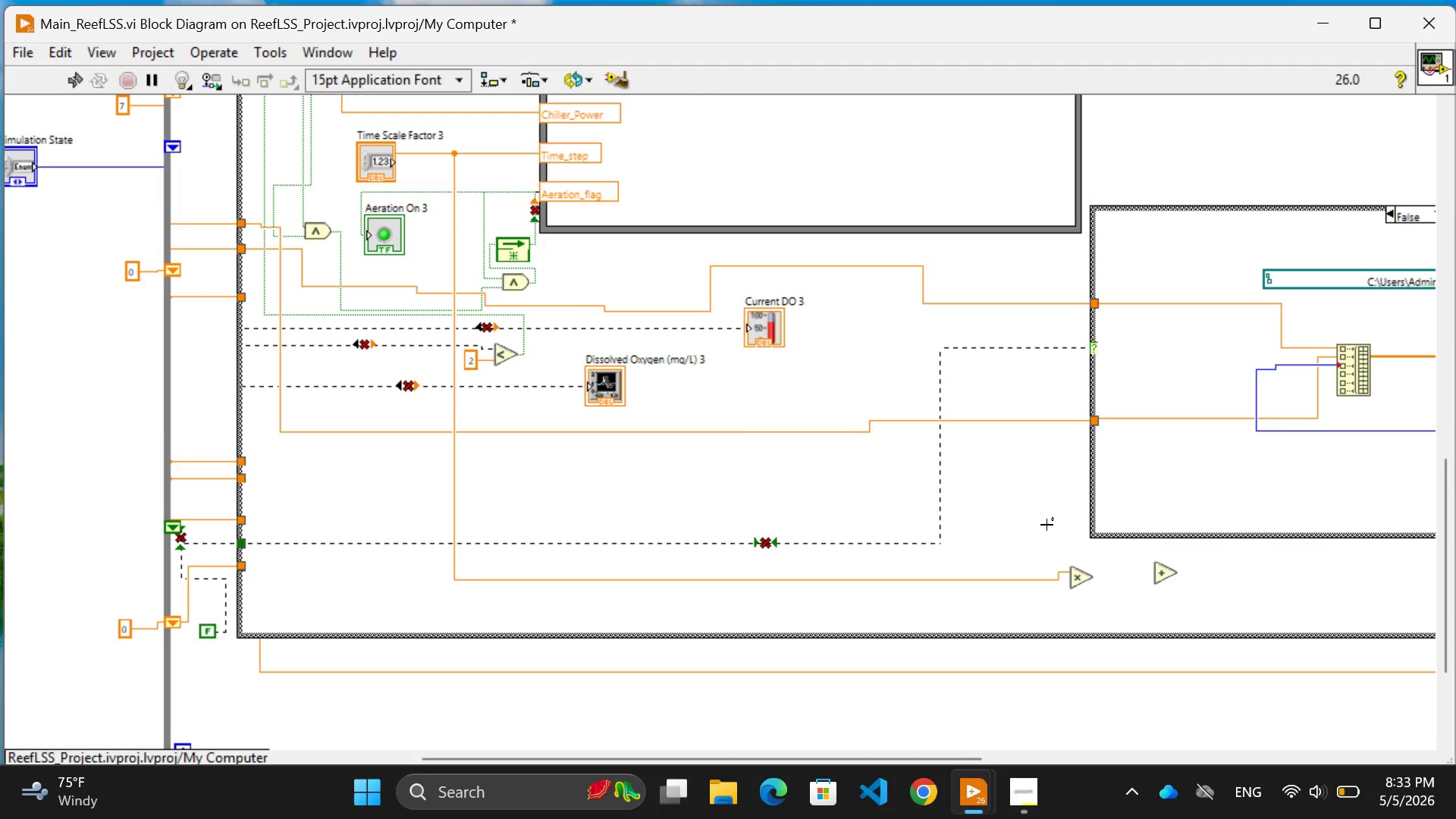 
wait(13.56)
 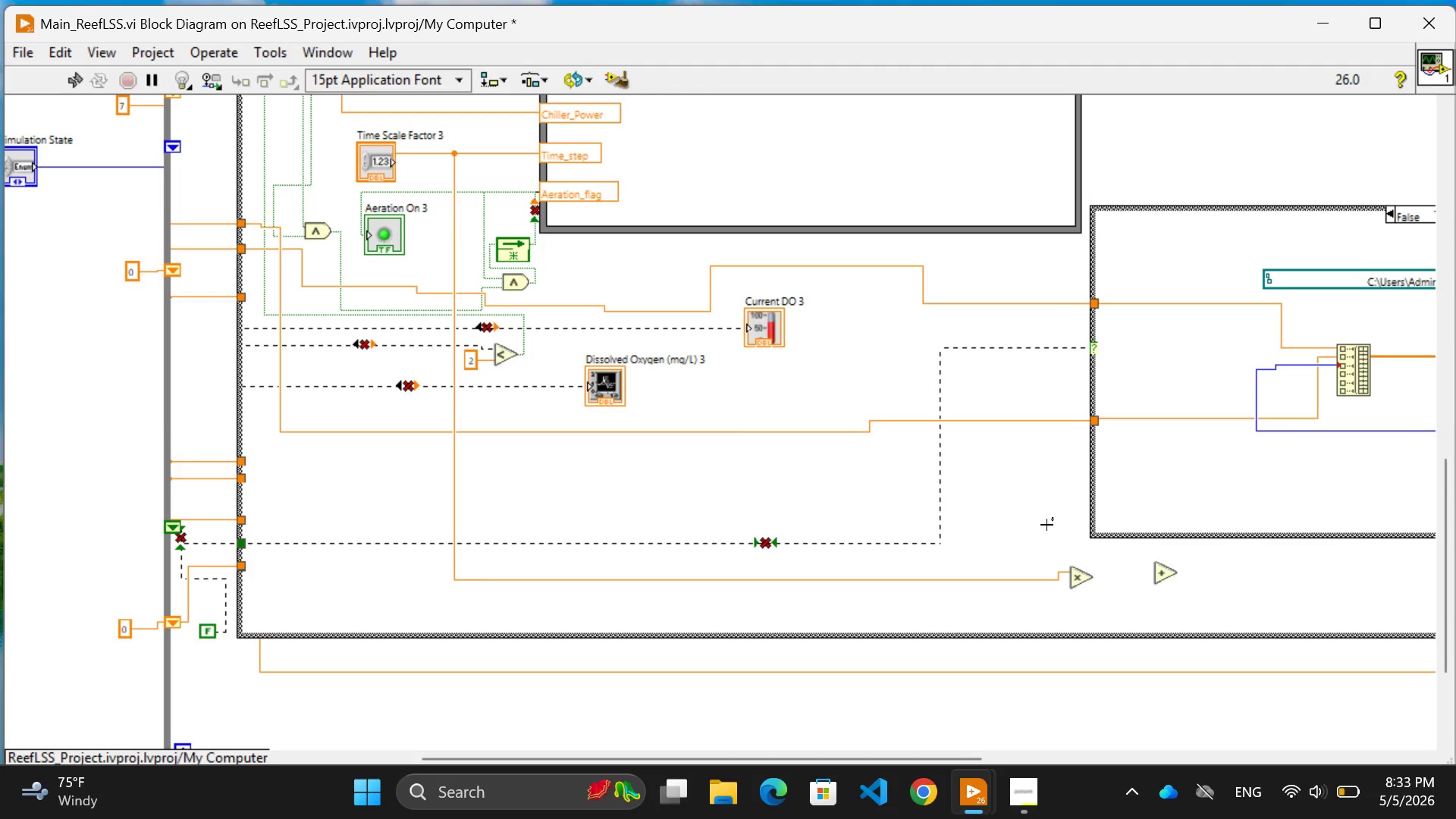 
right_click([1066, 586])
 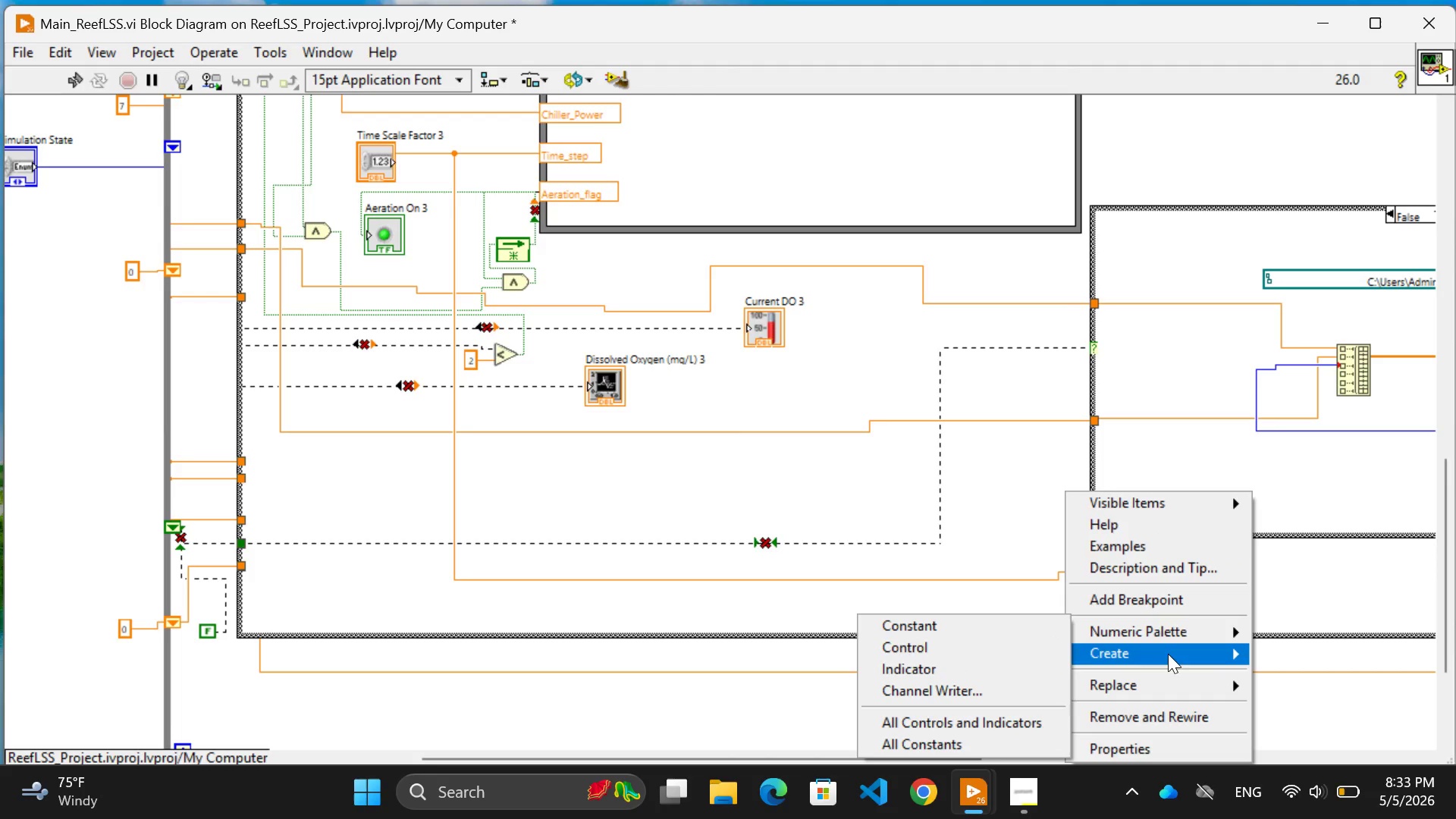 
left_click([927, 626])
 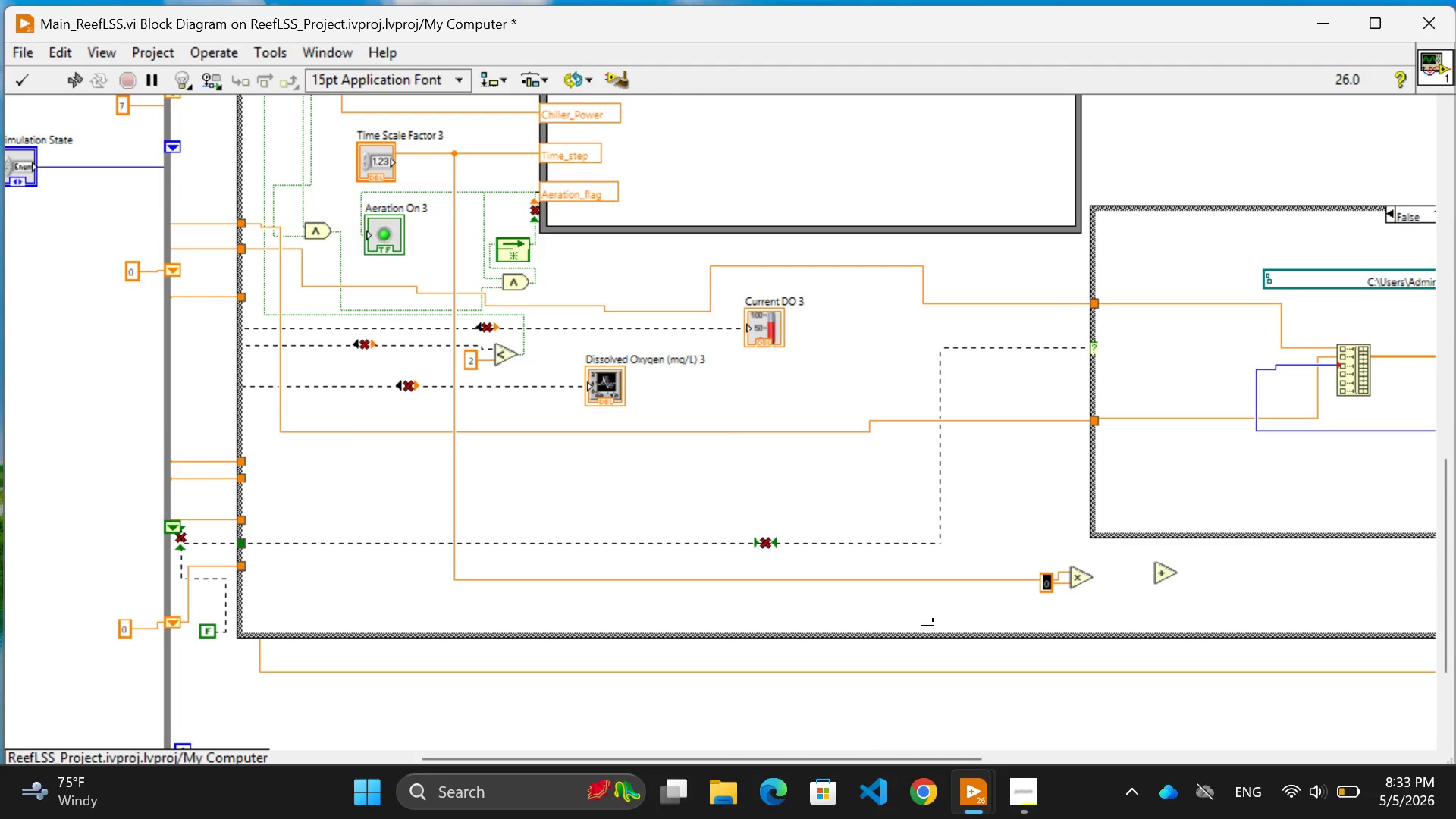 
key(1)
 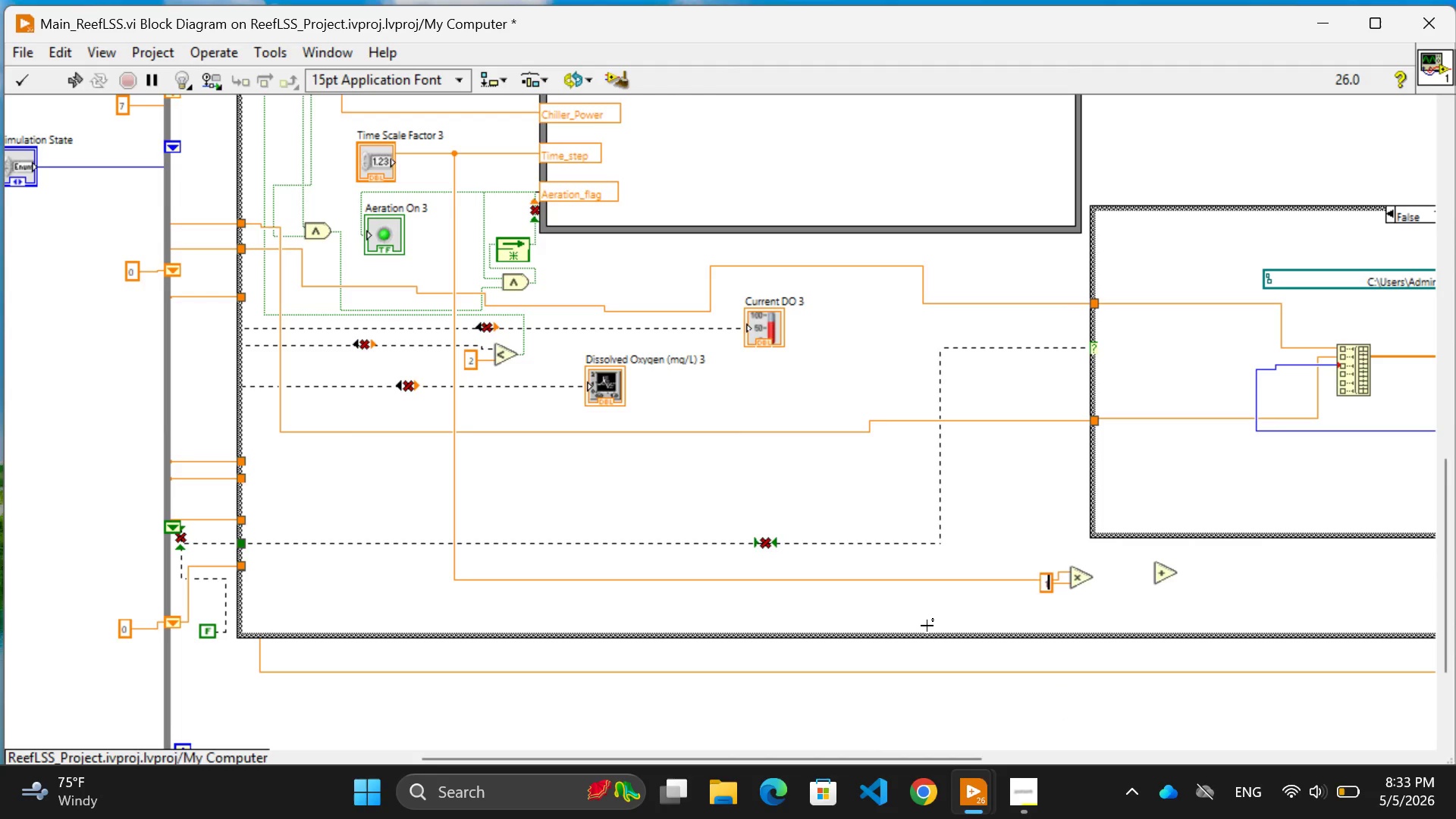 
key(Period)
 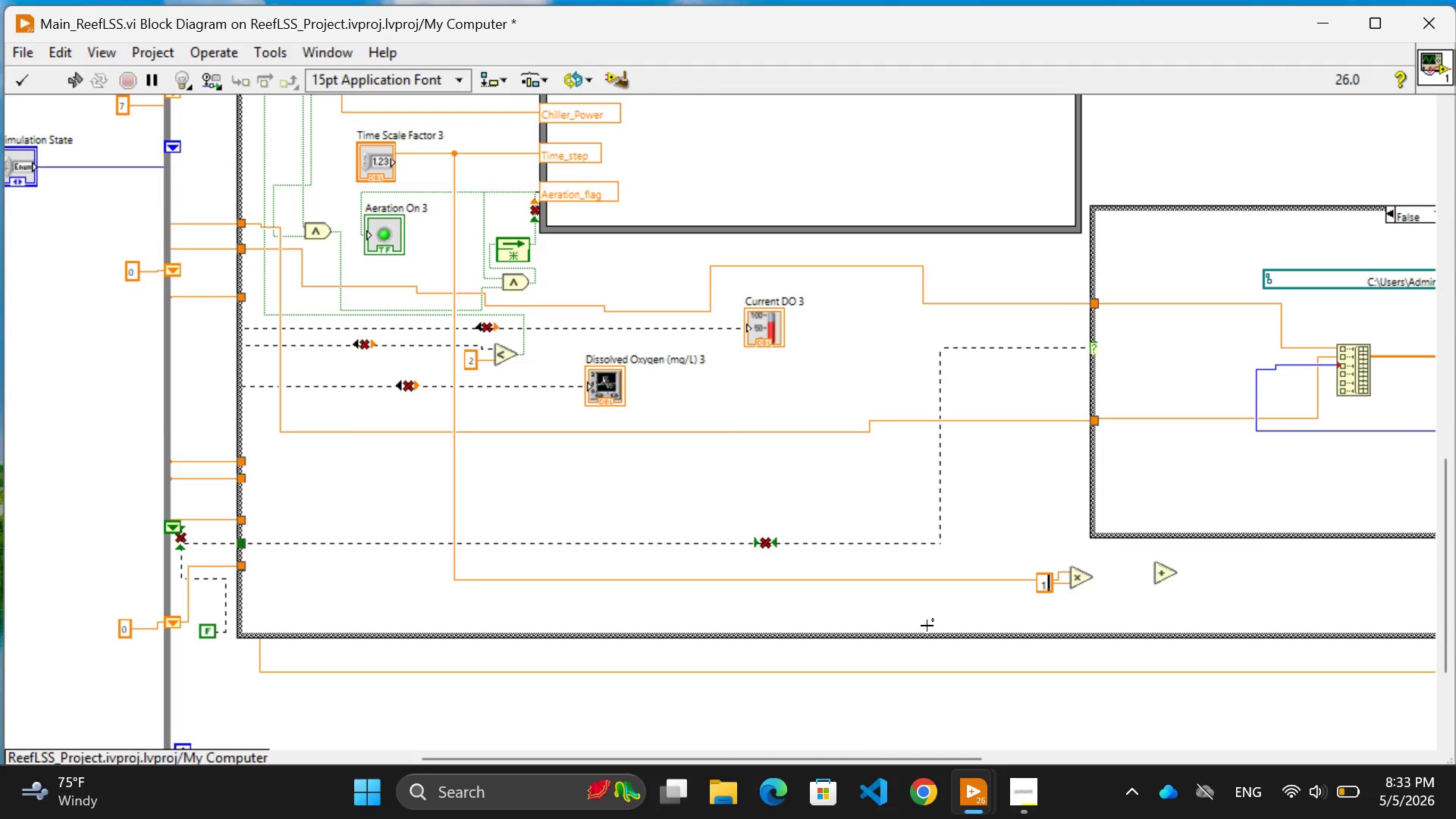 
key(0)
 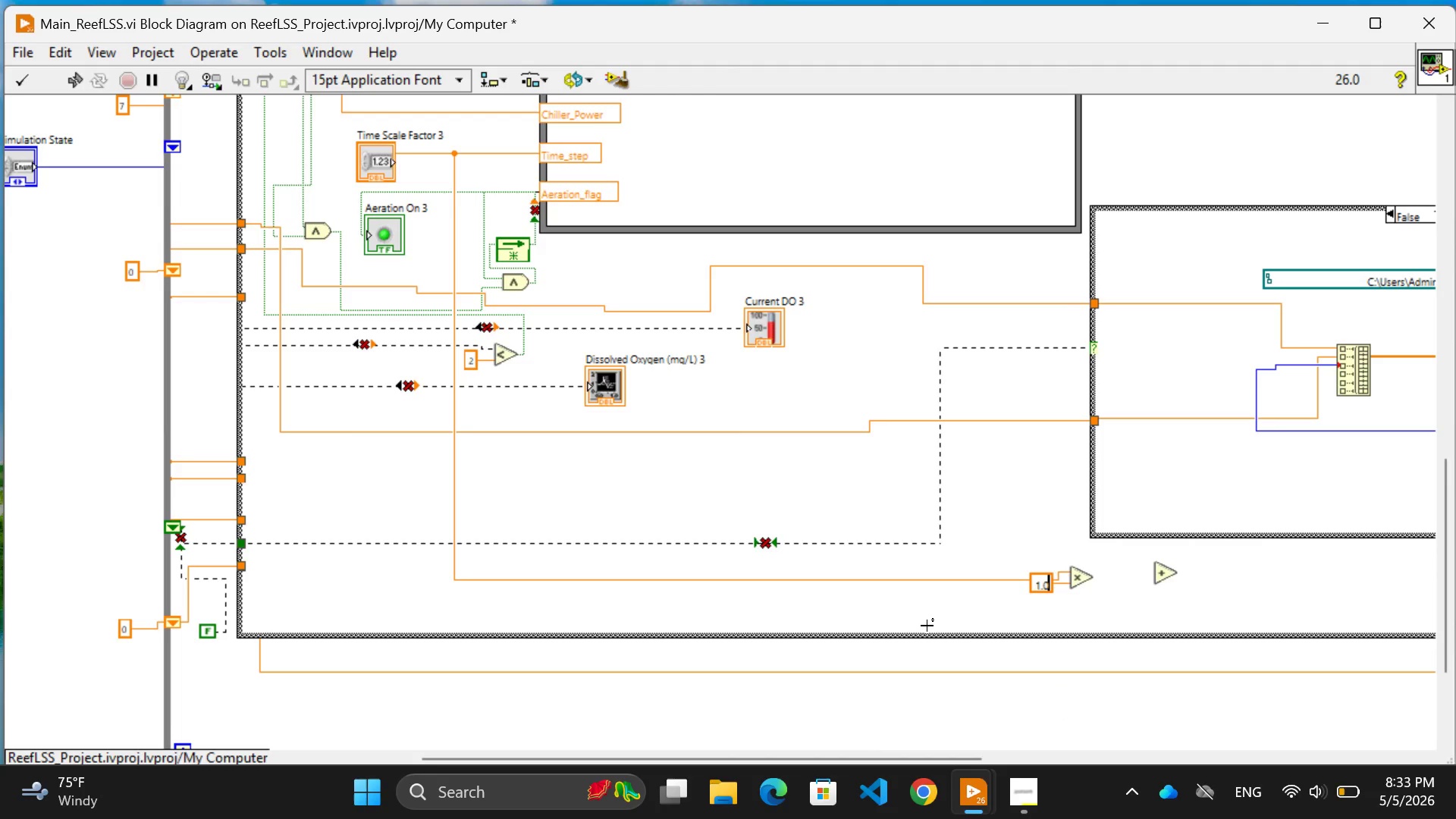 
key(Enter)
 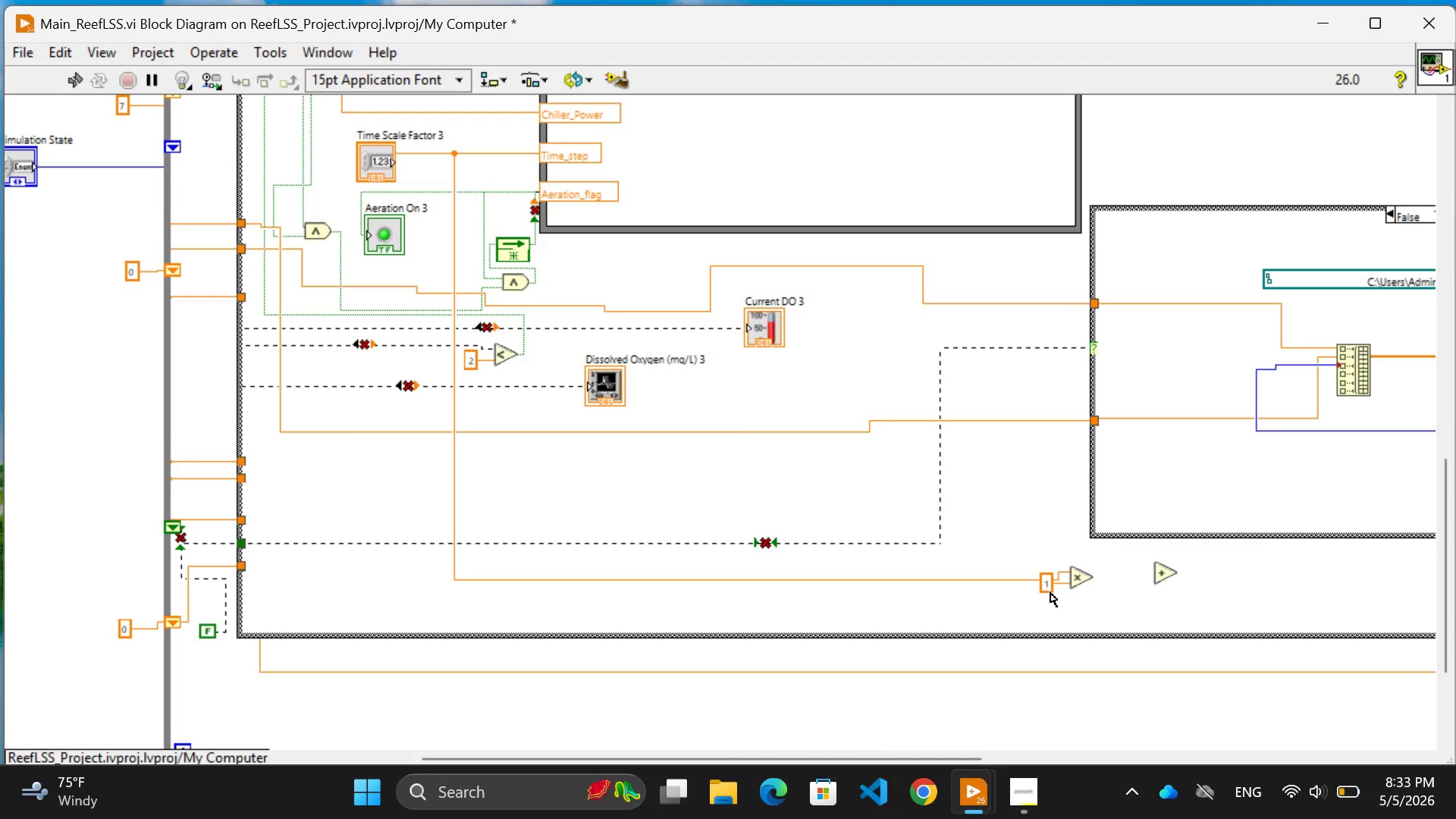 
left_click_drag(start_coordinate=[1050, 592], to_coordinate=[1048, 611])
 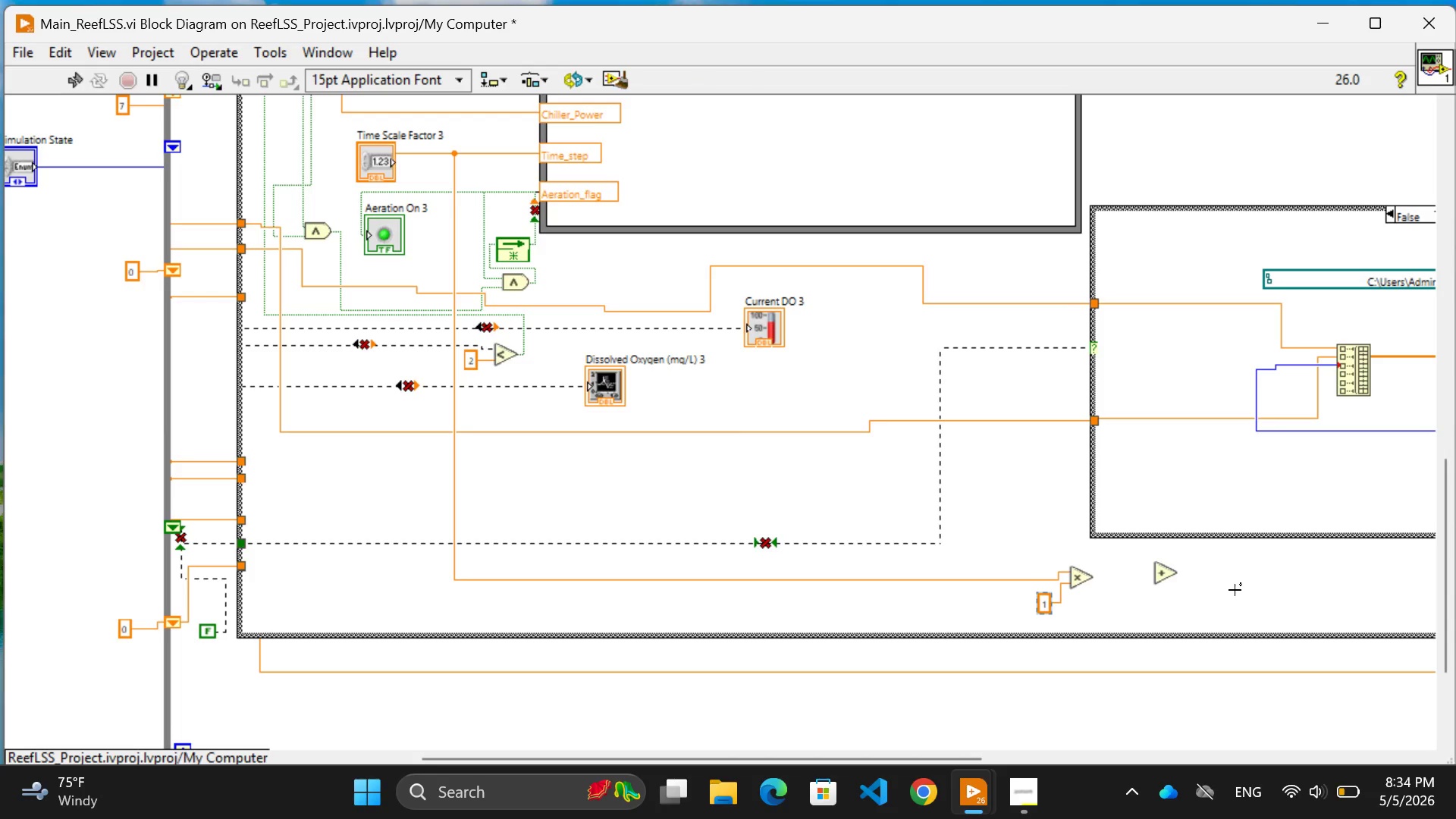 
left_click([1235, 590])
 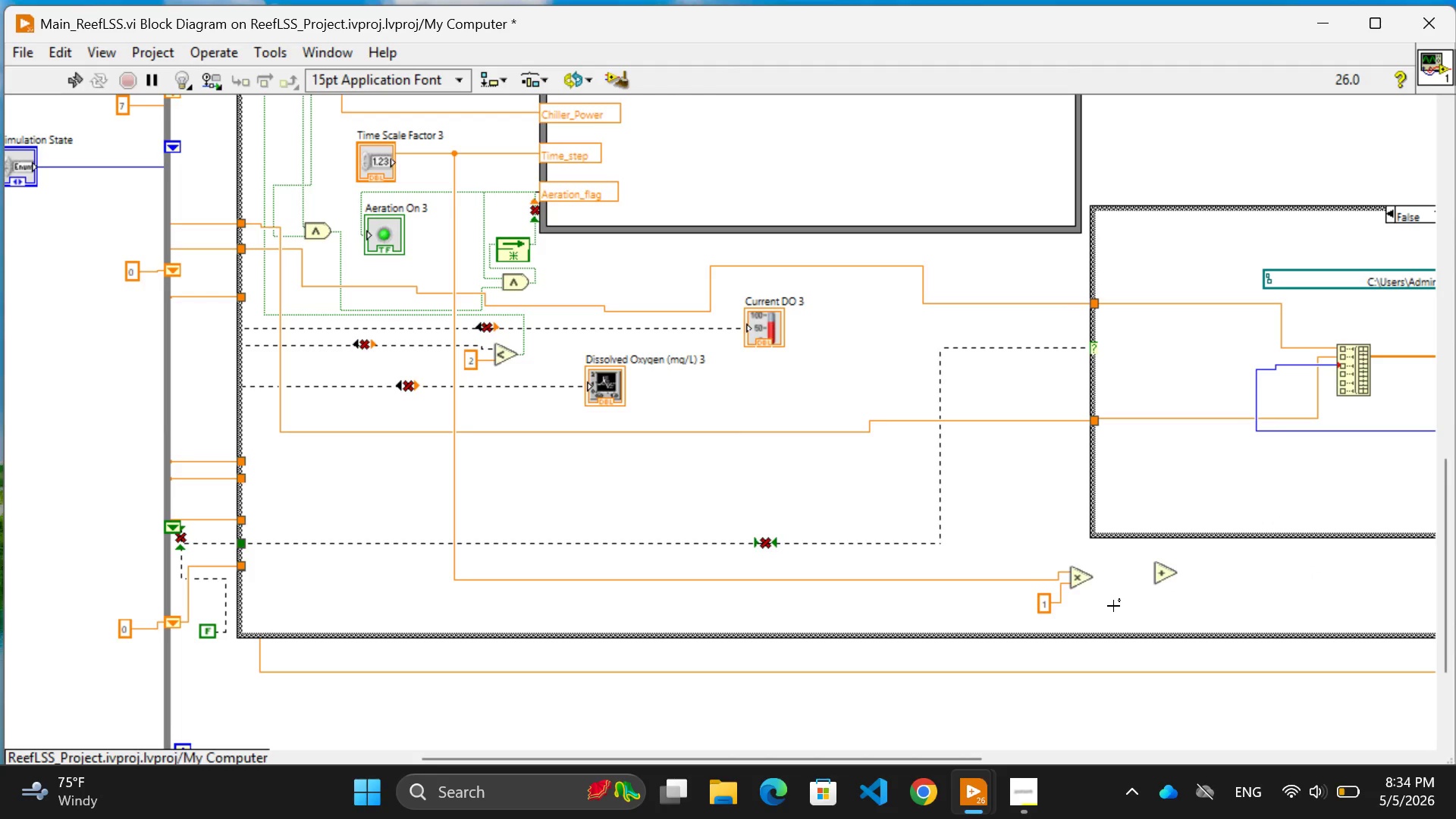 
wait(31.75)
 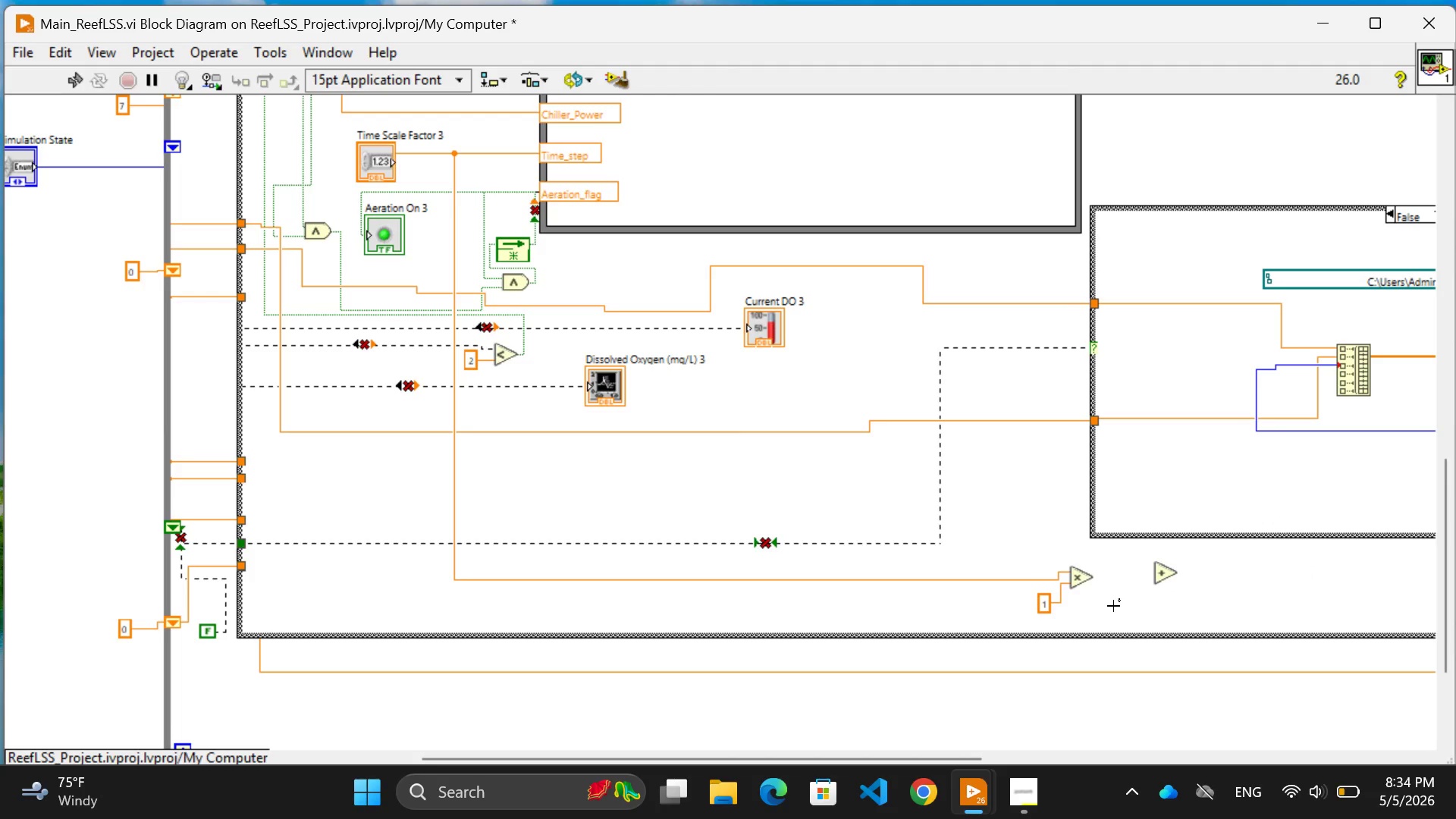 
left_click([1094, 576])
 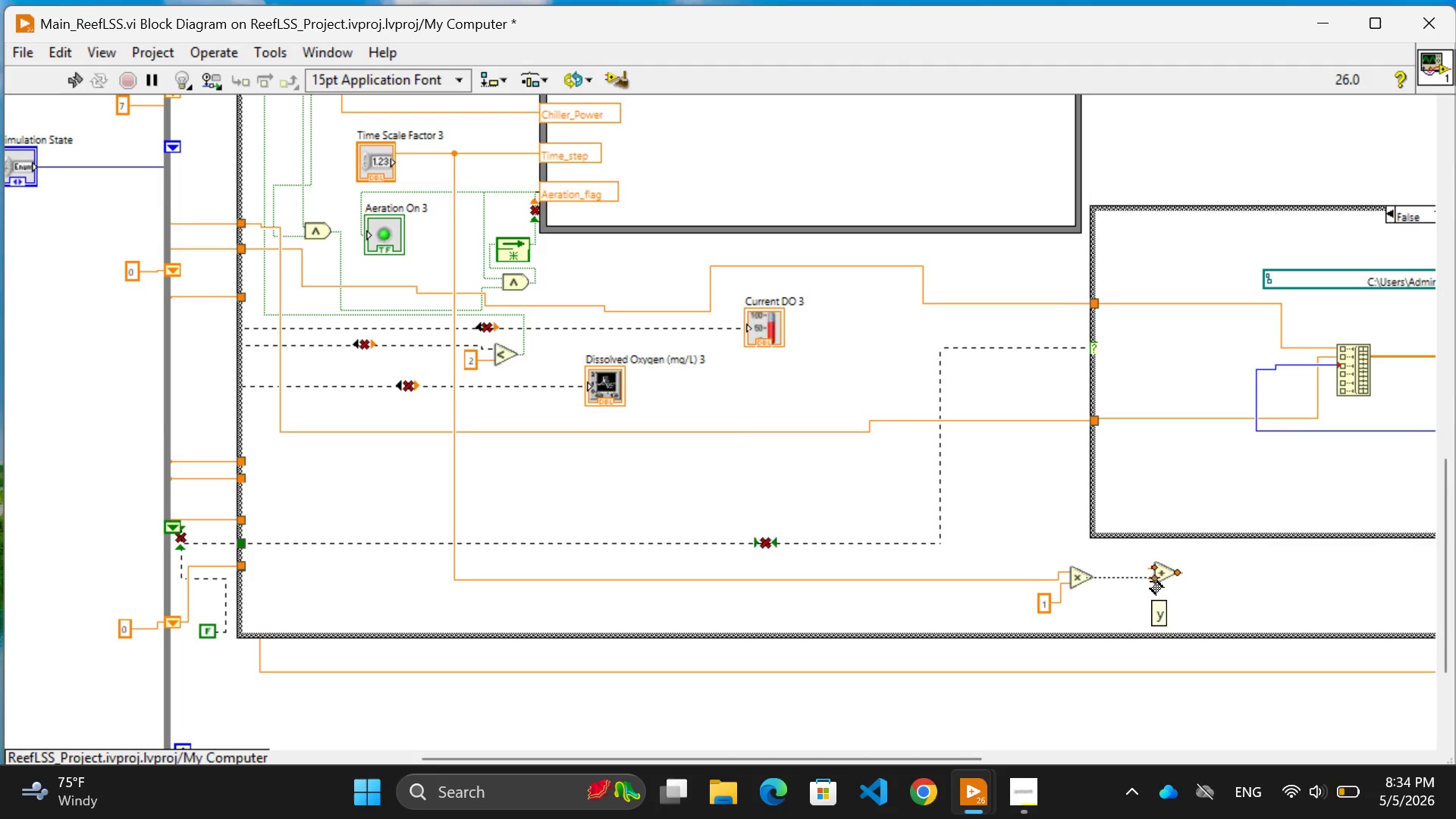 
left_click([1150, 582])
 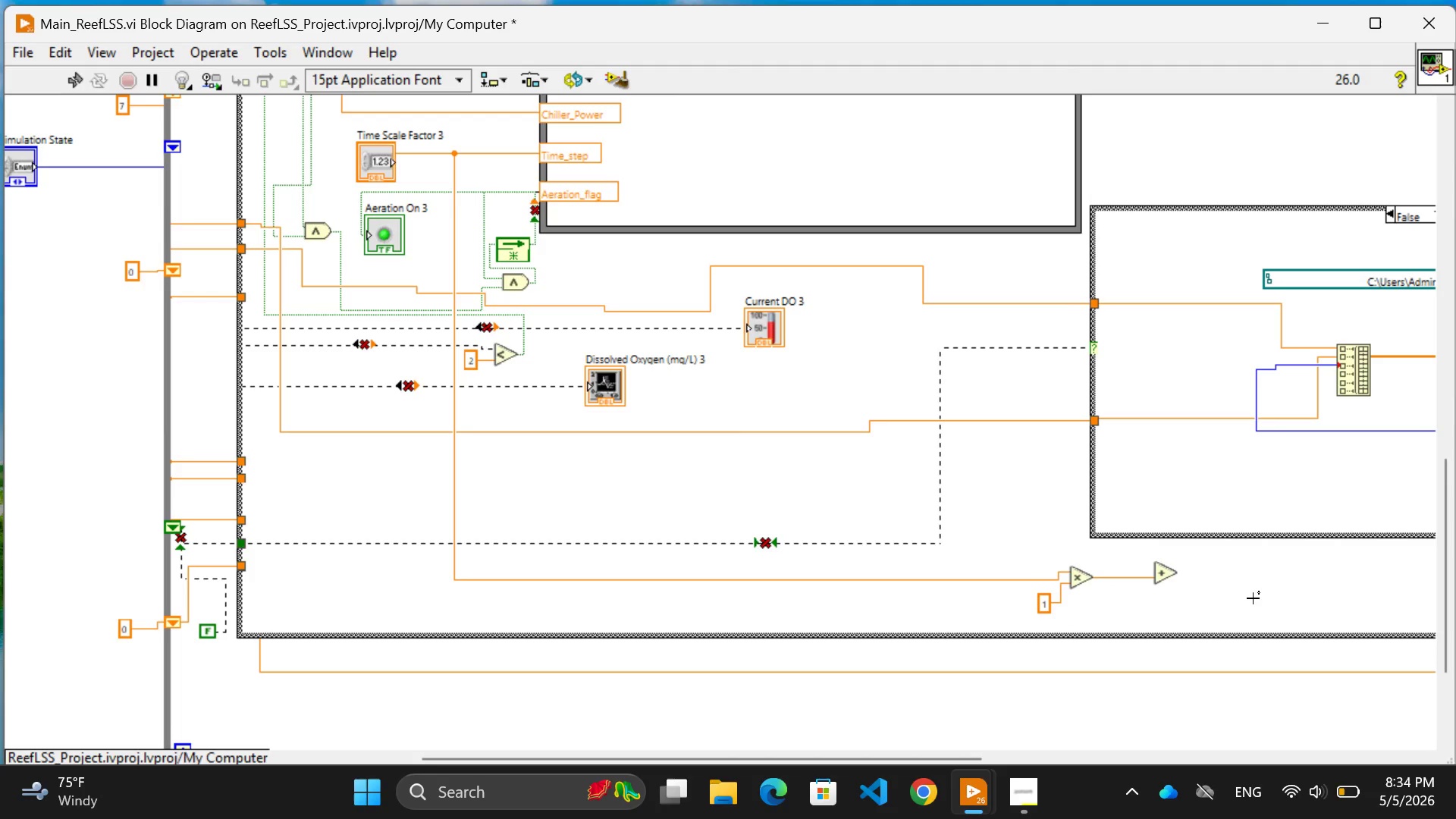 
wait(9.23)
 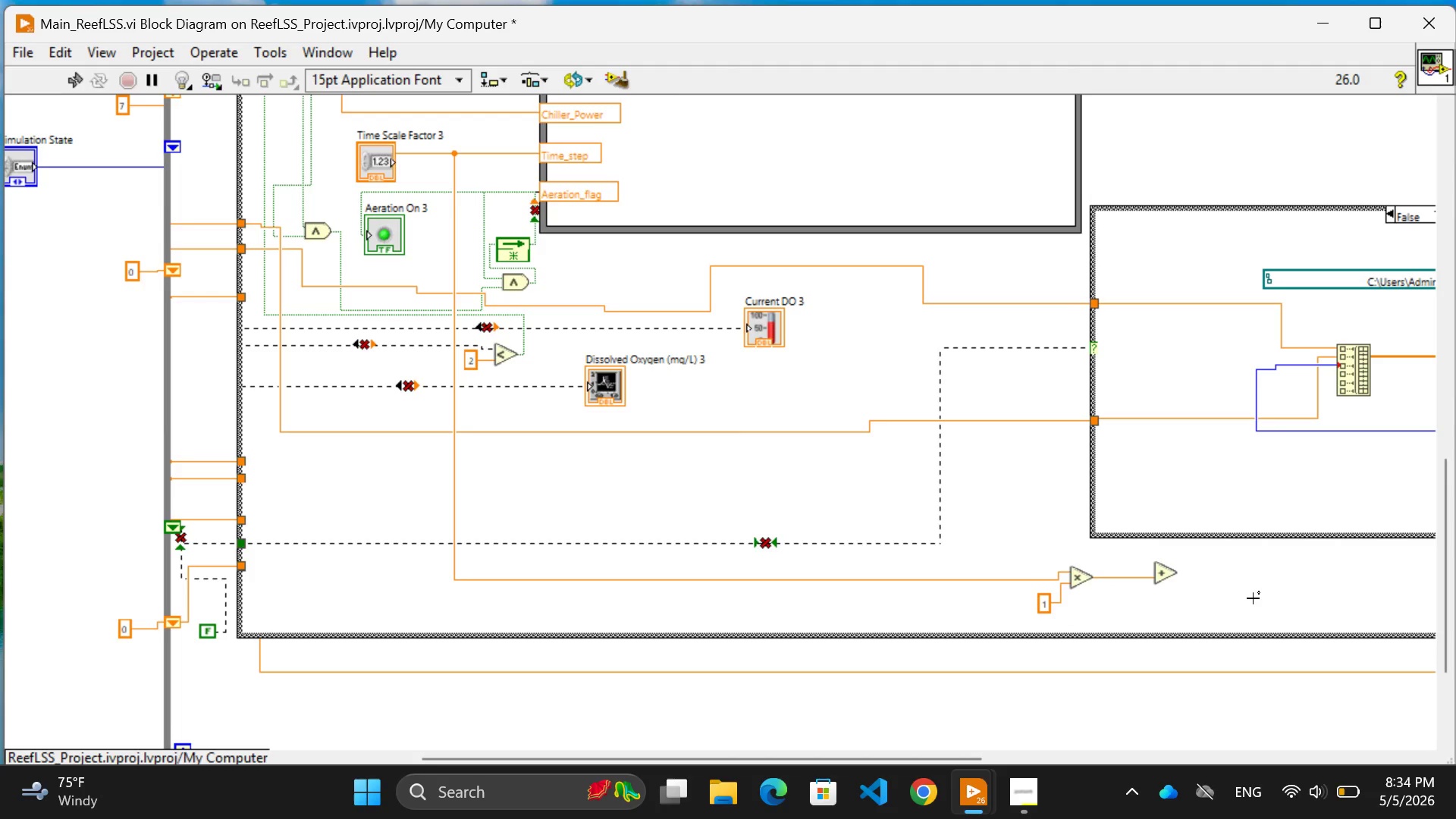 
left_click([244, 571])
 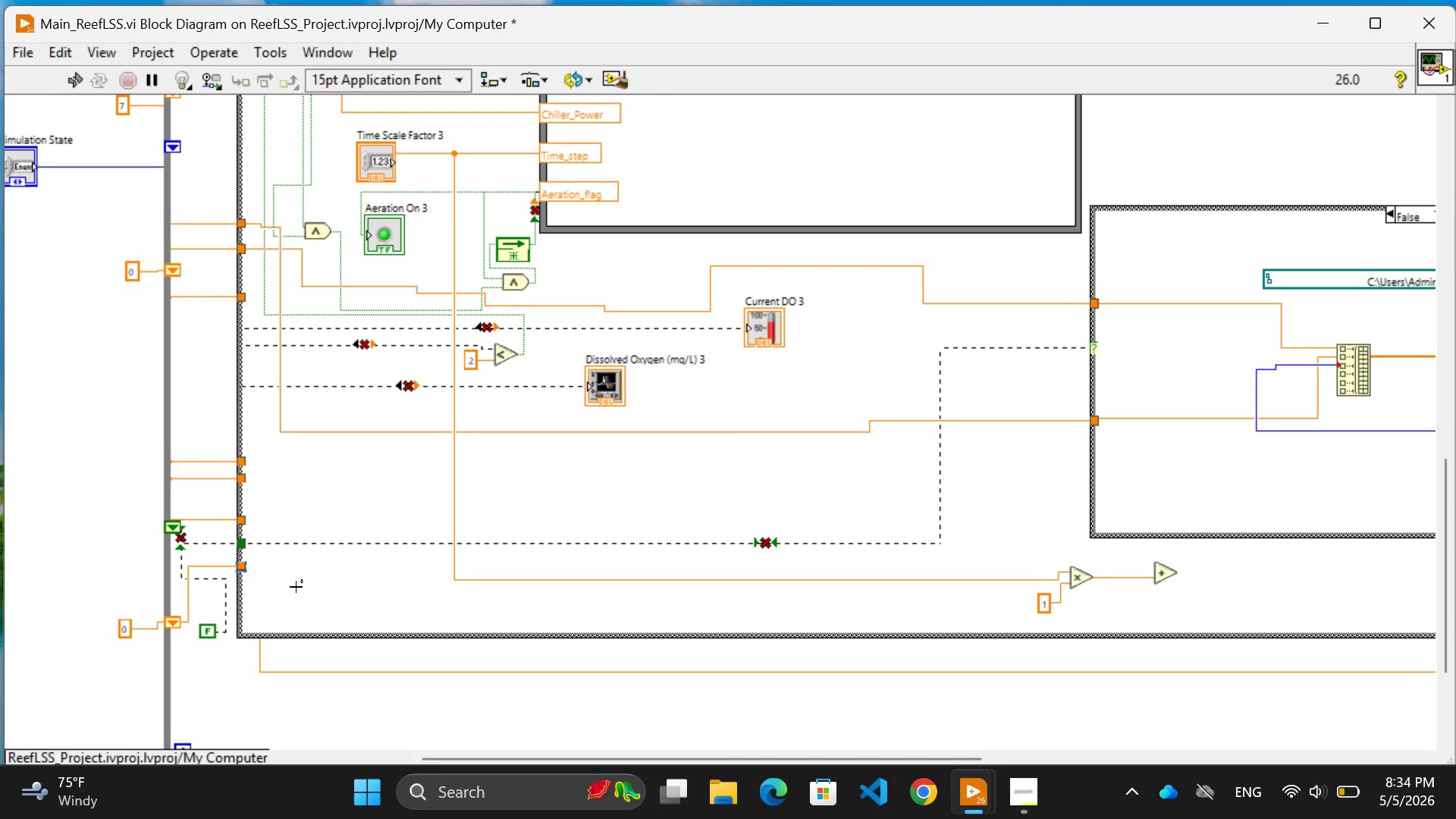 
left_click([293, 582])
 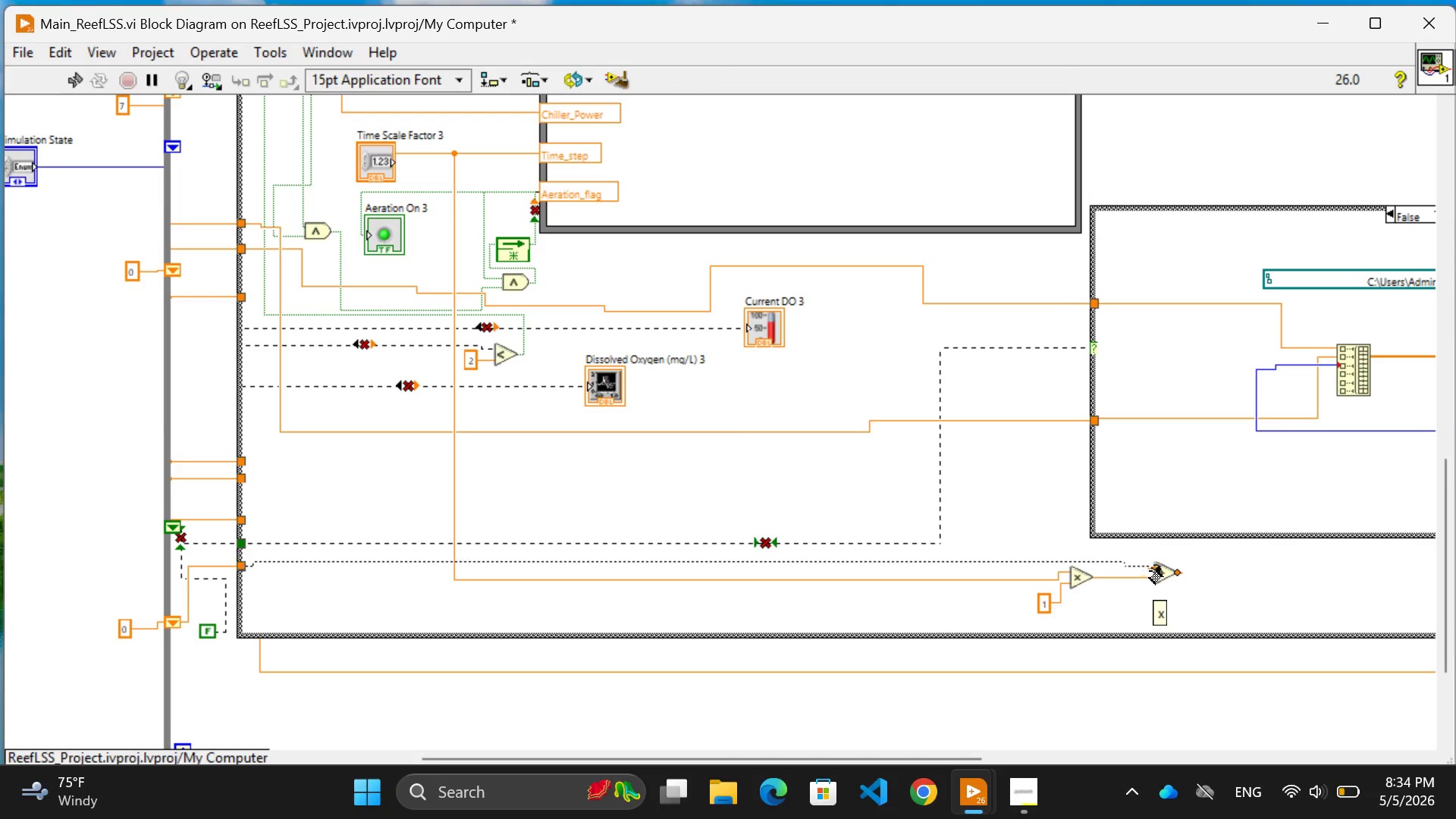 
wait(5.77)
 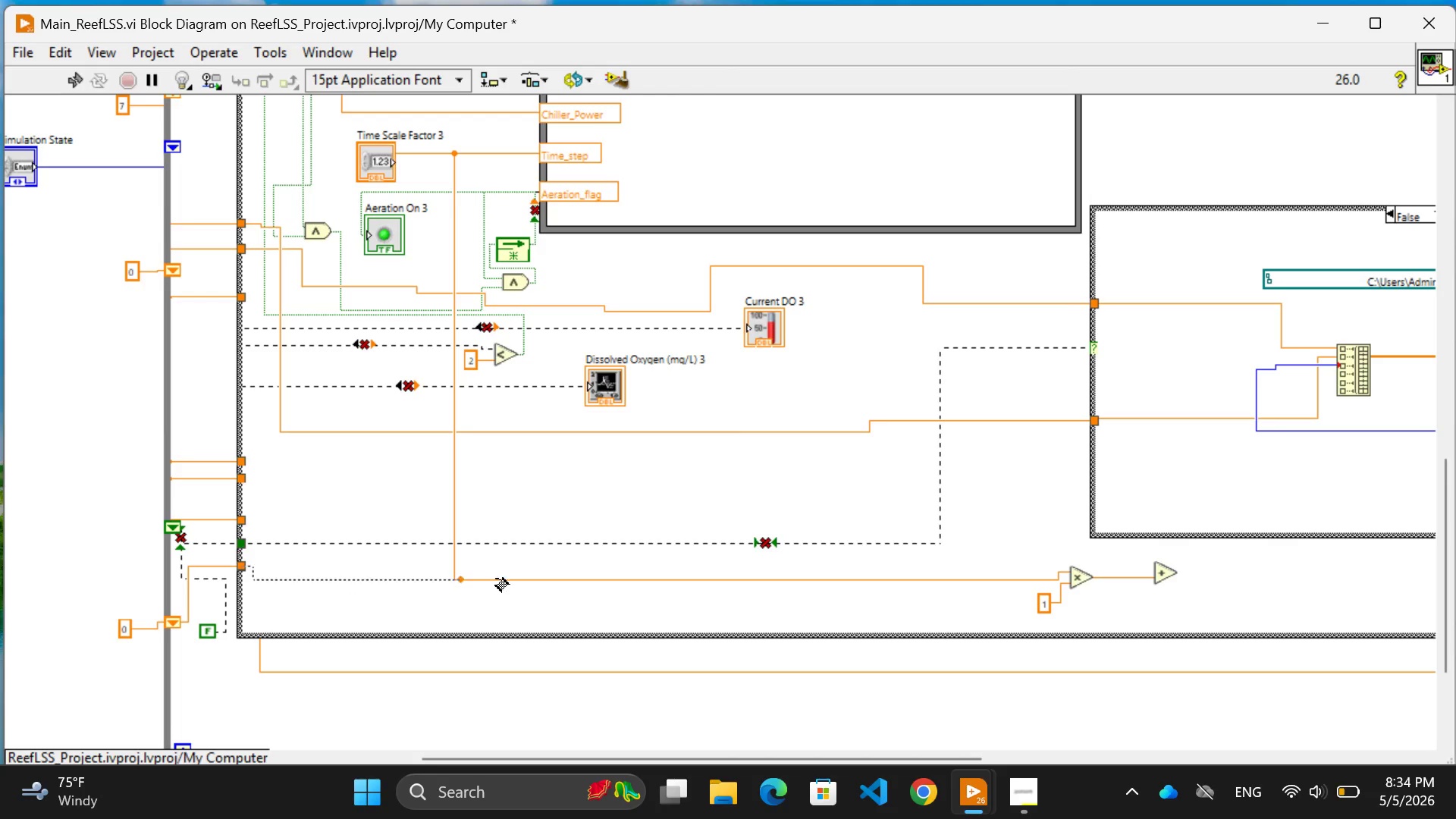 
left_click([1150, 571])
 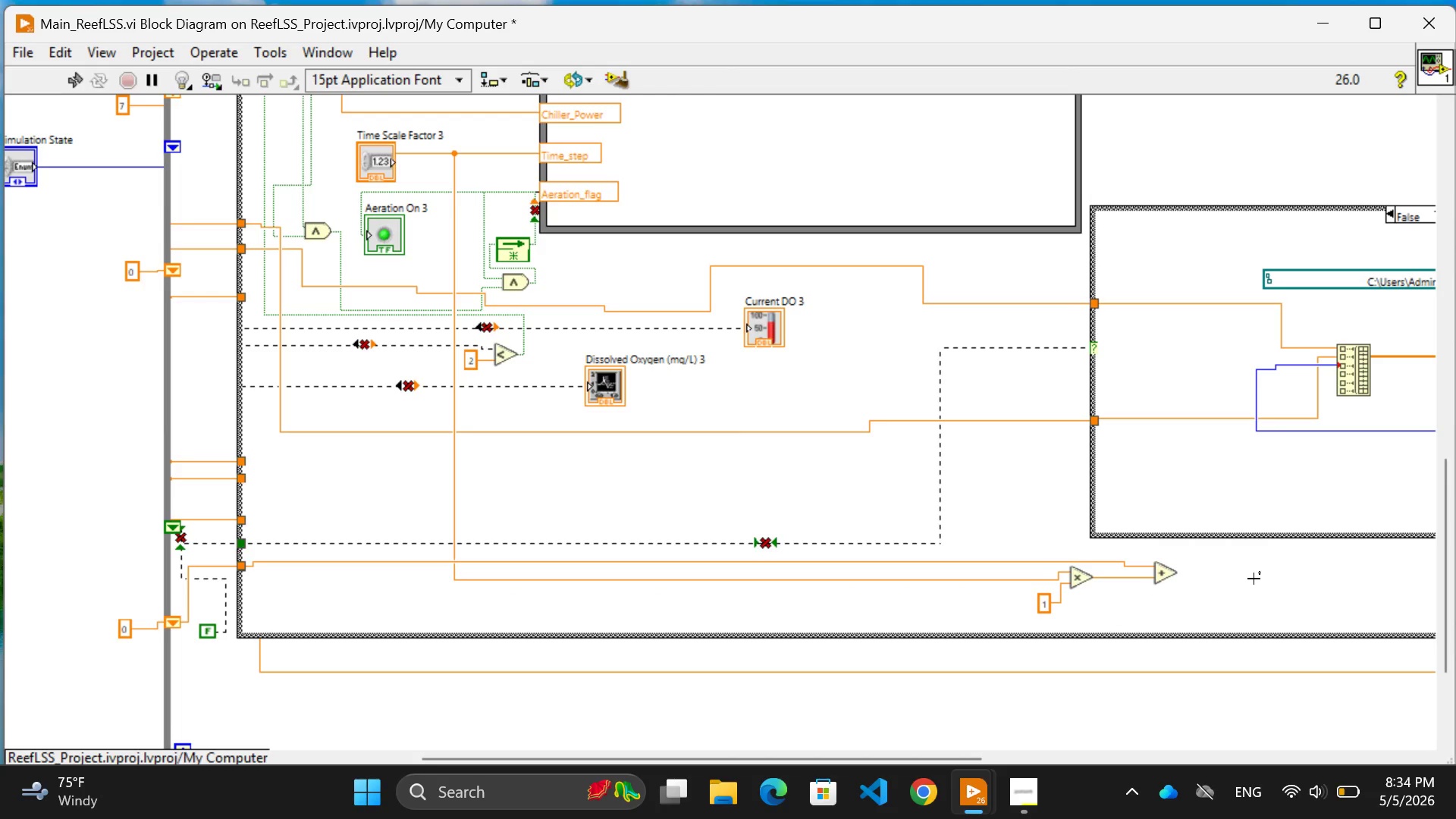 
wait(12.92)
 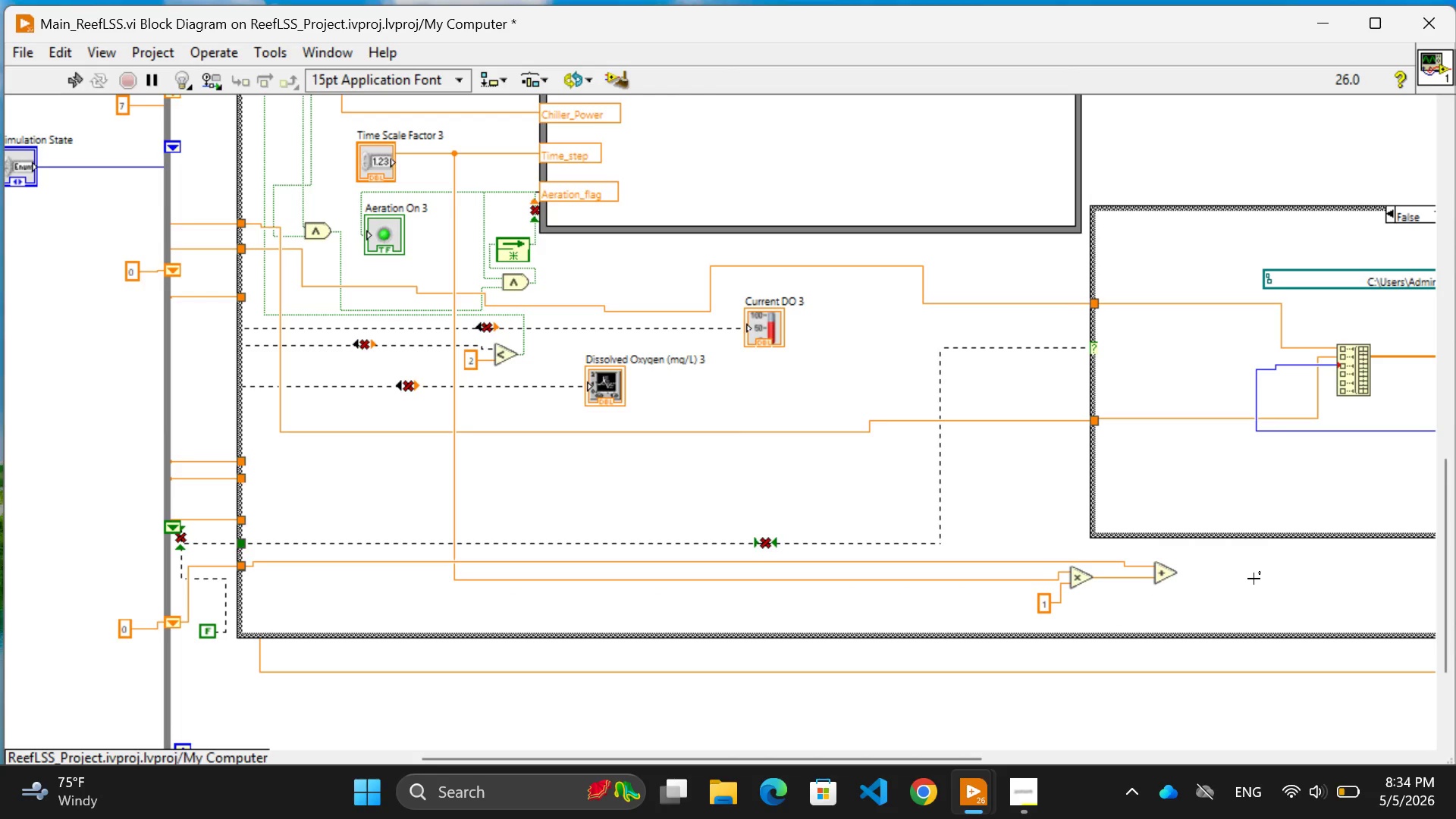 
scroll: coordinate [1254, 579], scroll_direction: down, amount: 12.0
 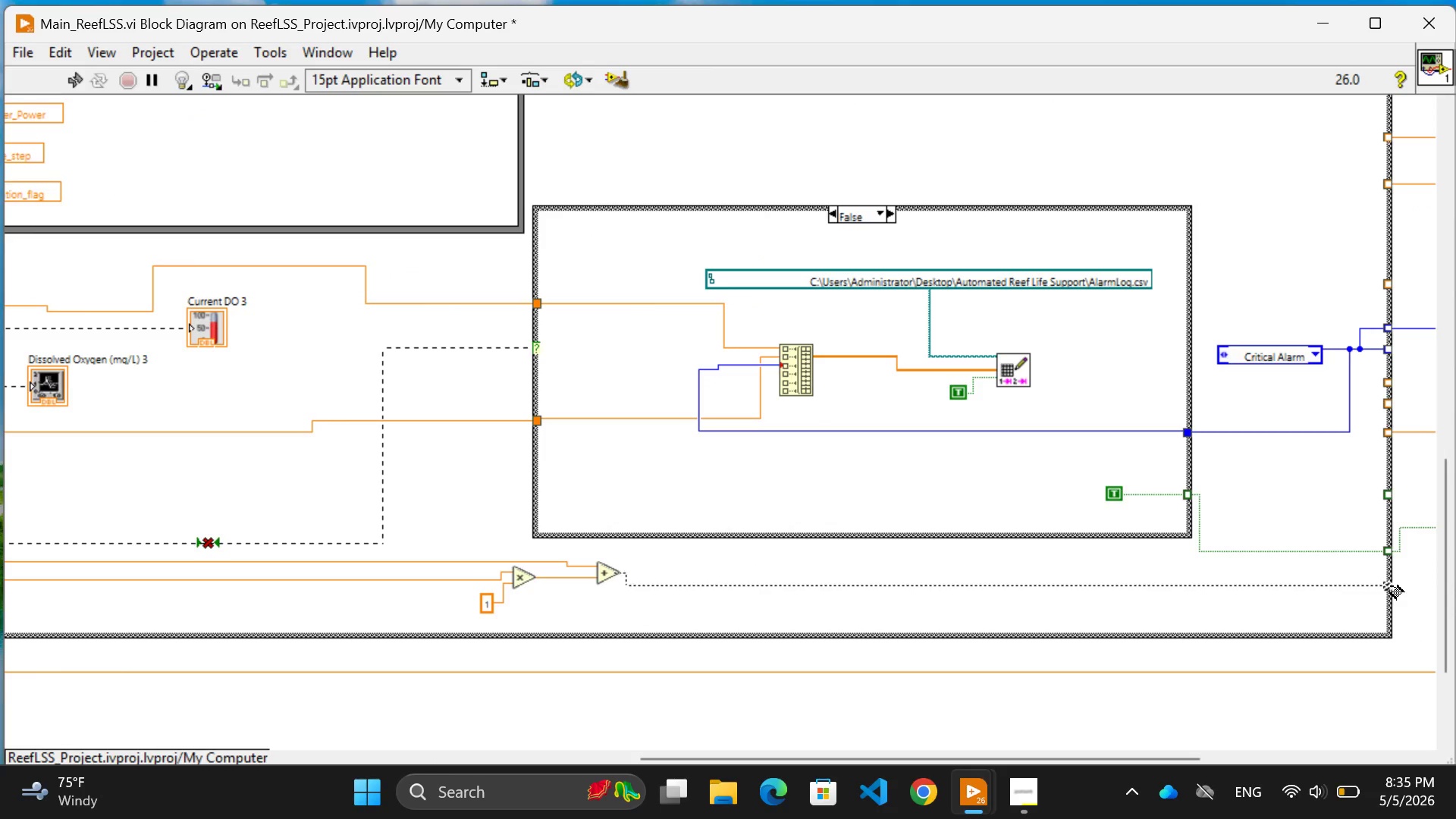 
wait(5.64)
 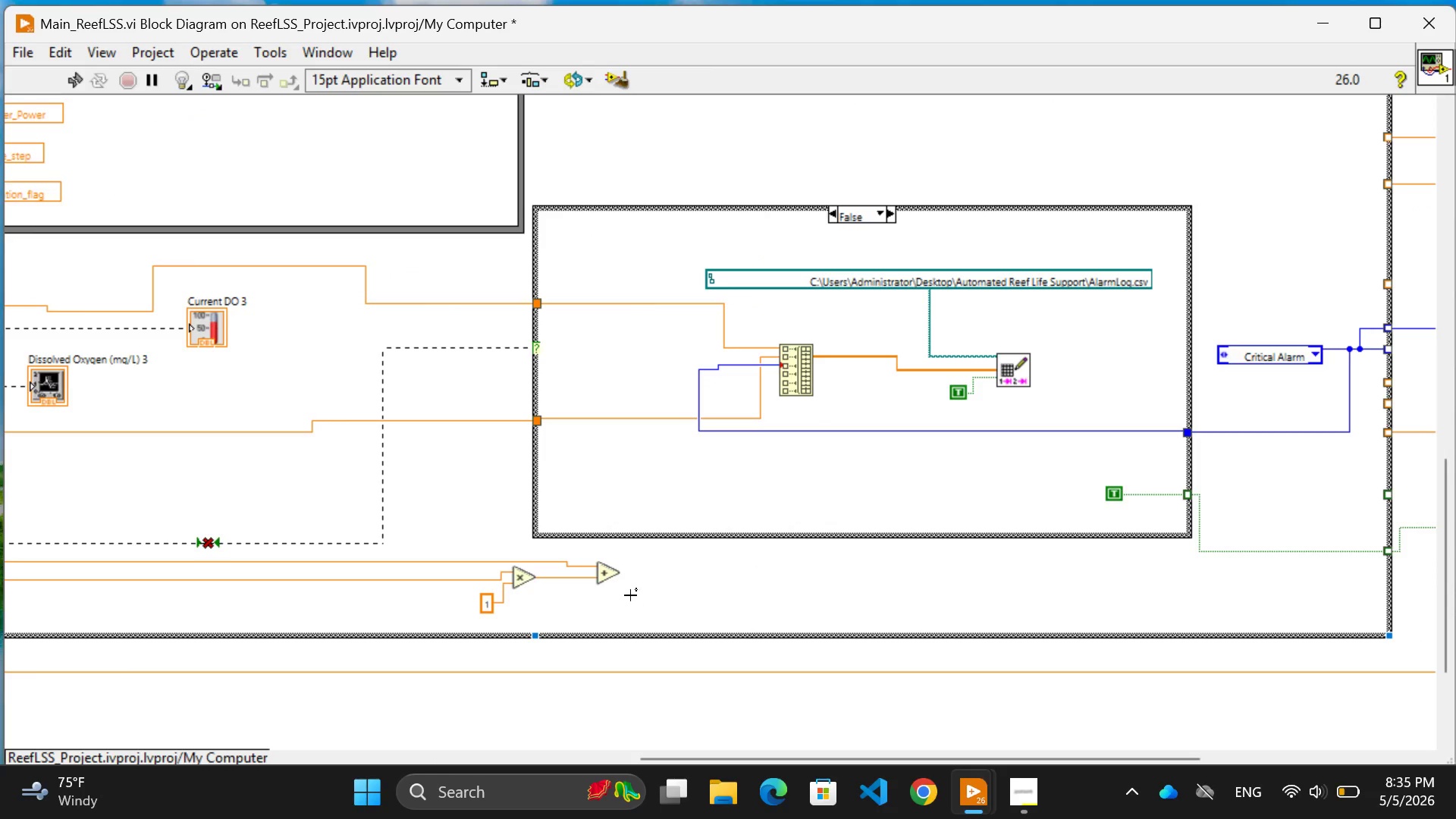 
left_click([1390, 584])
 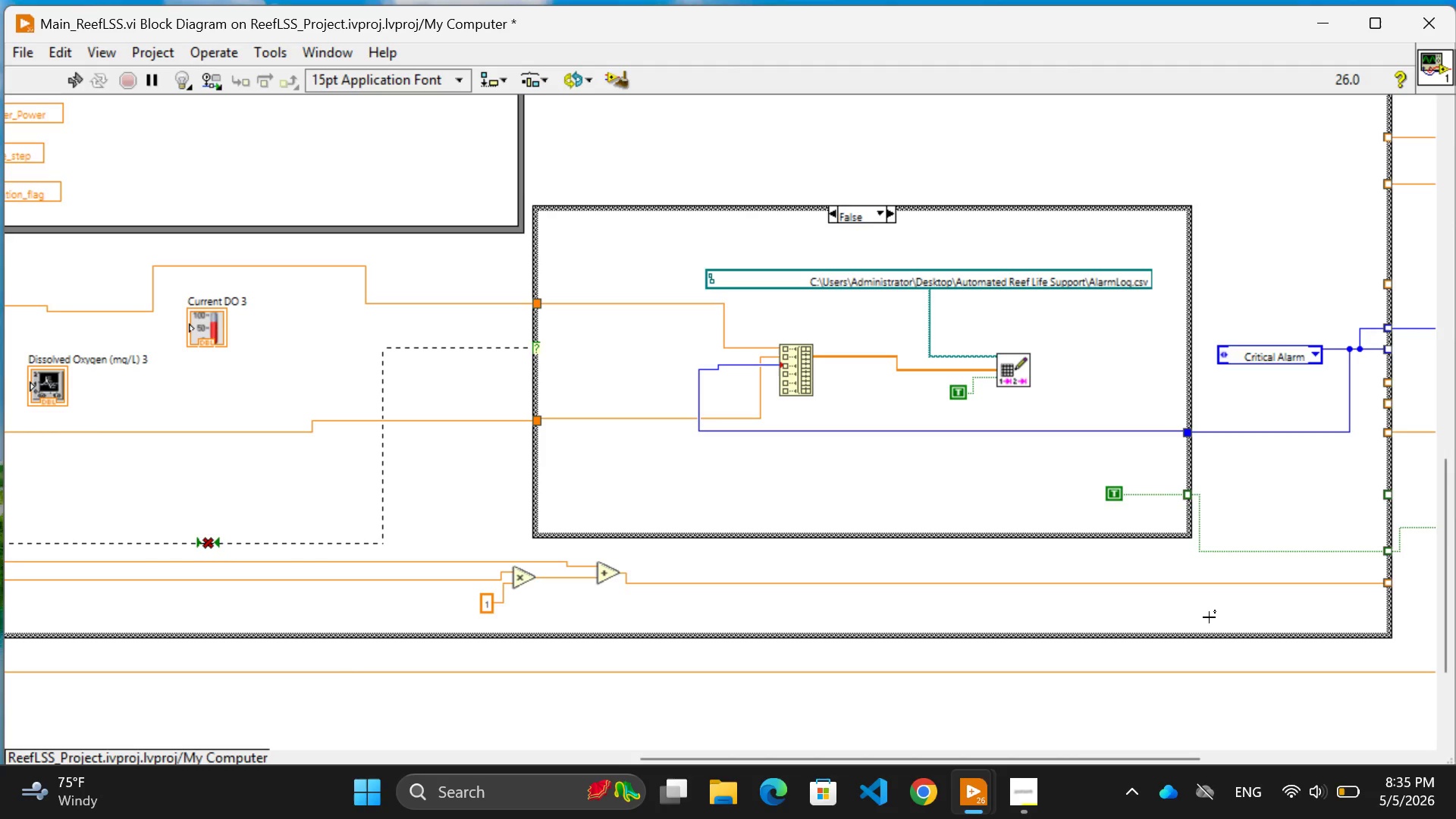 
wait(19.03)
 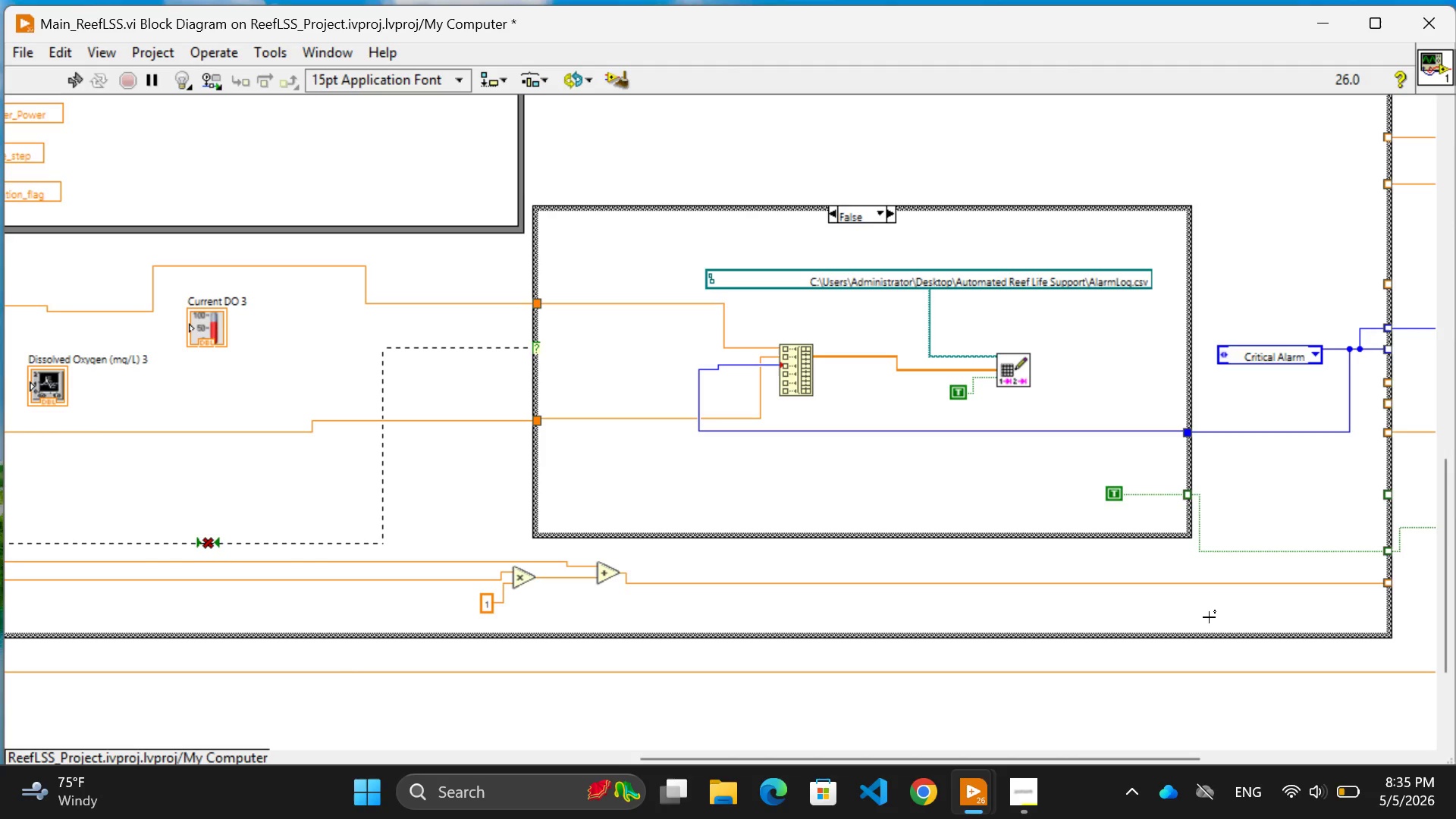 
scroll: coordinate [1209, 617], scroll_direction: down, amount: 1.0
 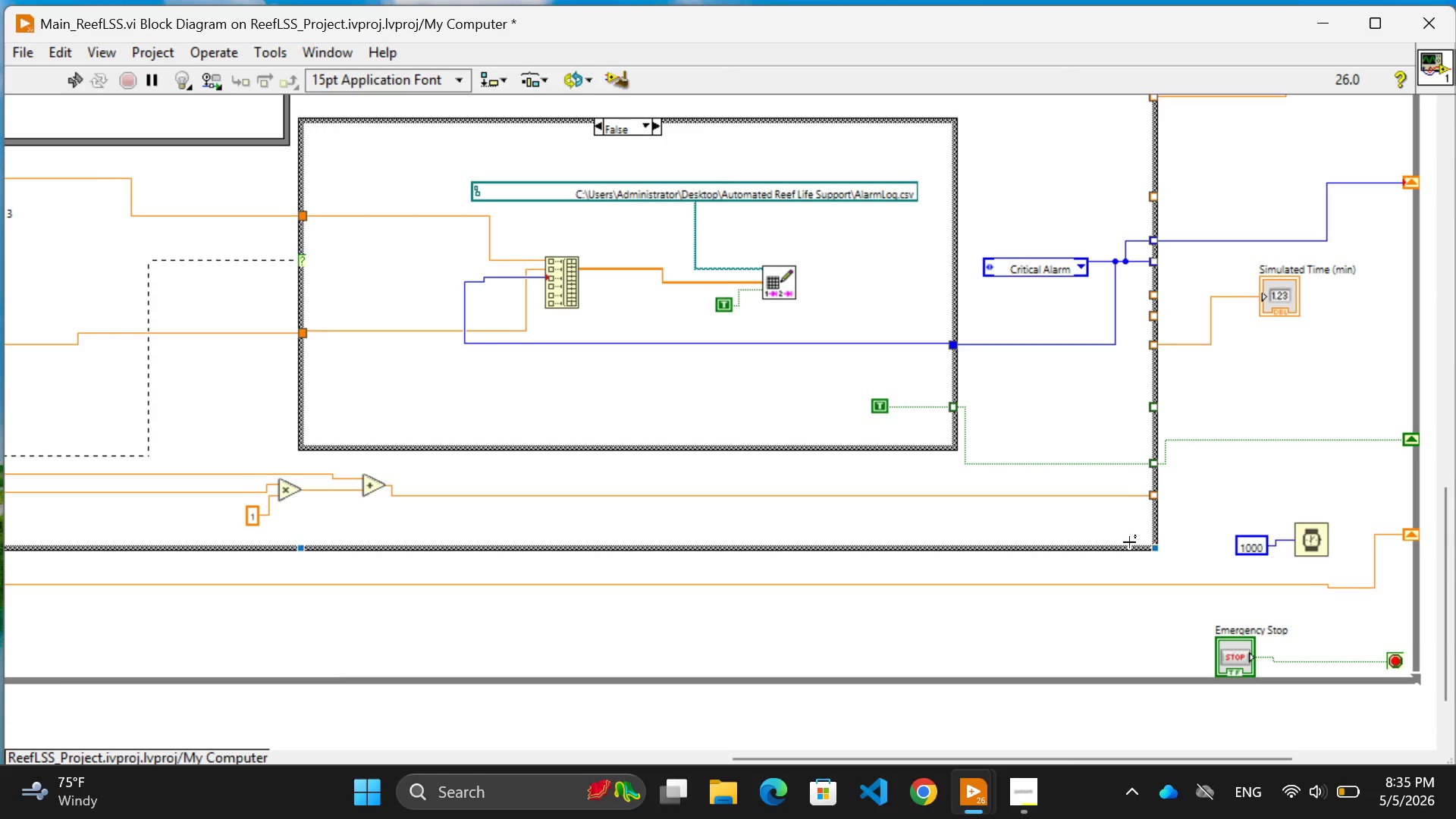 
left_click([1003, 501])
 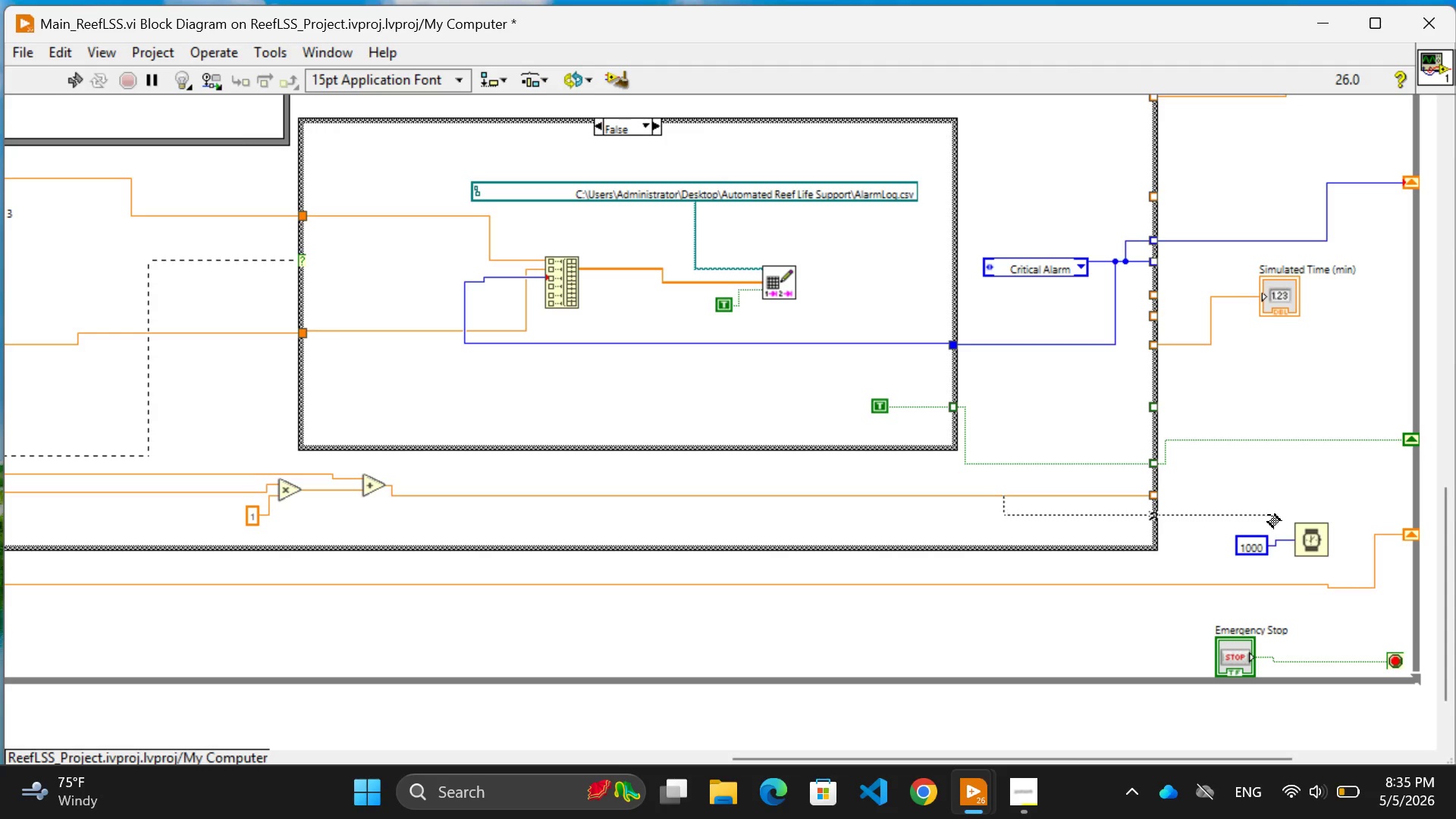 
left_click([1268, 515])
 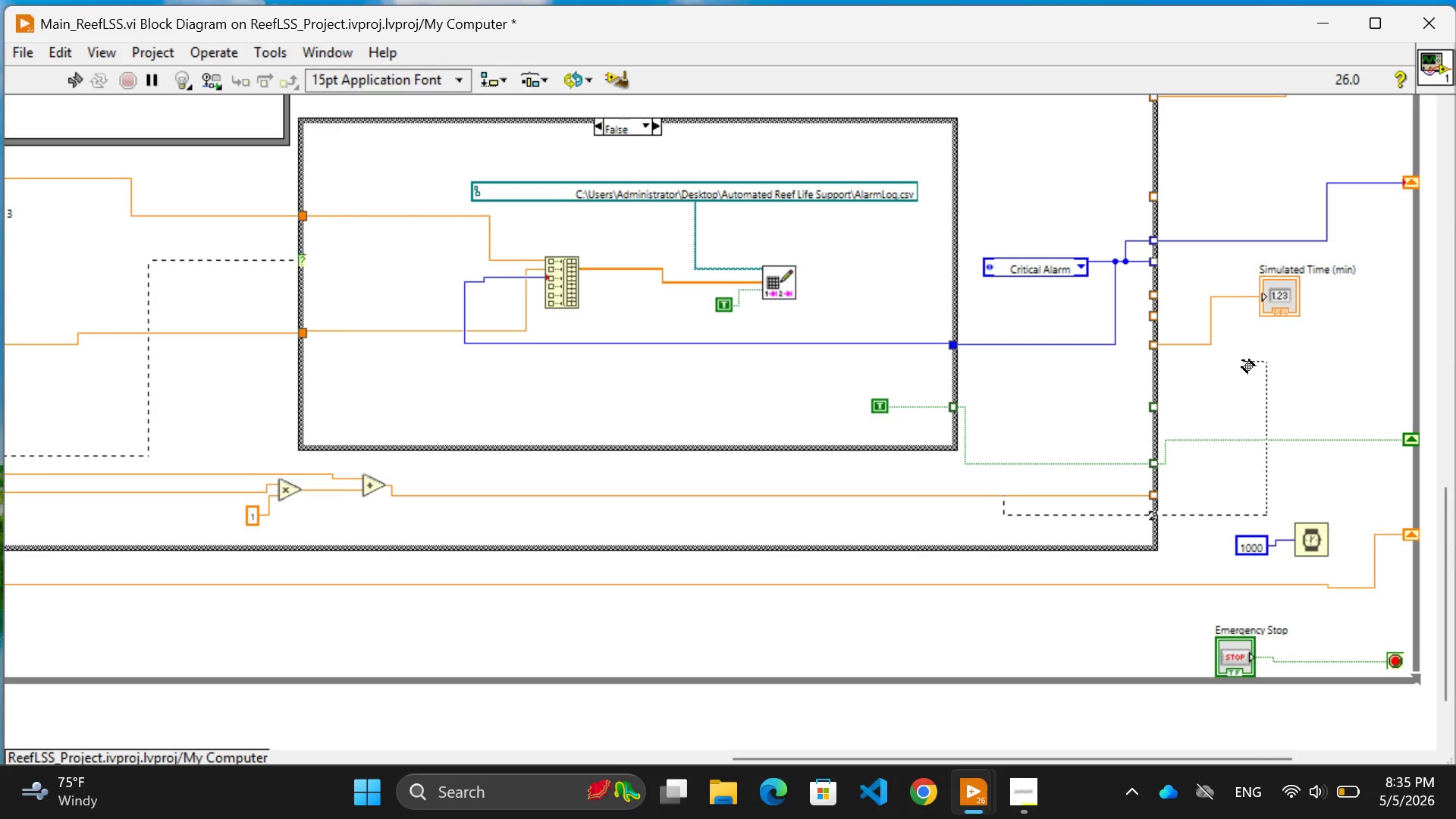 
wait(7.39)
 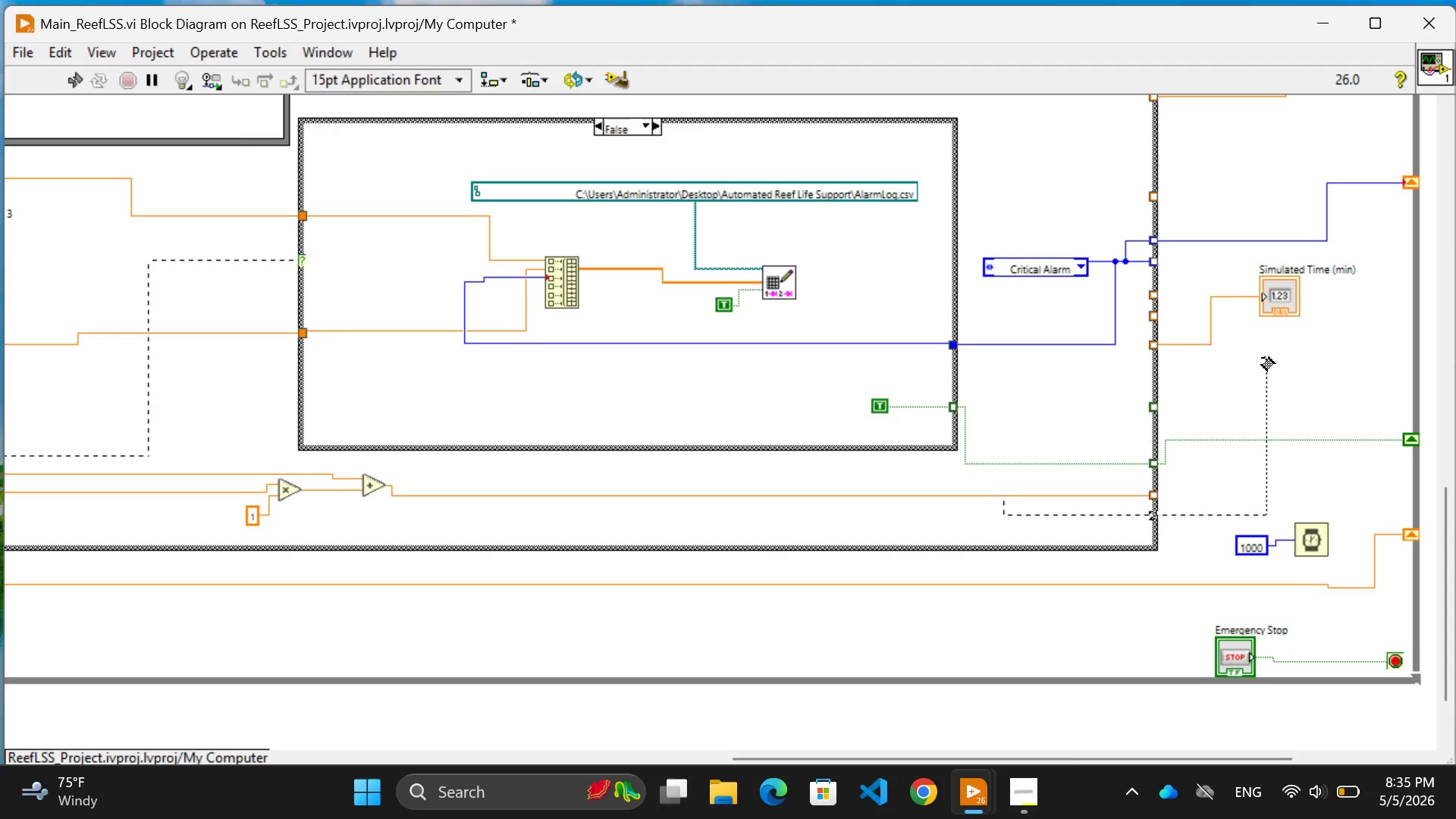 
left_click([1242, 360])
 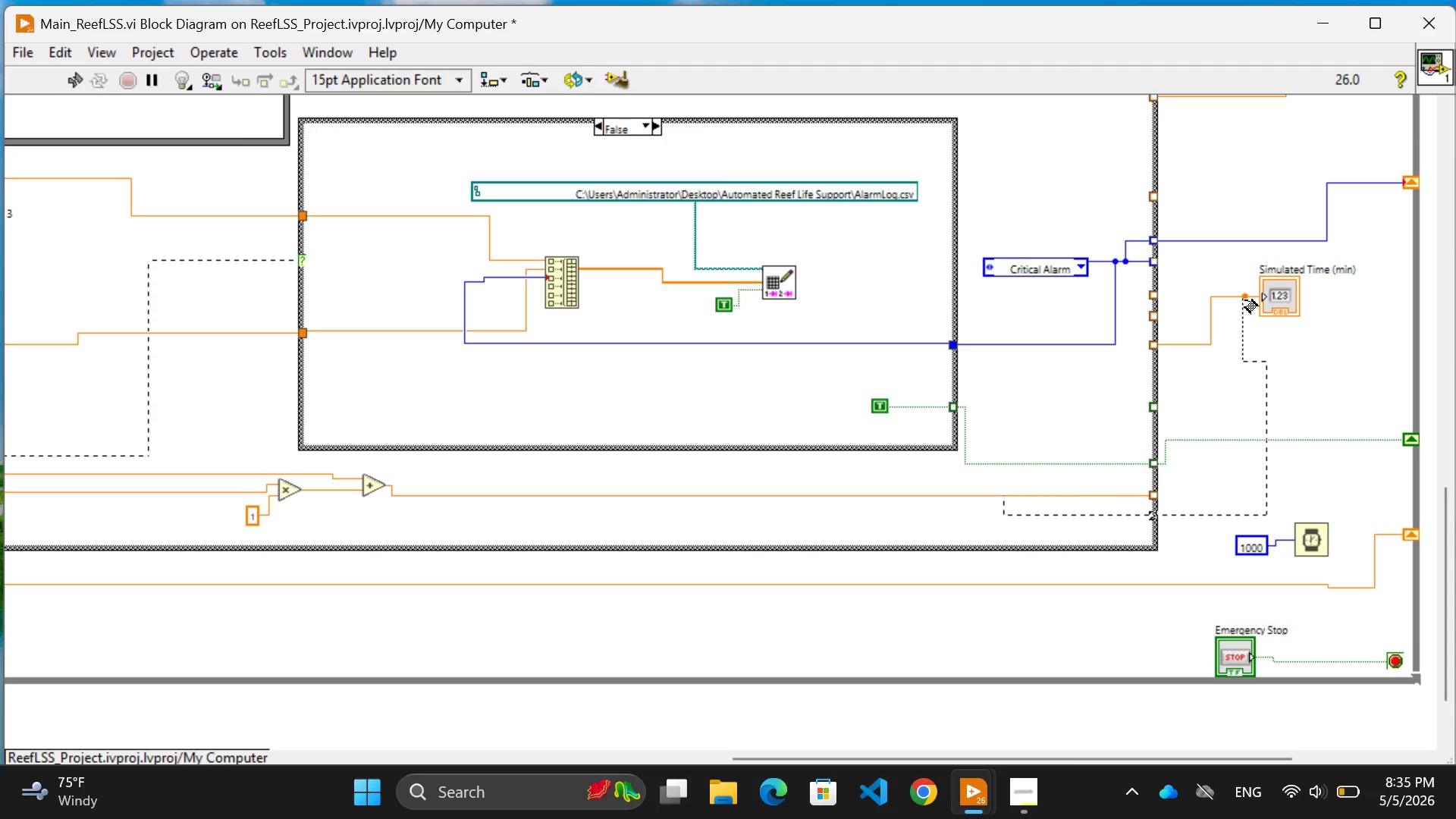 
left_click([1245, 298])
 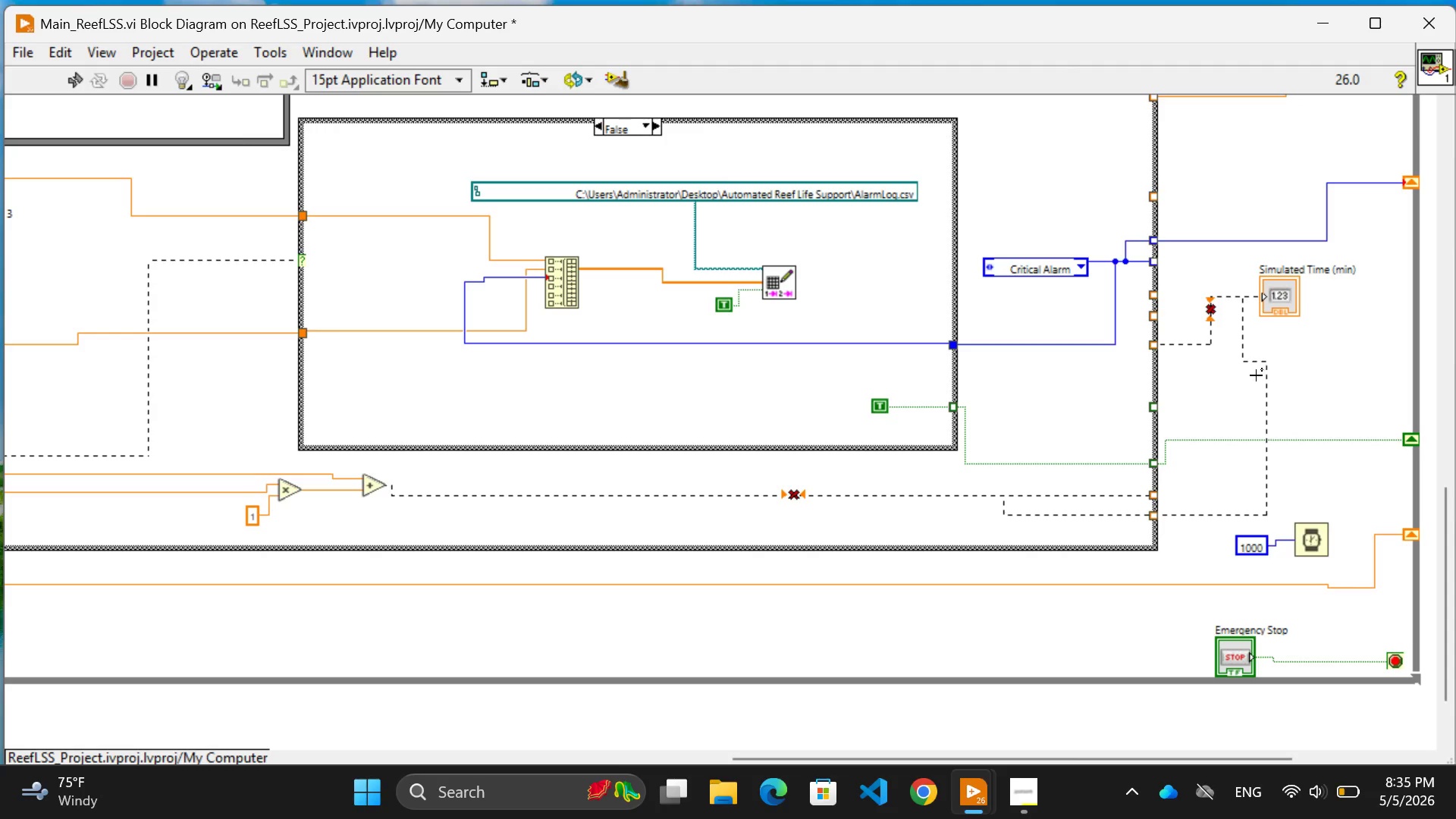 
key(Control+Z)
 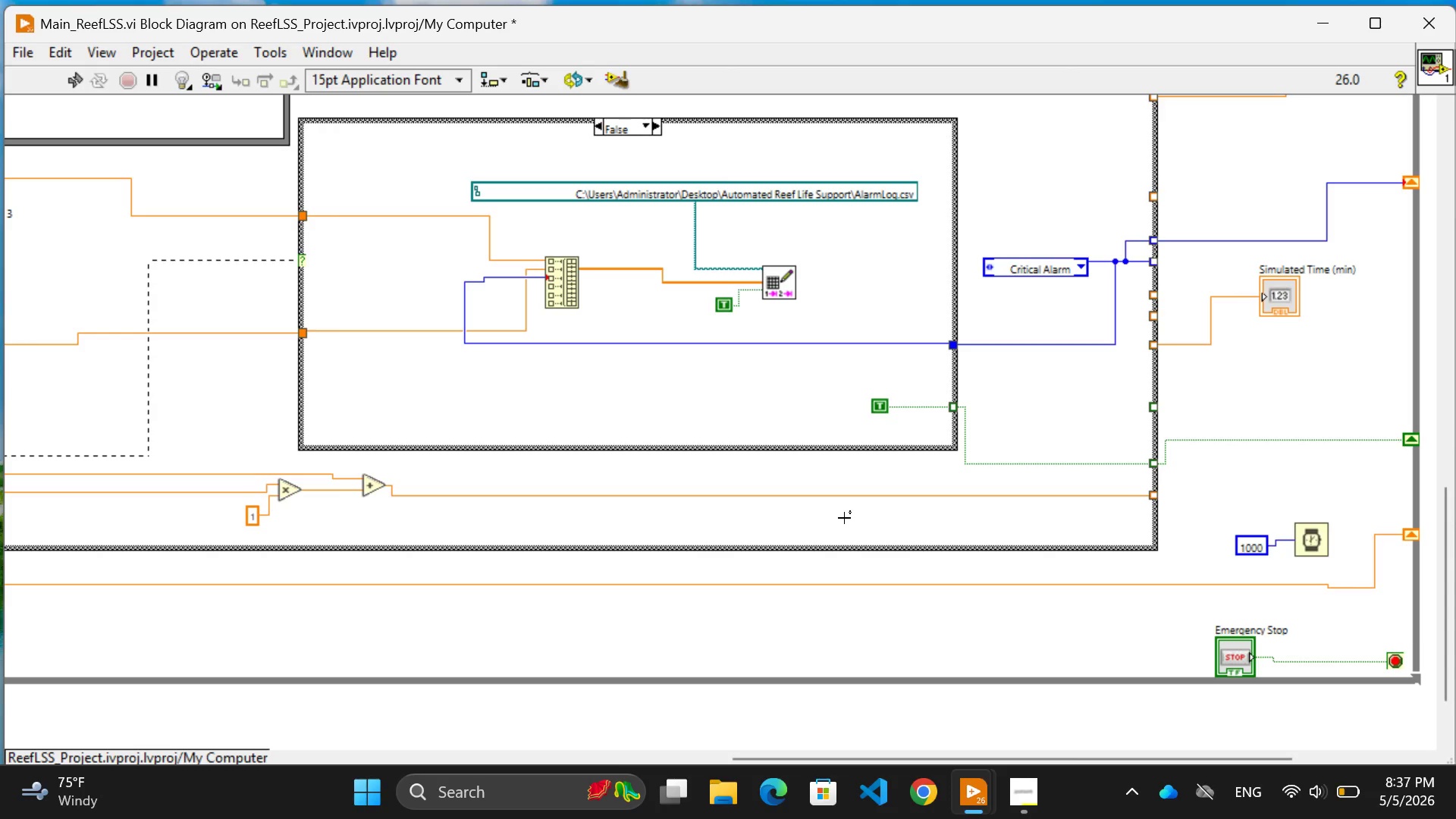 
wait(73.73)
 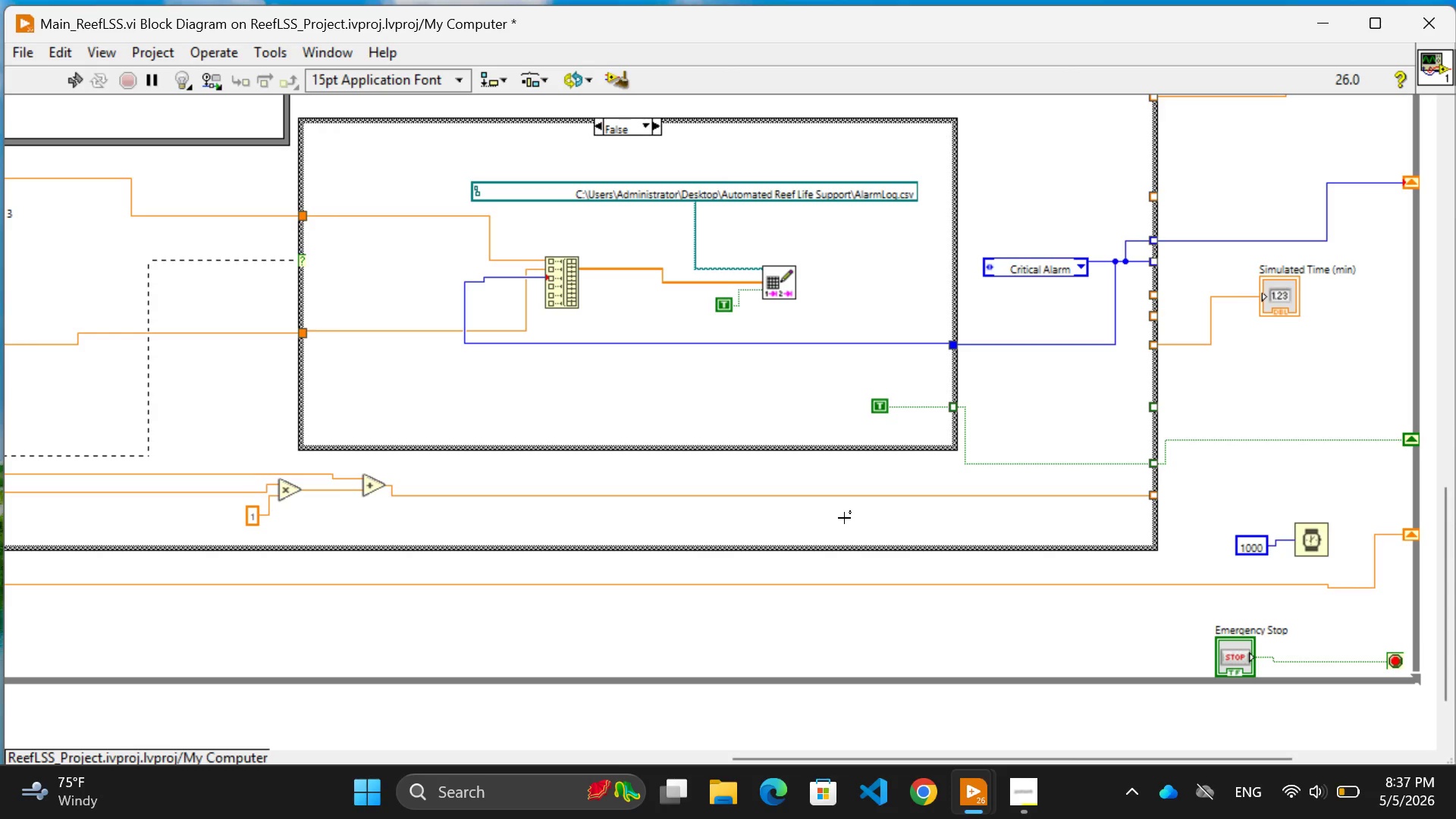 
left_click([1161, 497])
 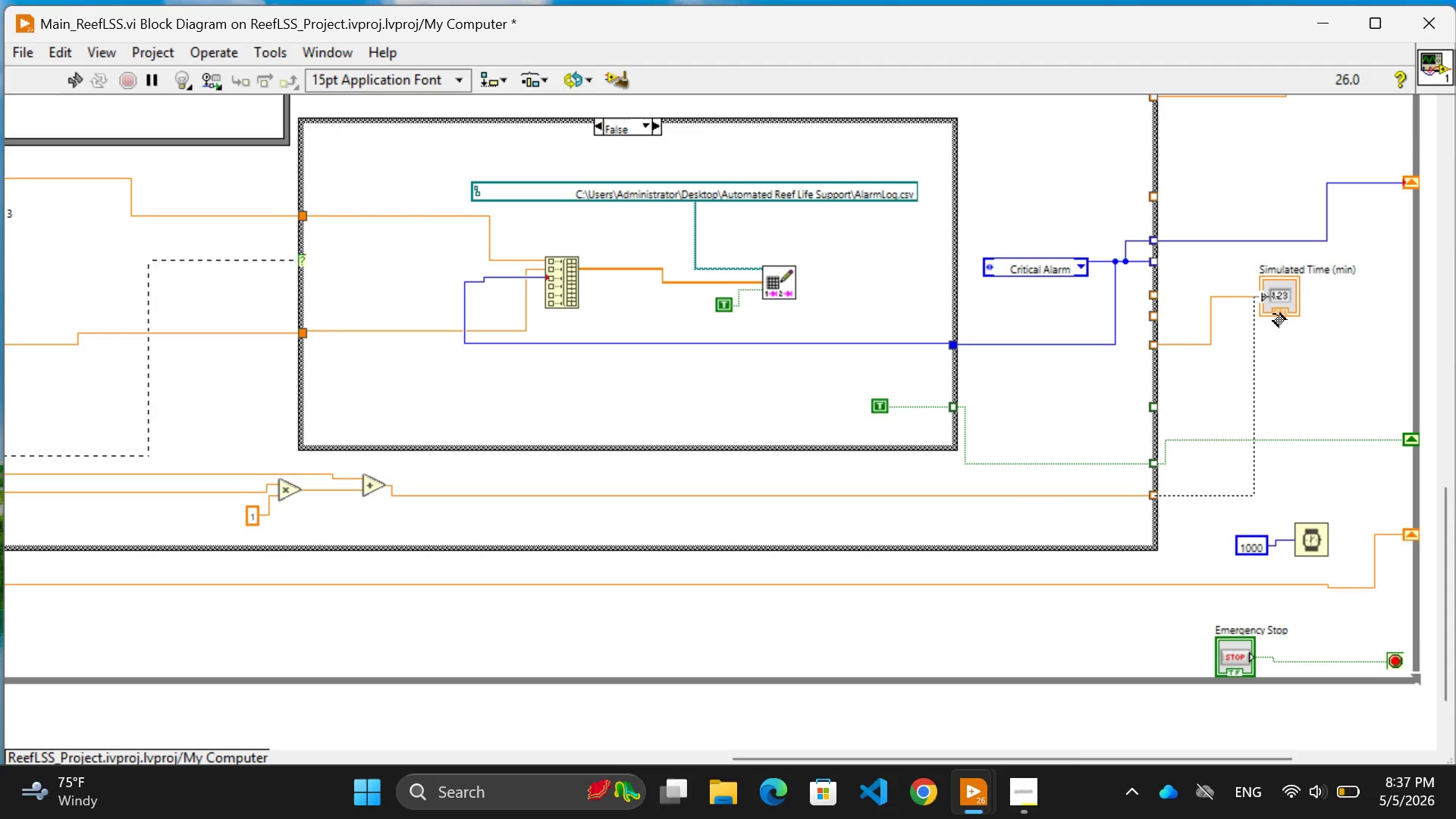 
left_click([1274, 312])
 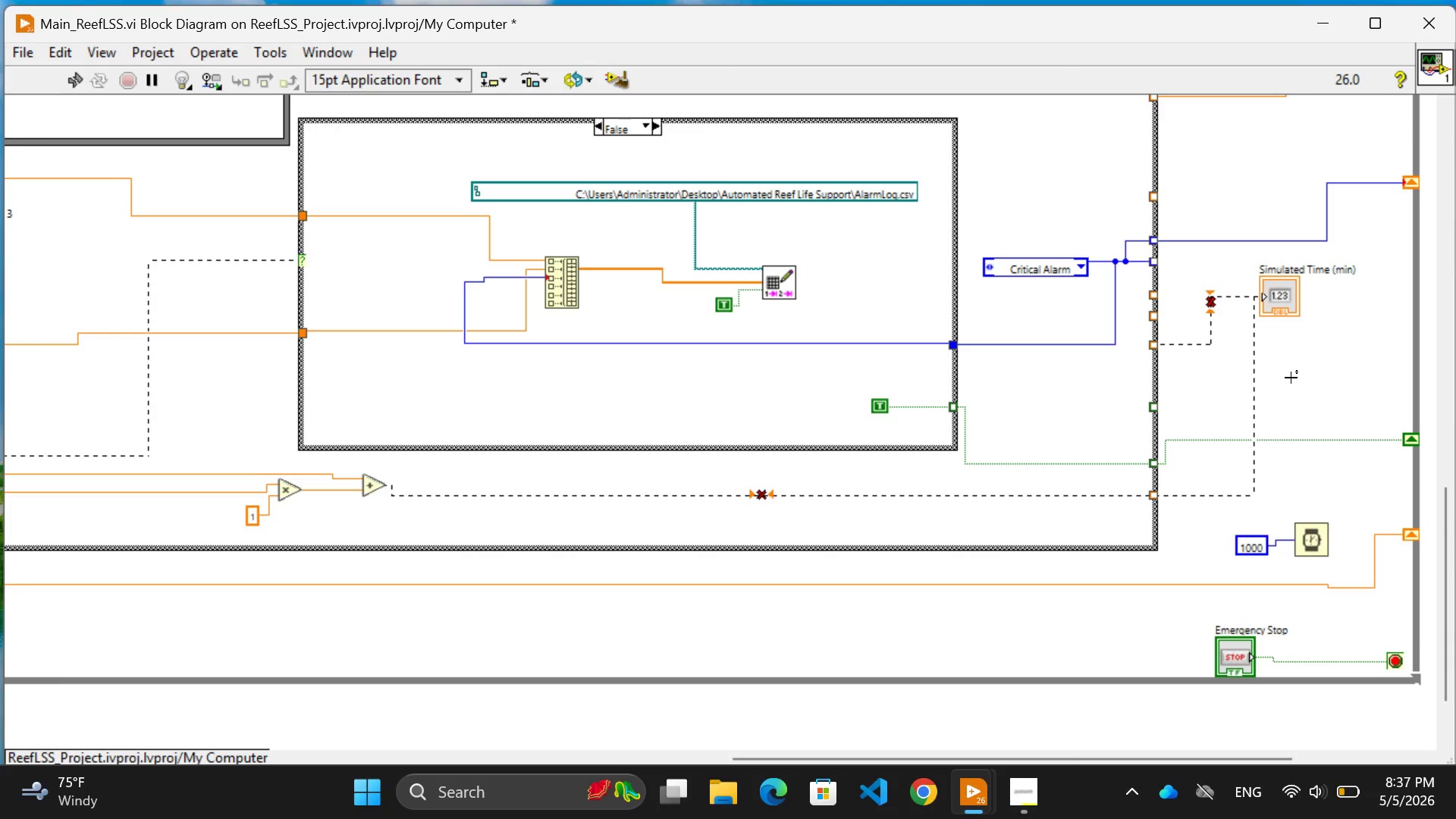 
key(Control+Z)
 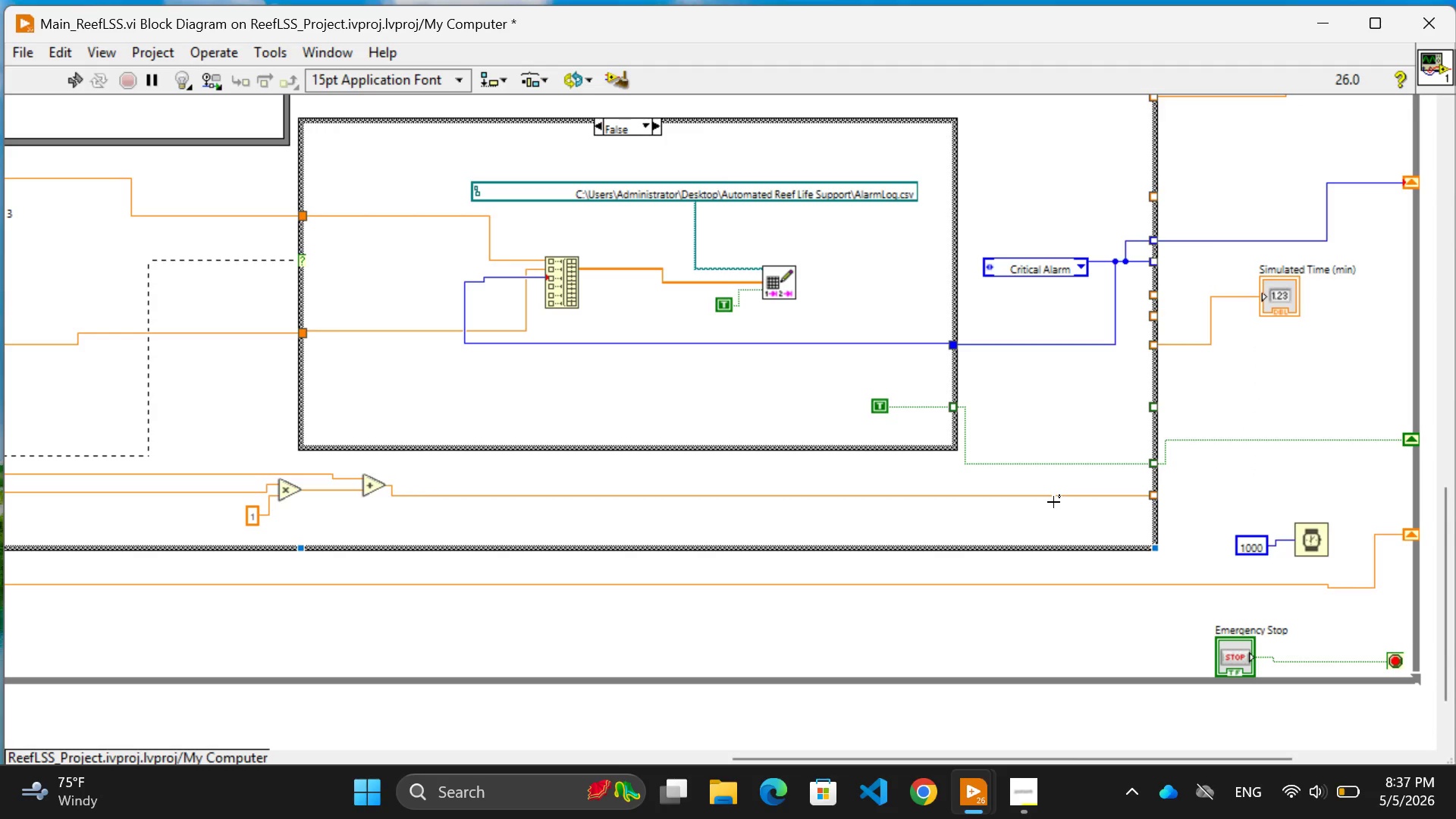 
left_click([1049, 500])
 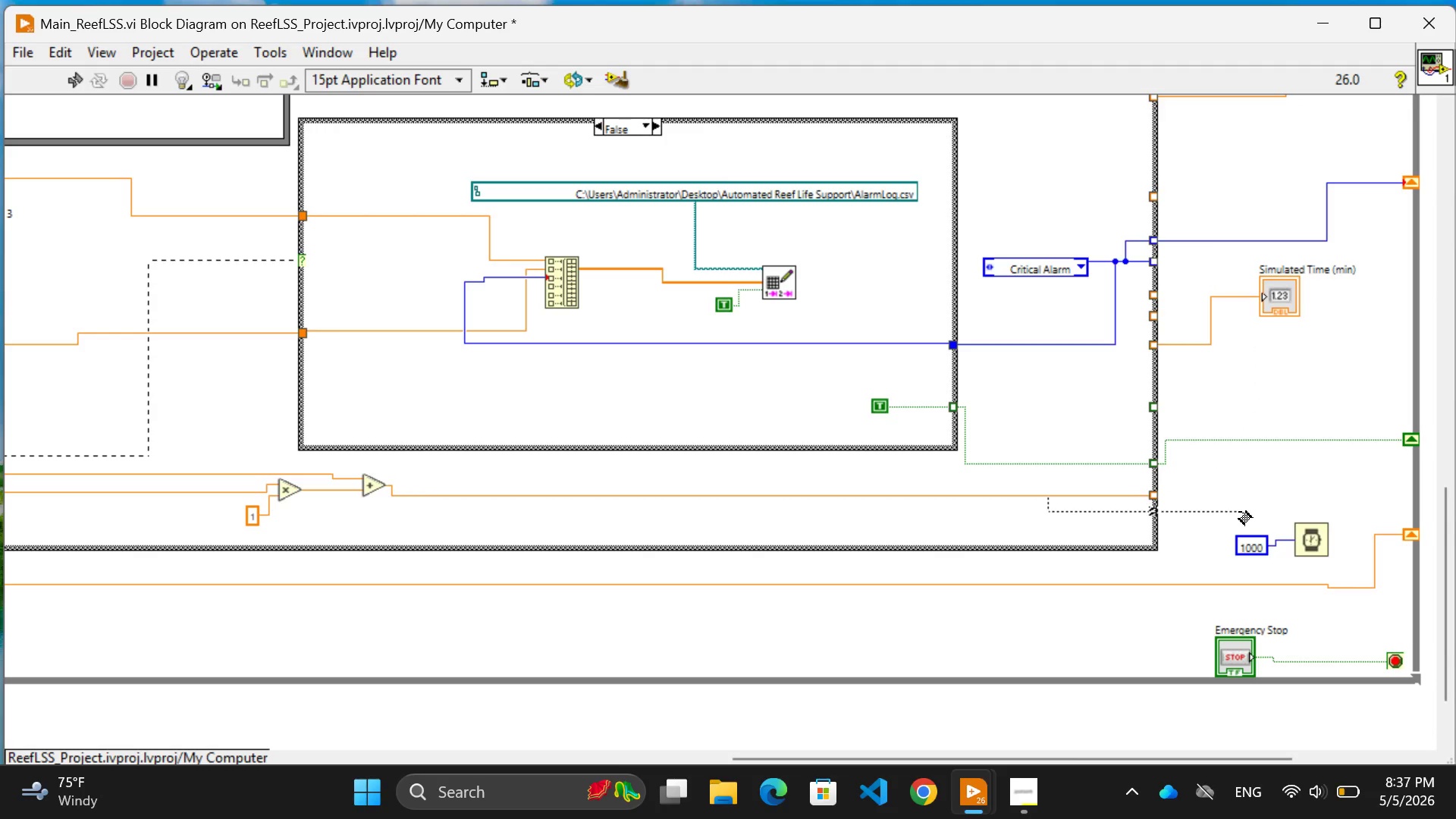 
left_click([1239, 512])
 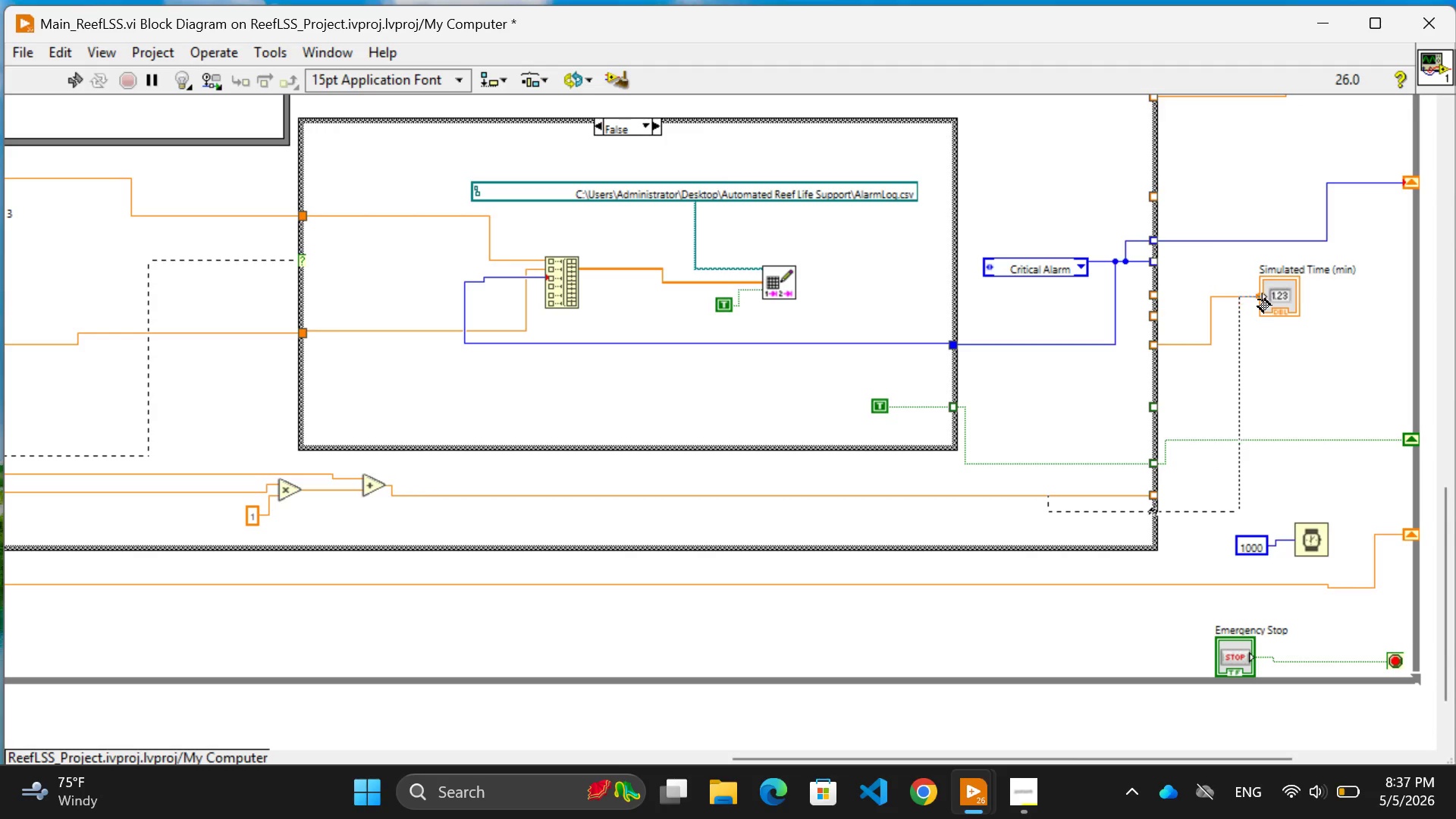 
left_click([1261, 300])
 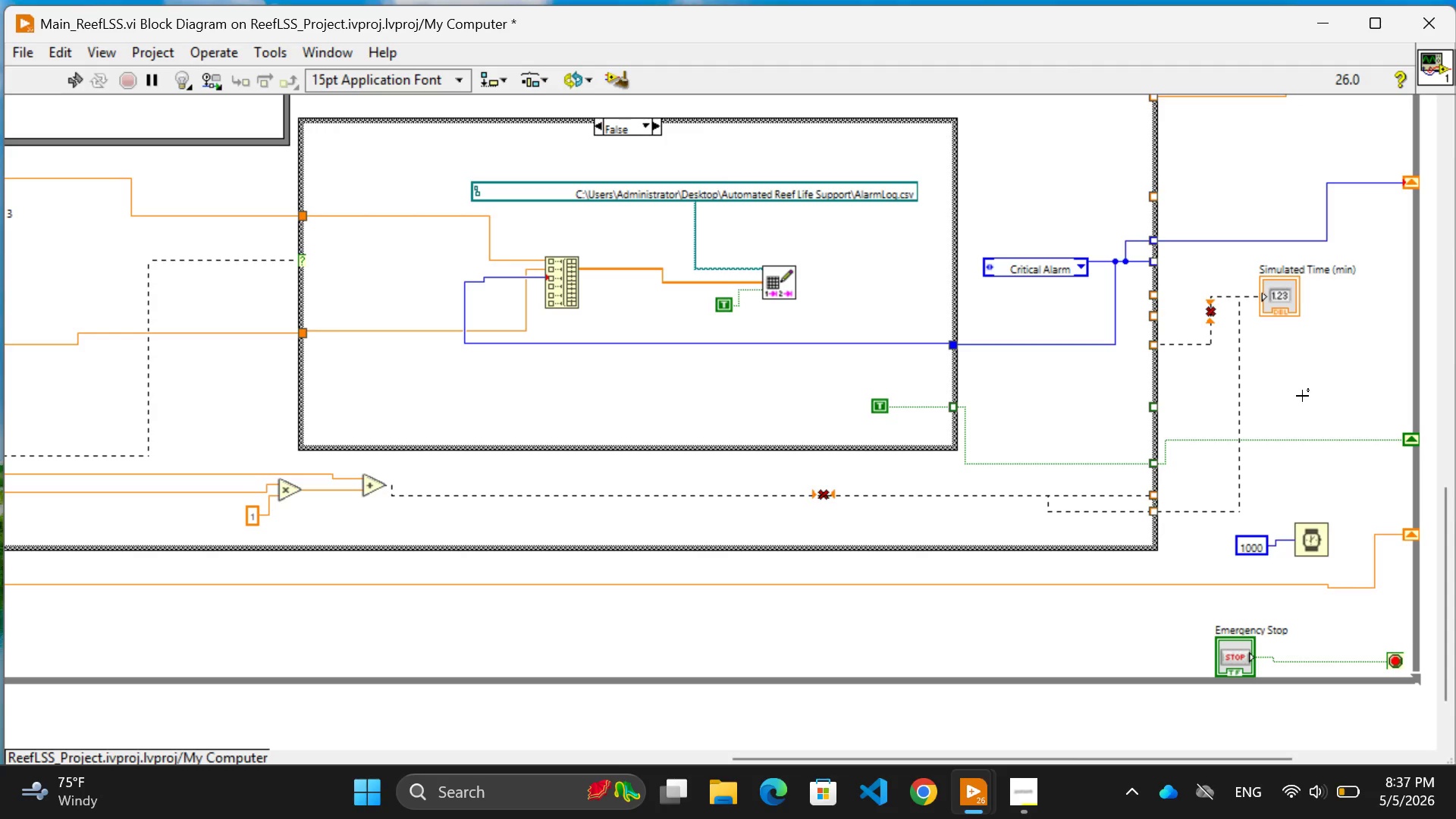 
left_click([1302, 396])
 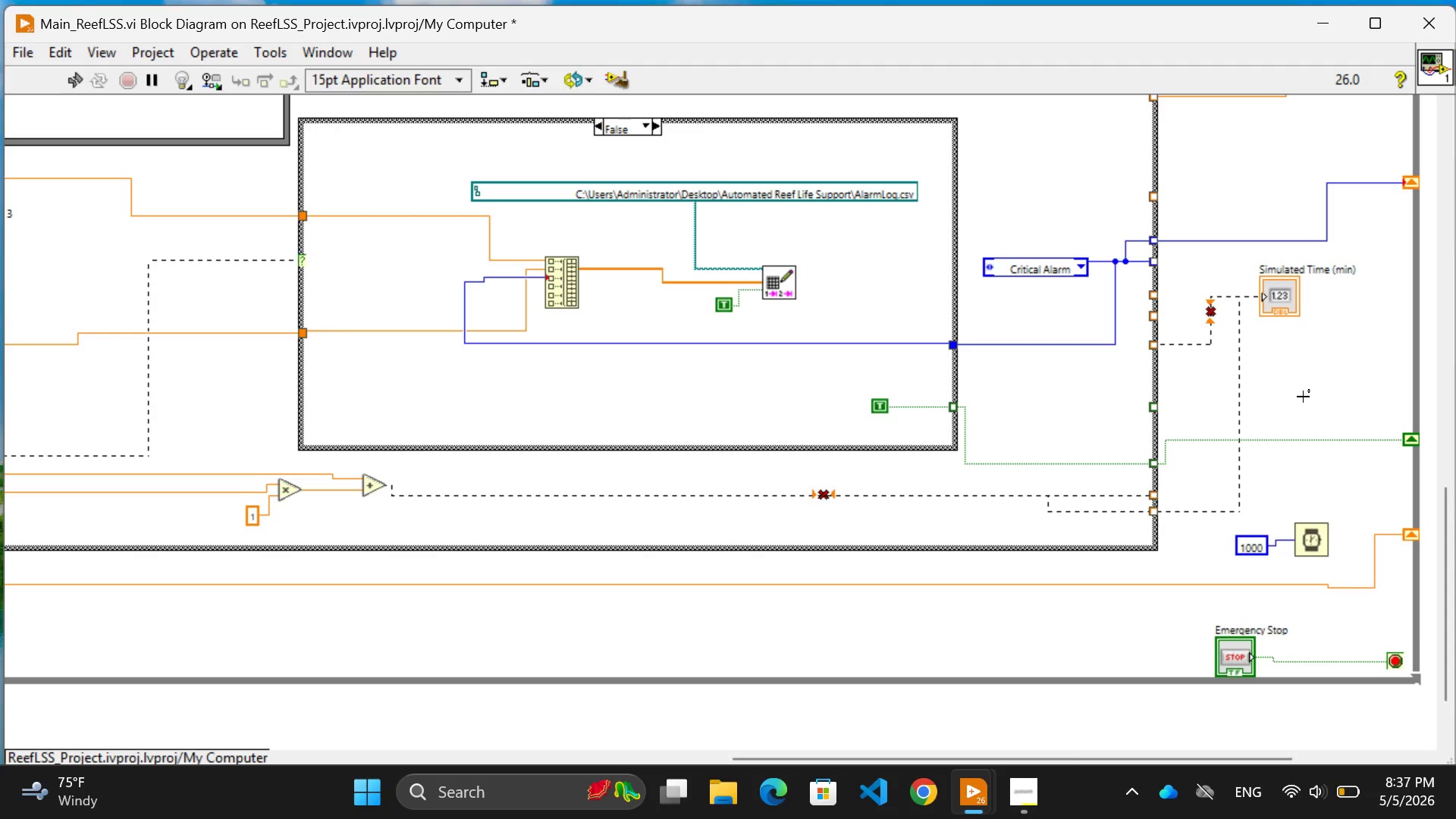 
key(Control+Z)
 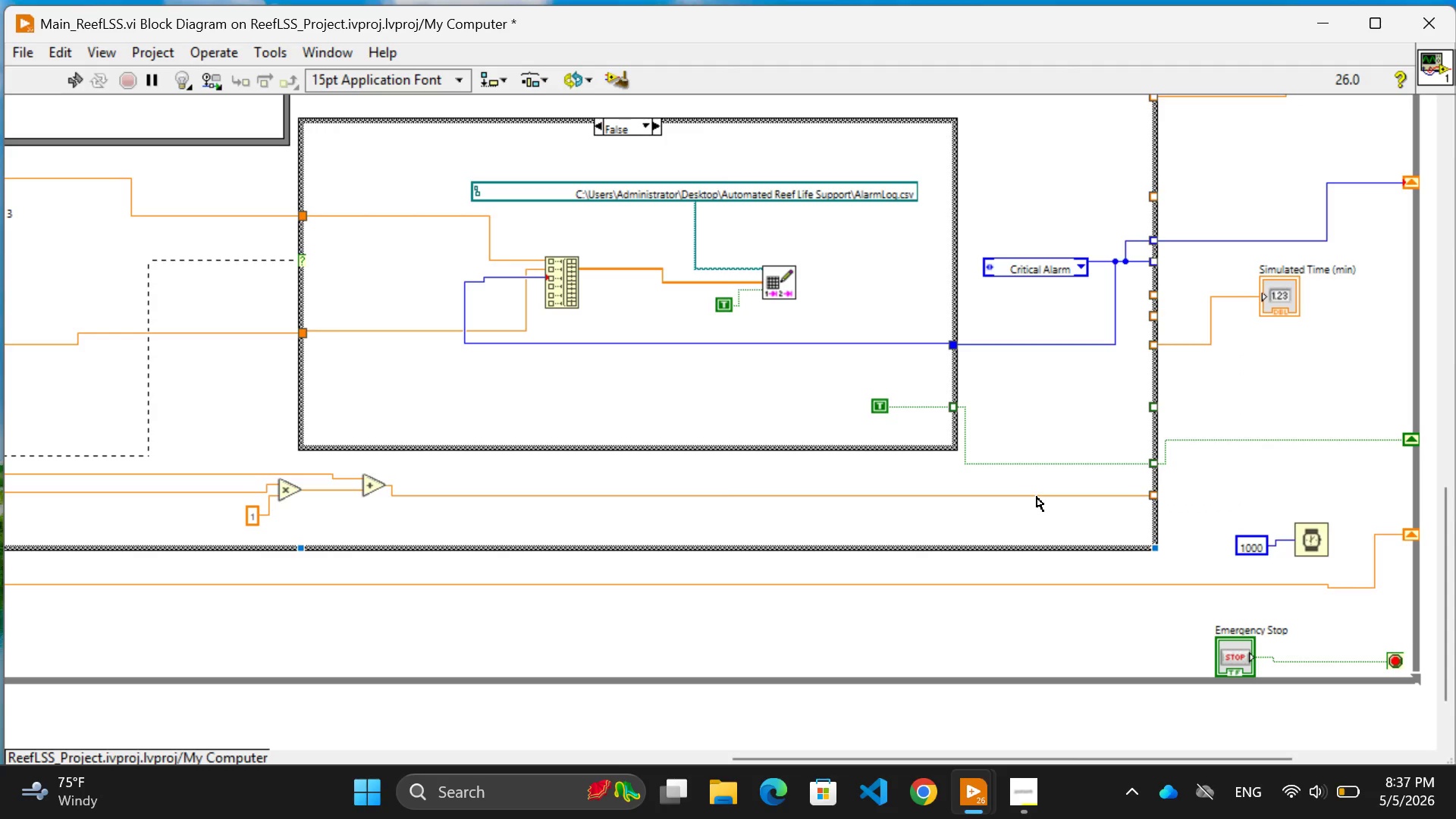 
left_click([1037, 500])
 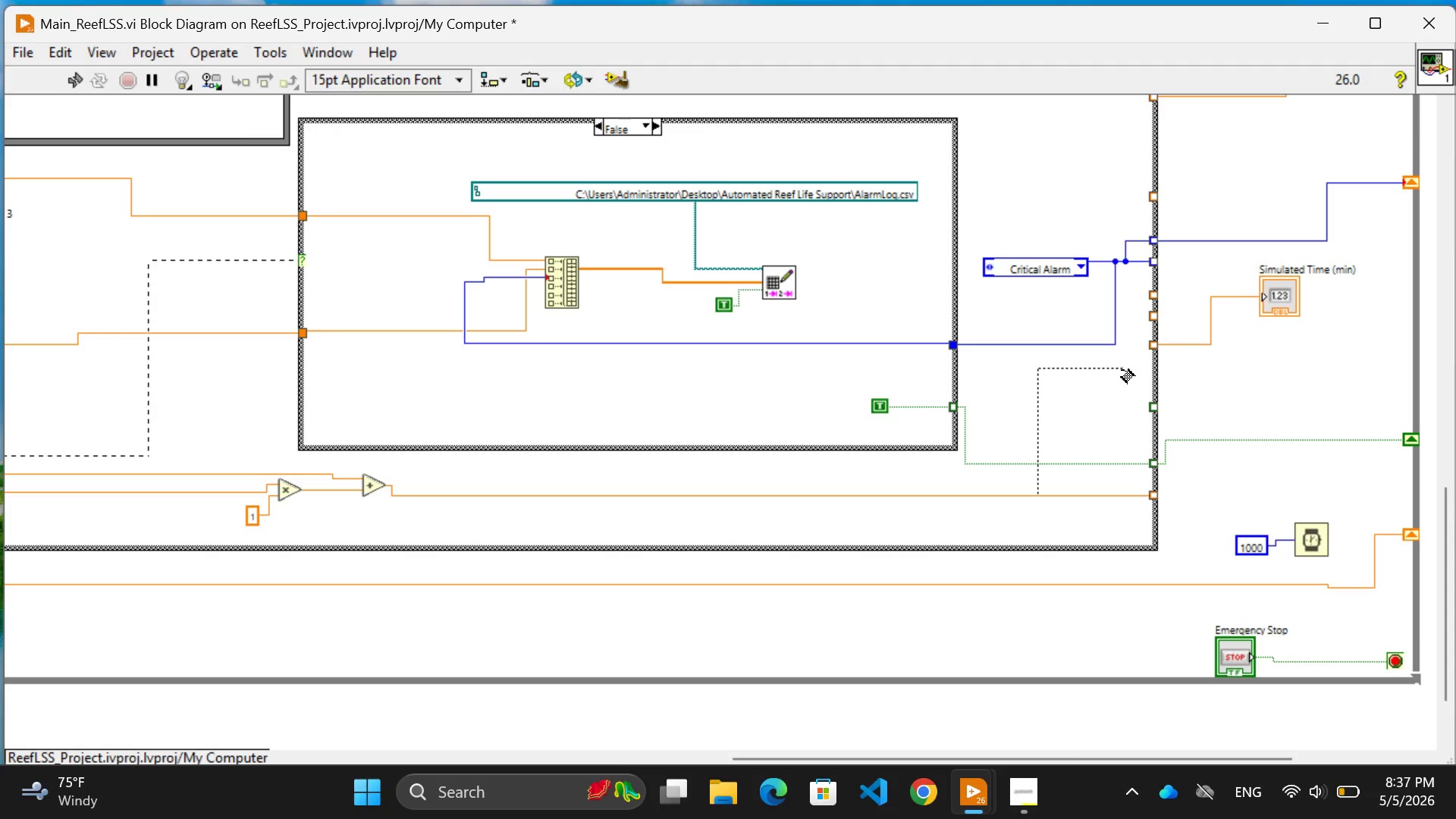 
left_click([1122, 370])
 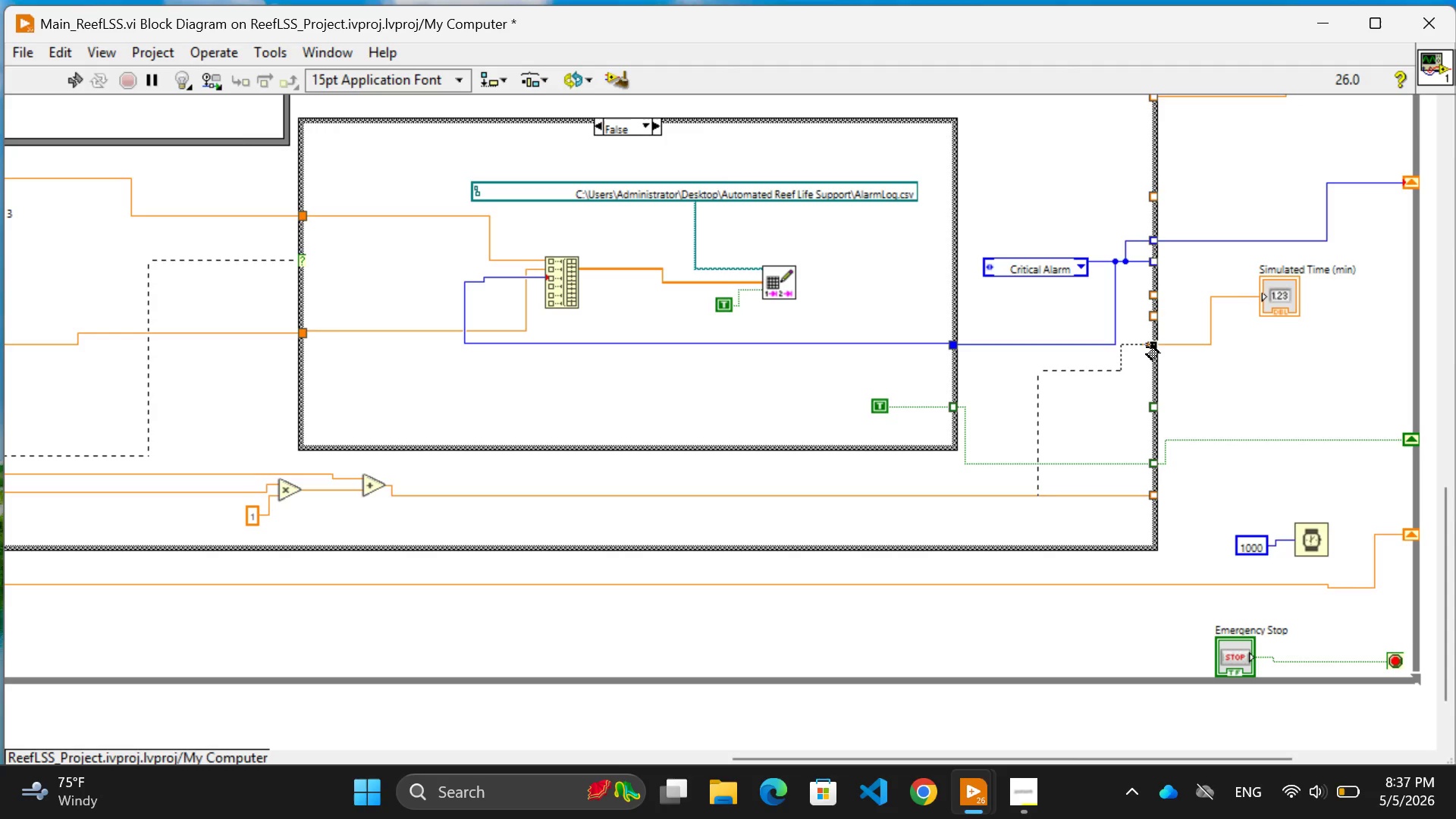 
left_click([1148, 347])
 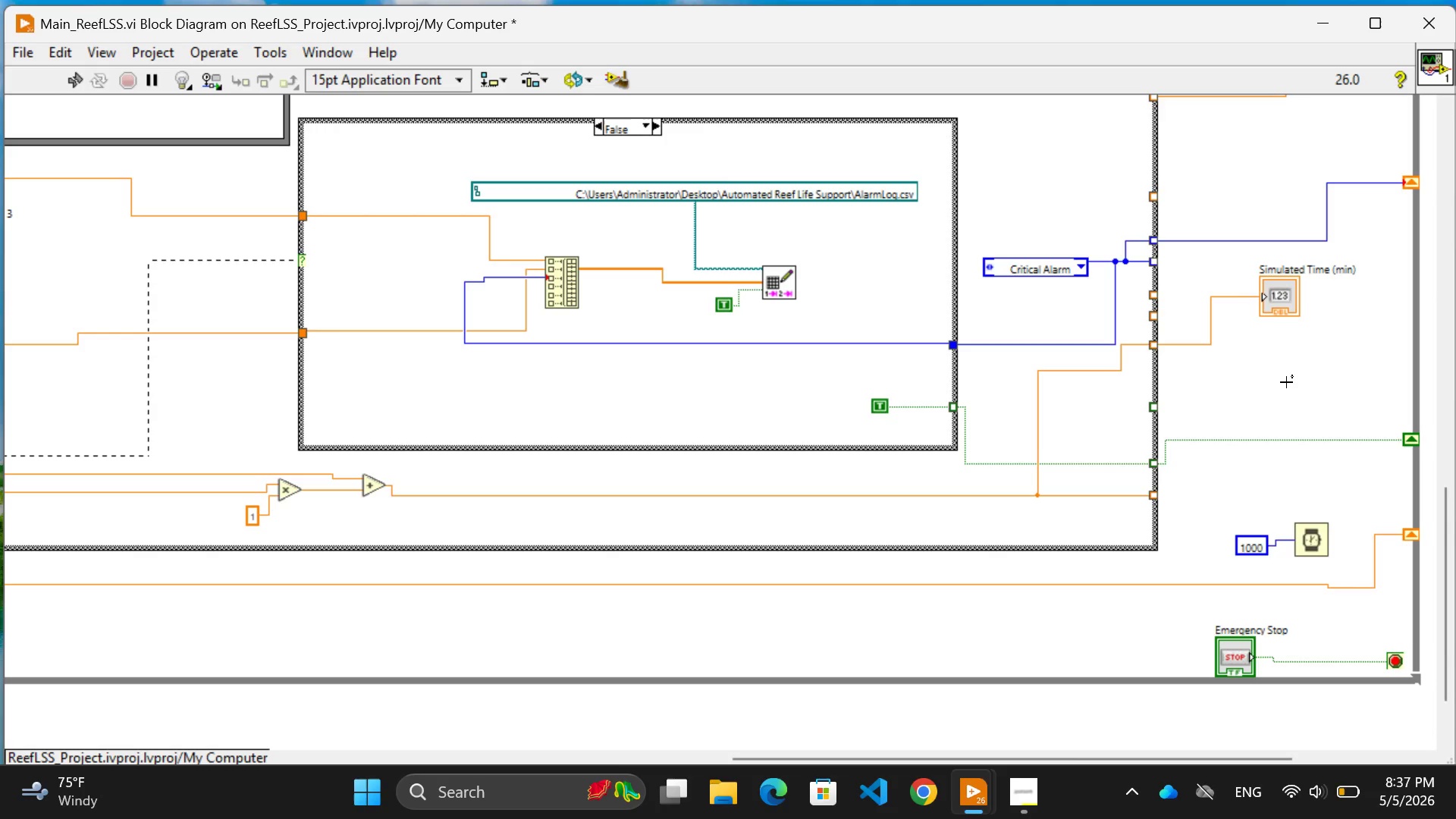 
wait(30.22)
 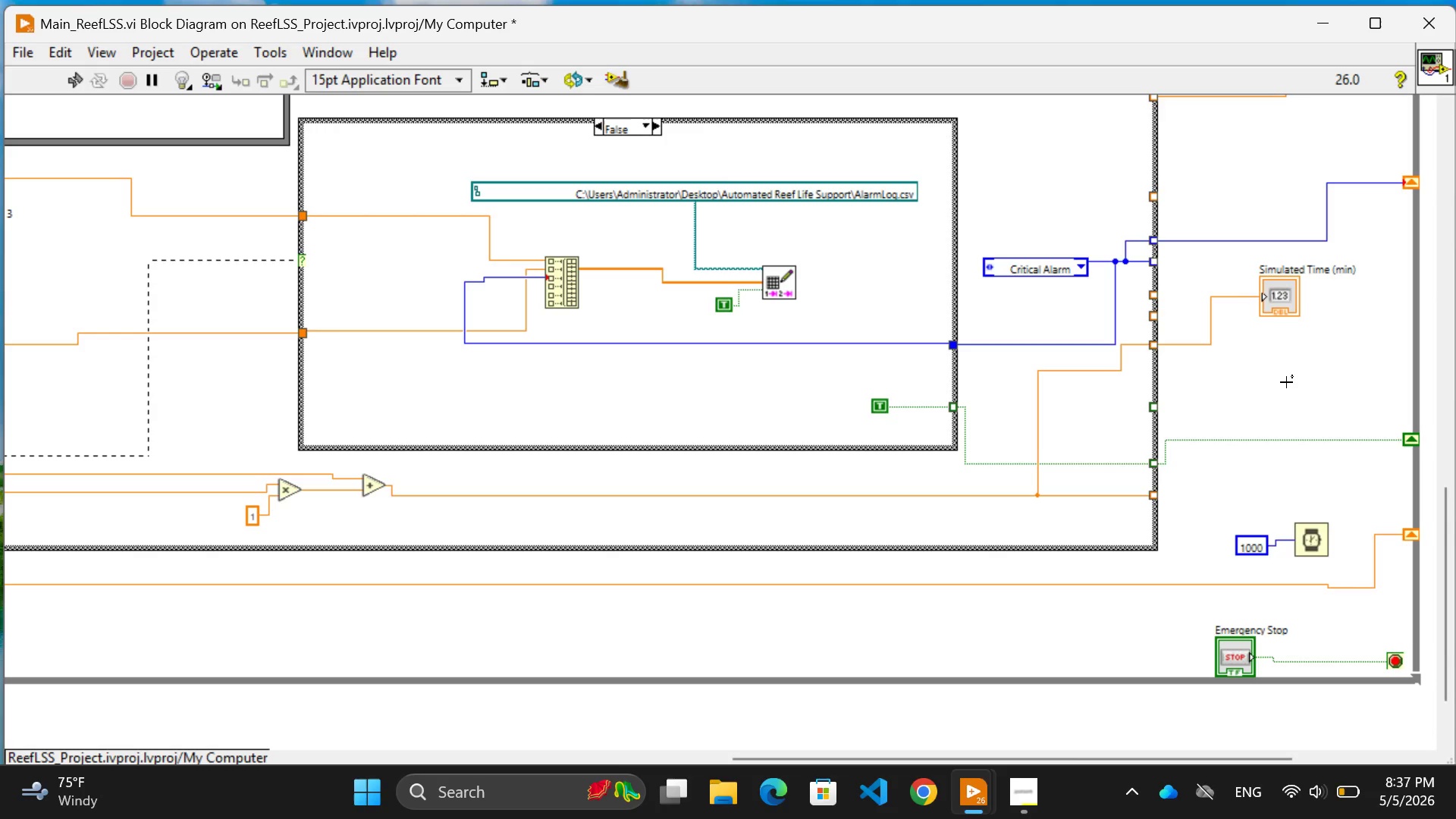 
scroll: coordinate [1016, 638], scroll_direction: up, amount: 14.0
 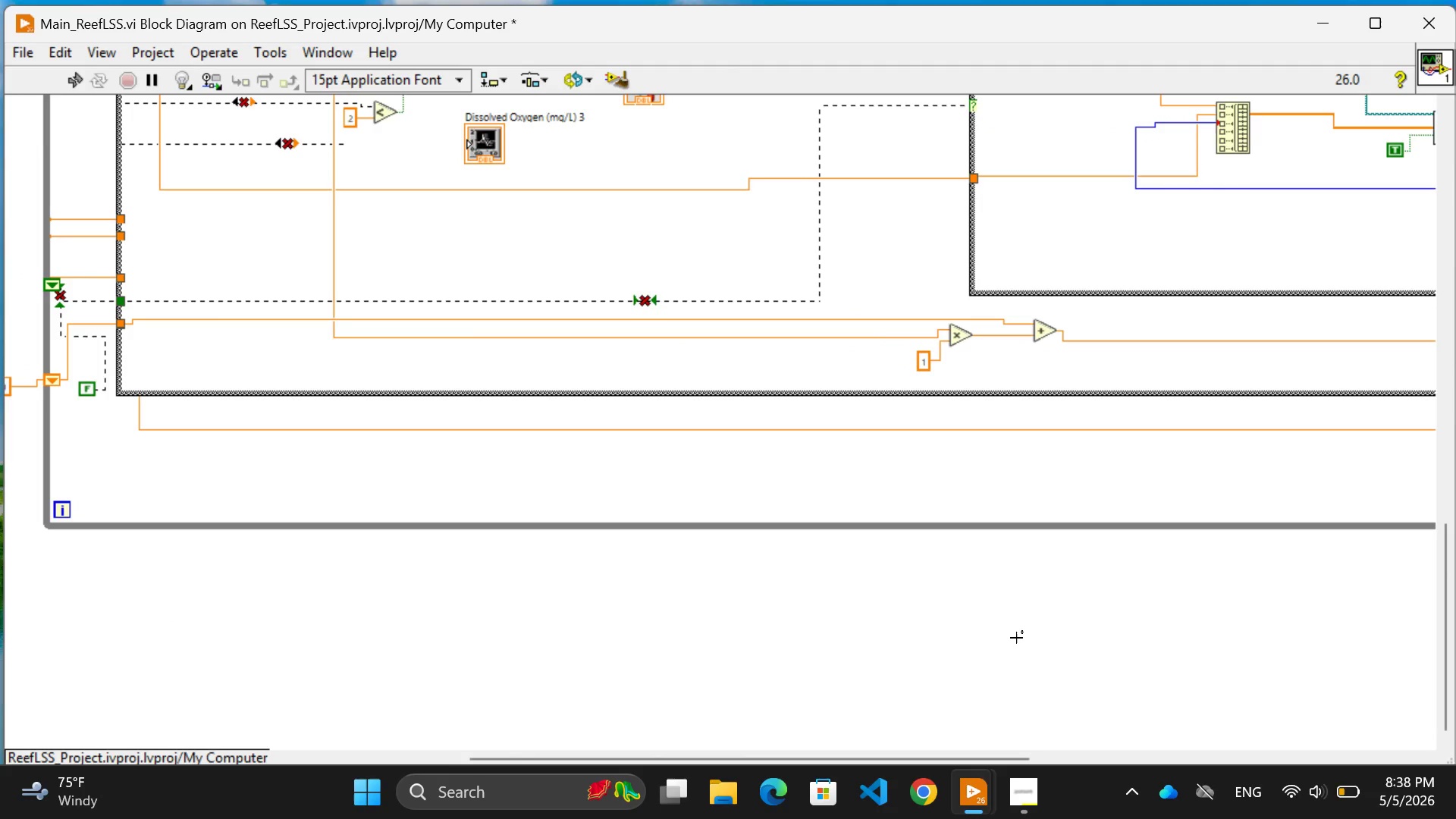 
scroll: coordinate [1016, 638], scroll_direction: none, amount: 0.0
 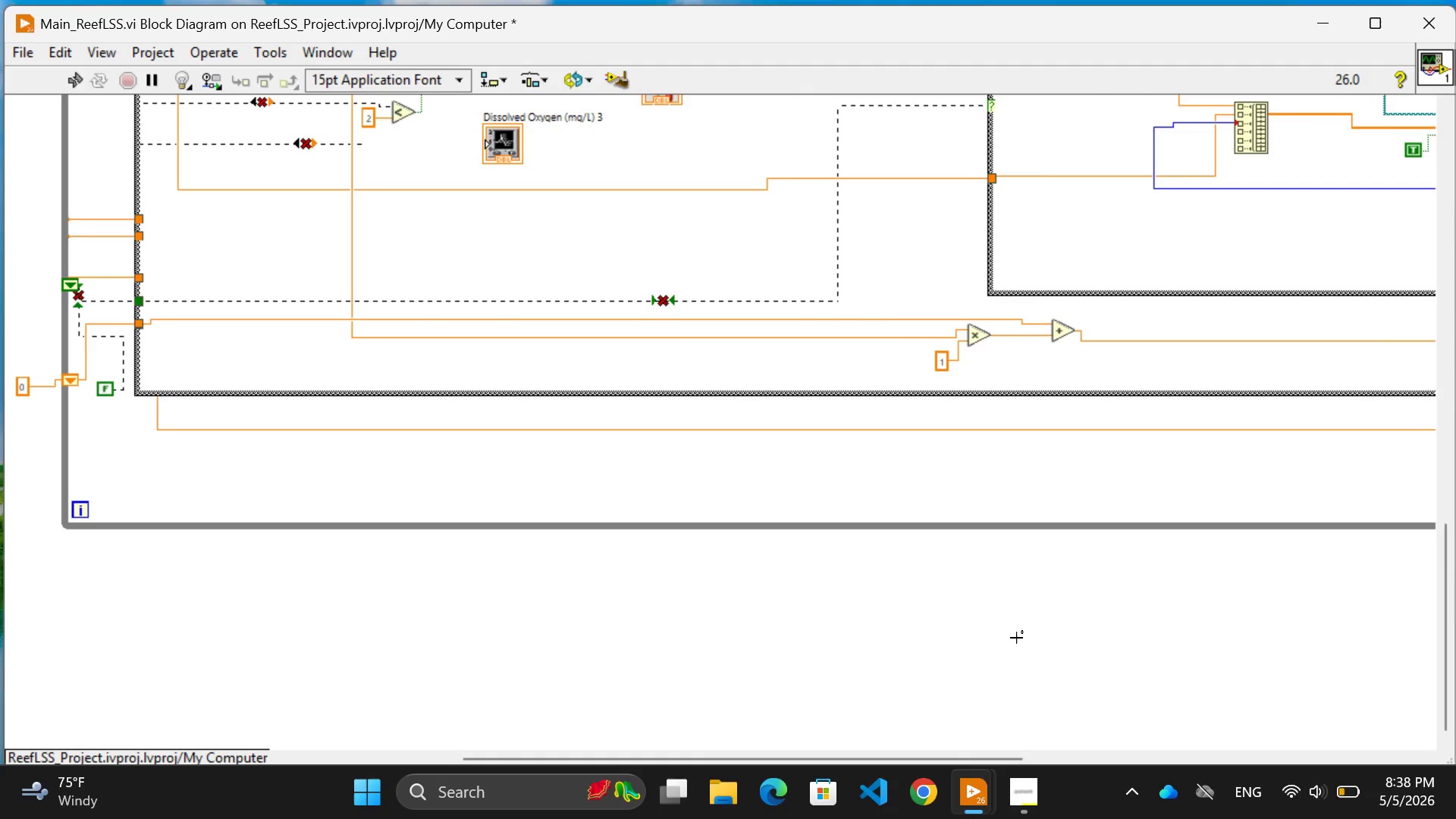 
wait(27.07)
 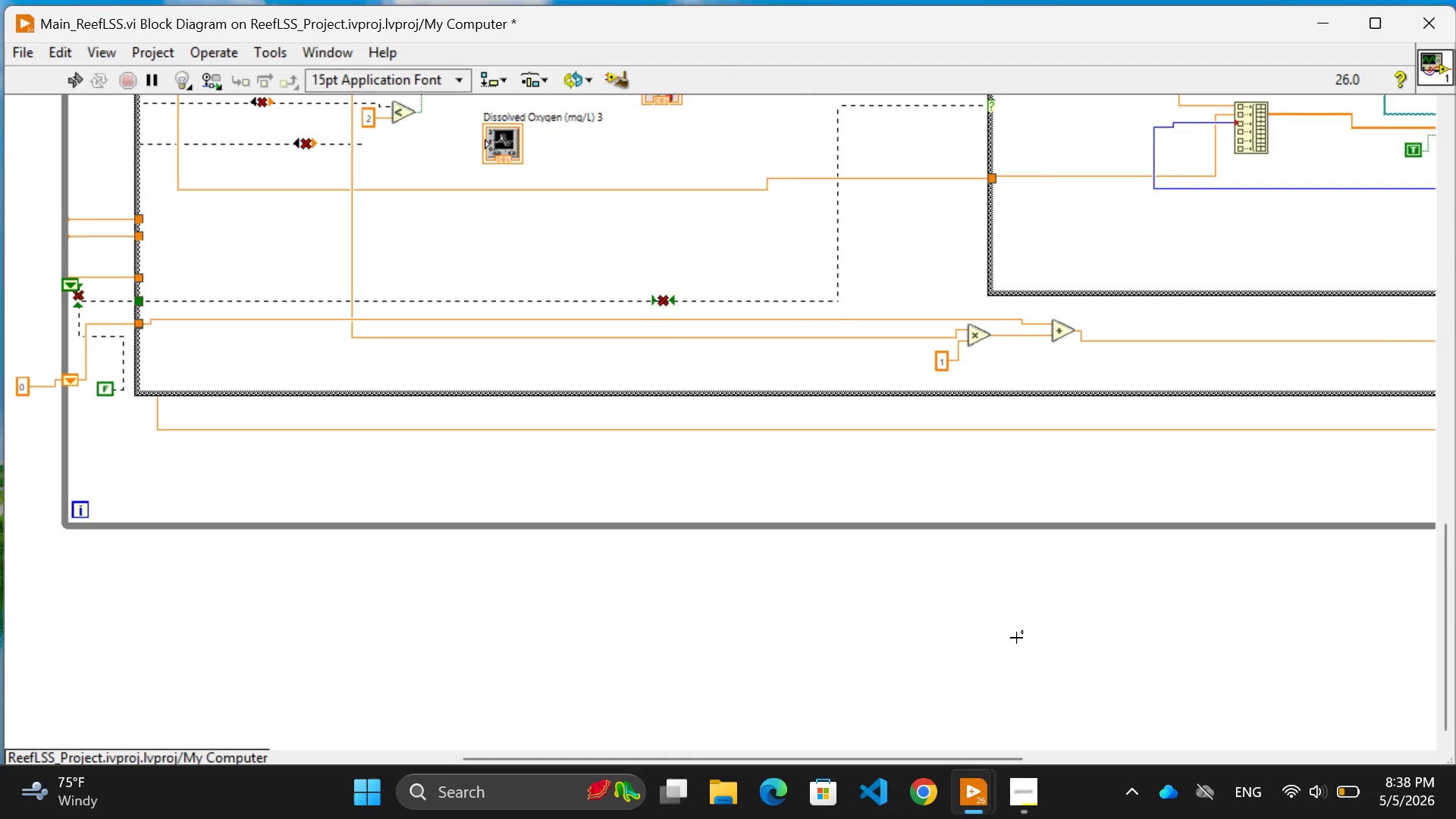 
scroll: coordinate [743, 461], scroll_direction: down, amount: 22.0
 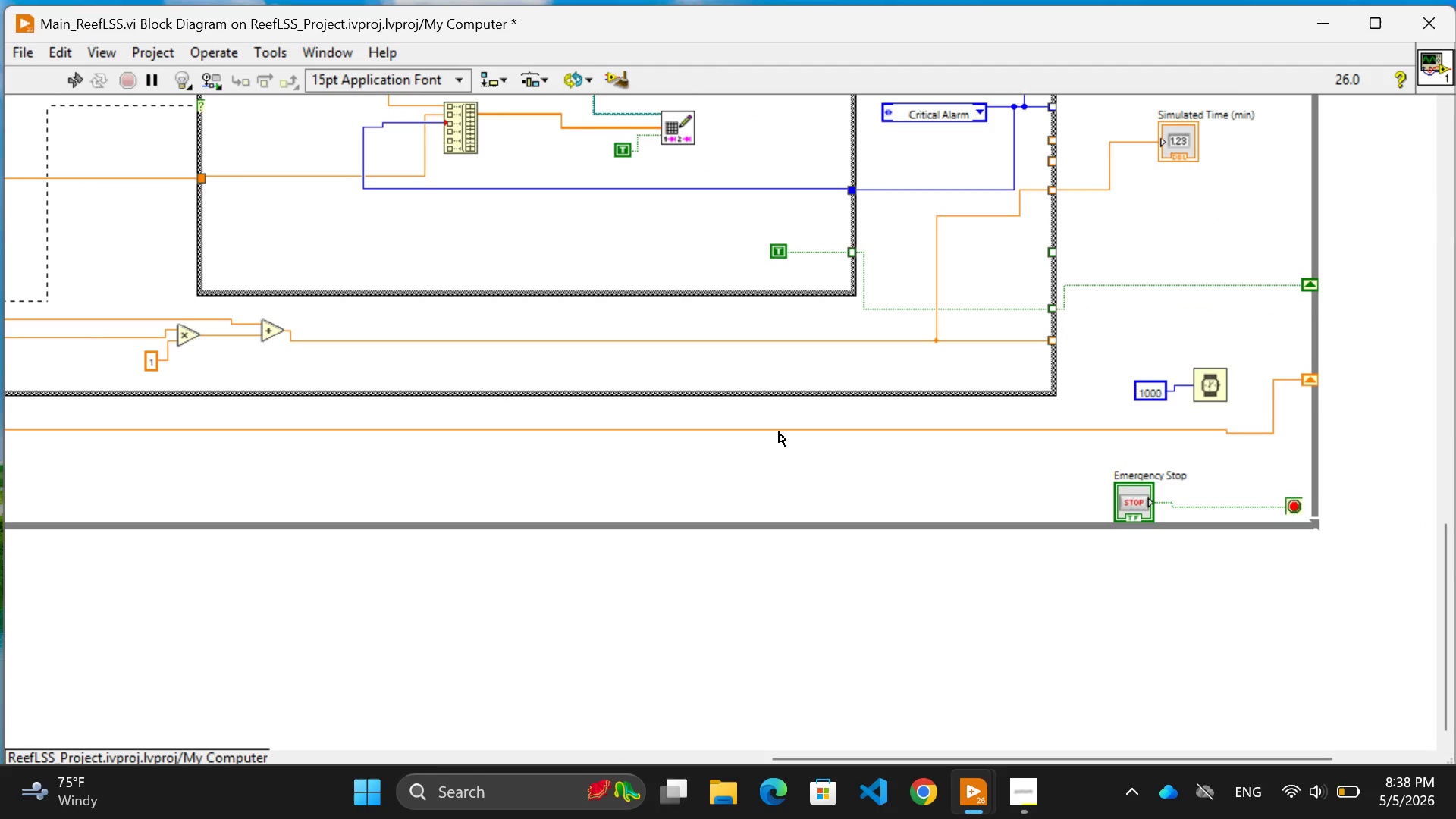 
left_click([779, 432])
 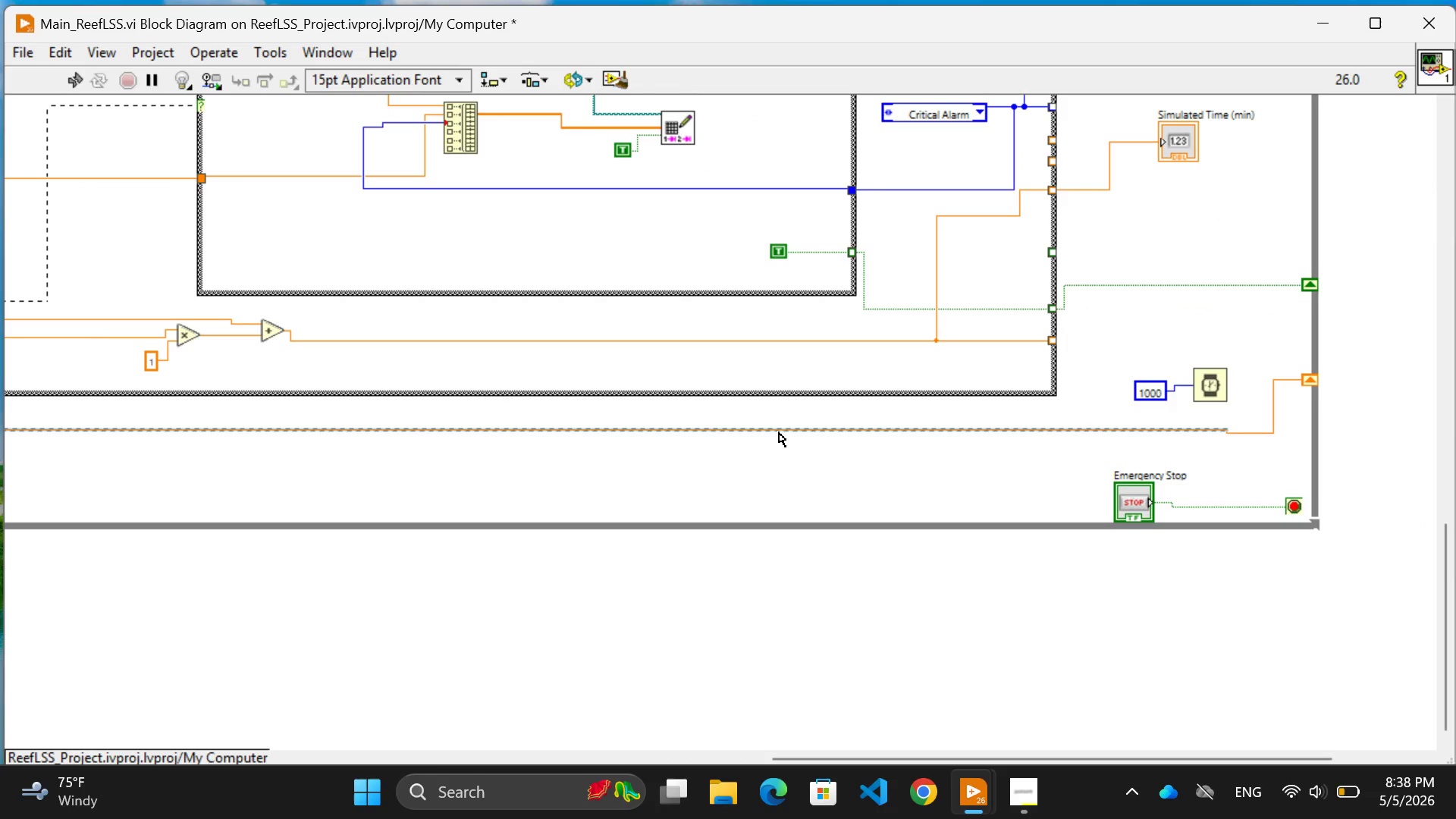 
key(Control+Backspace)
 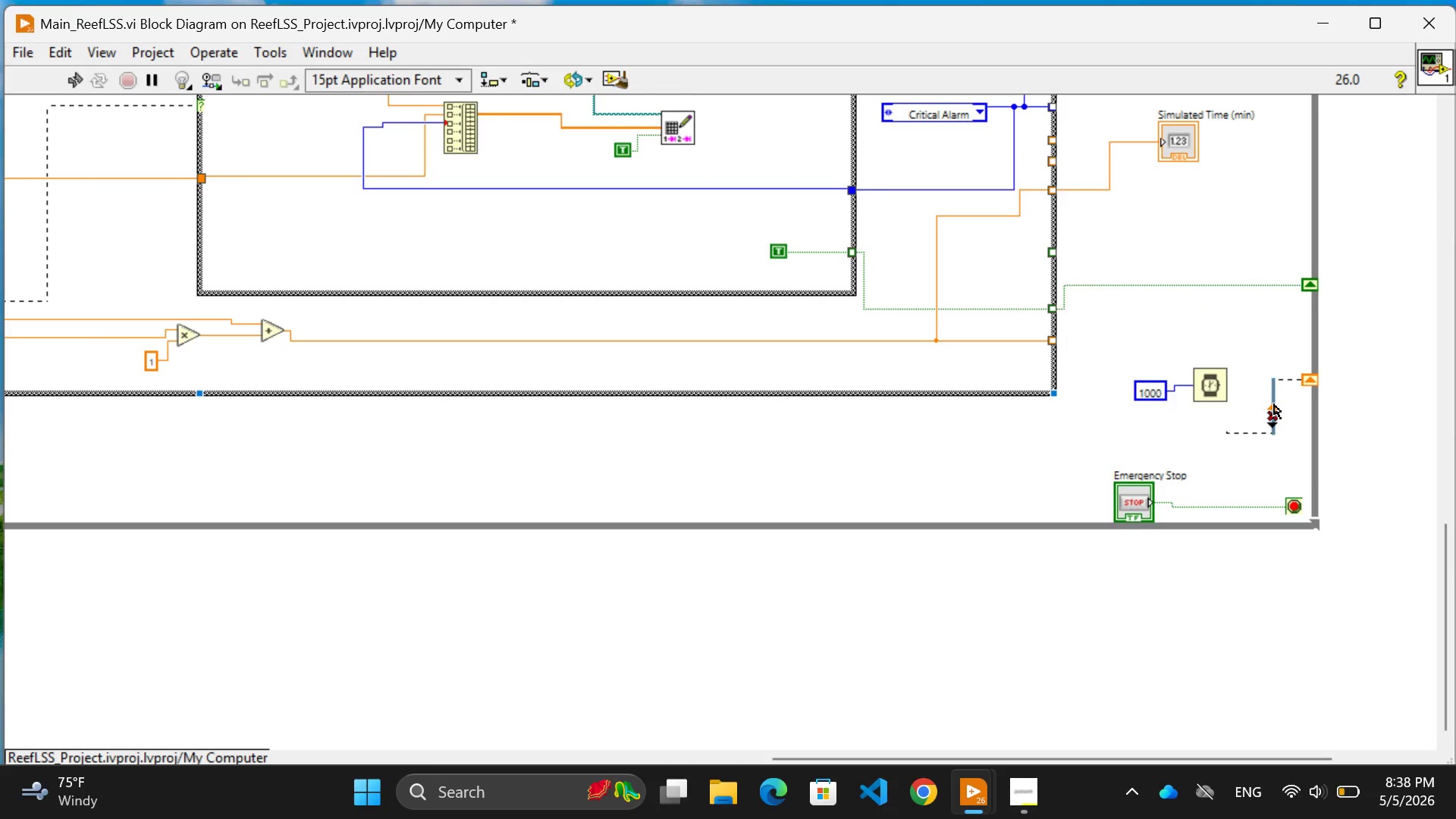 
left_click([1274, 404])
 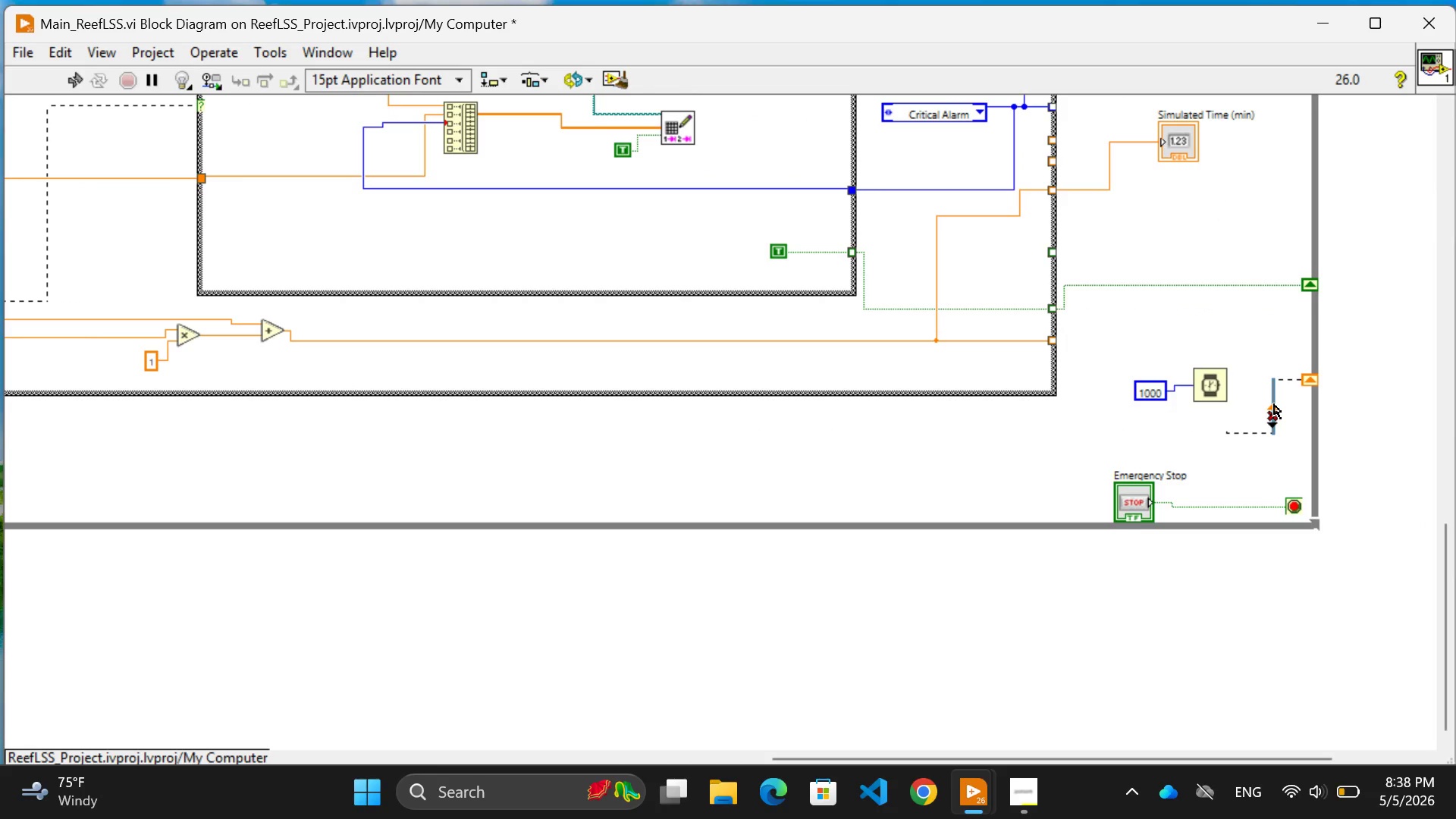 
key(Control+Backspace)
 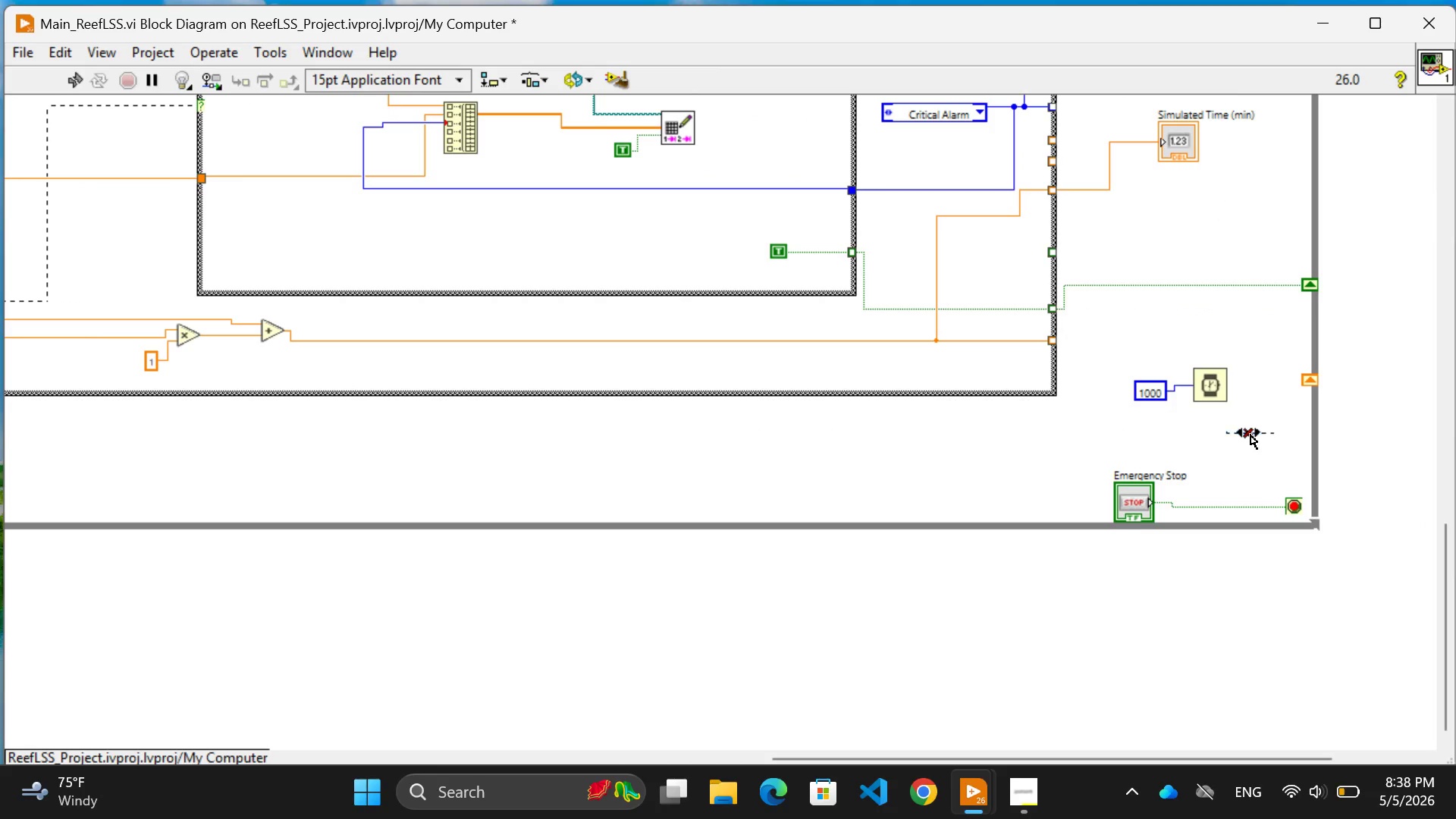 
left_click([1250, 435])
 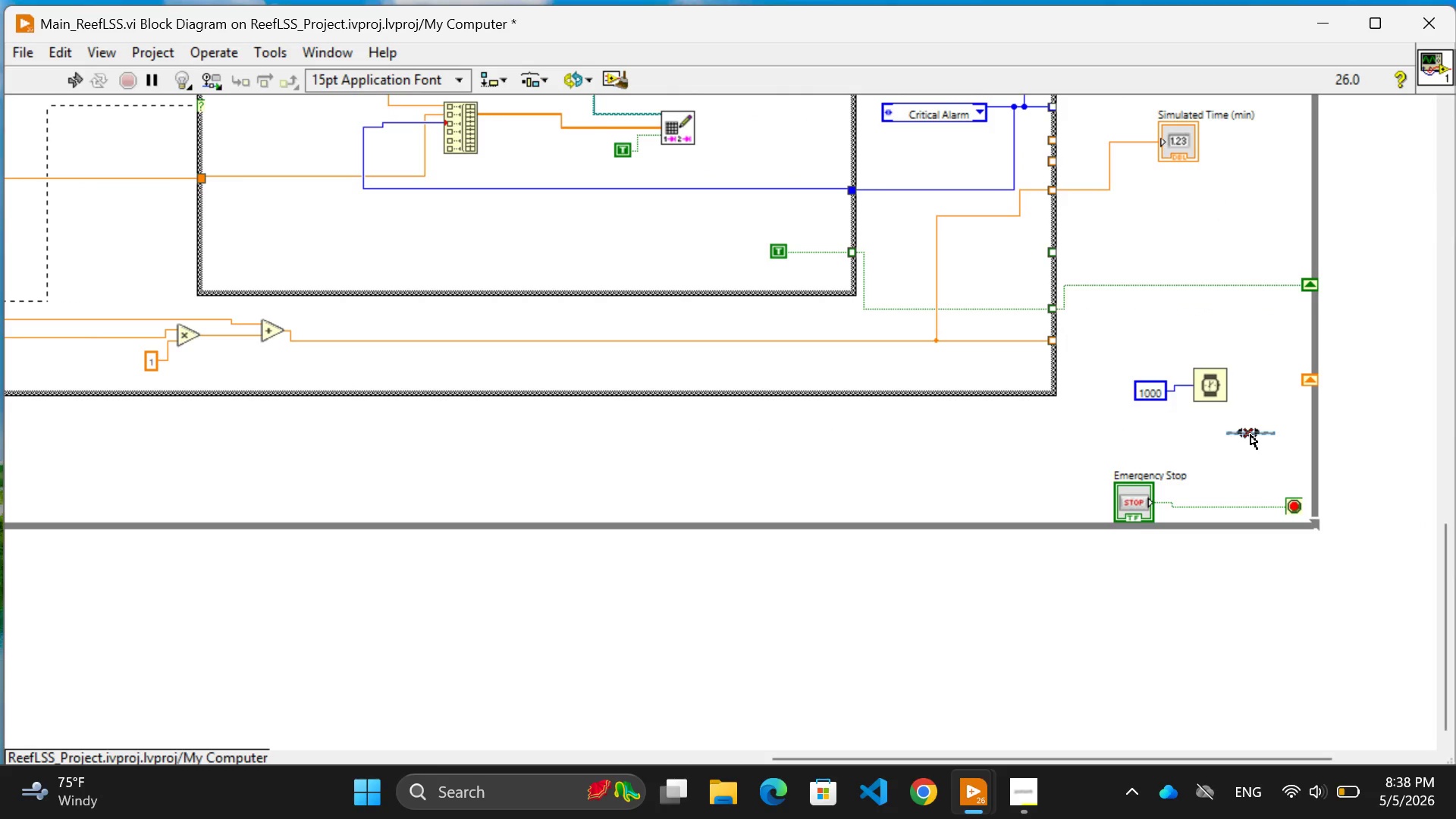 
key(Control+Backspace)
 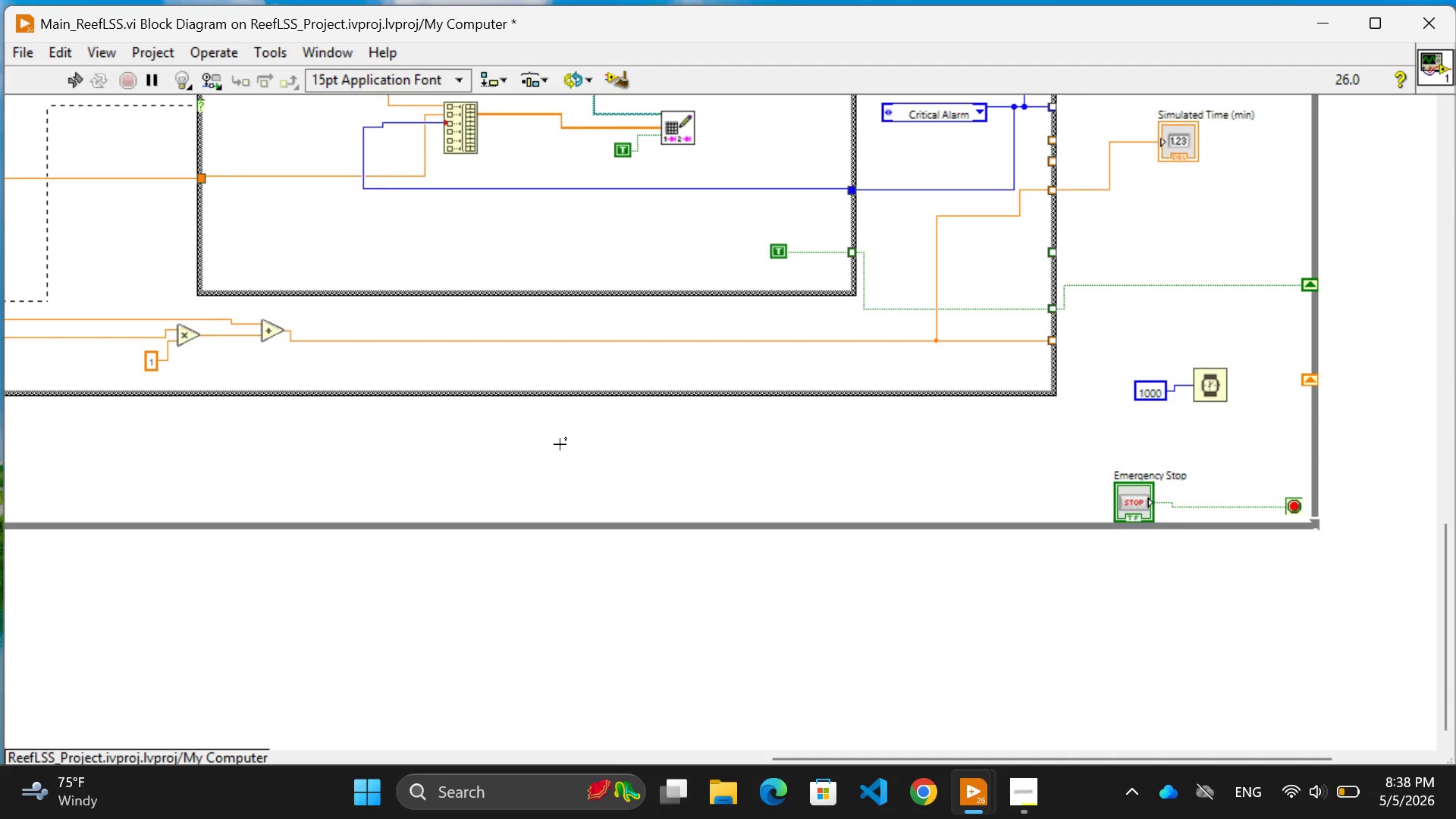 
scroll: coordinate [560, 444], scroll_direction: up, amount: 21.0
 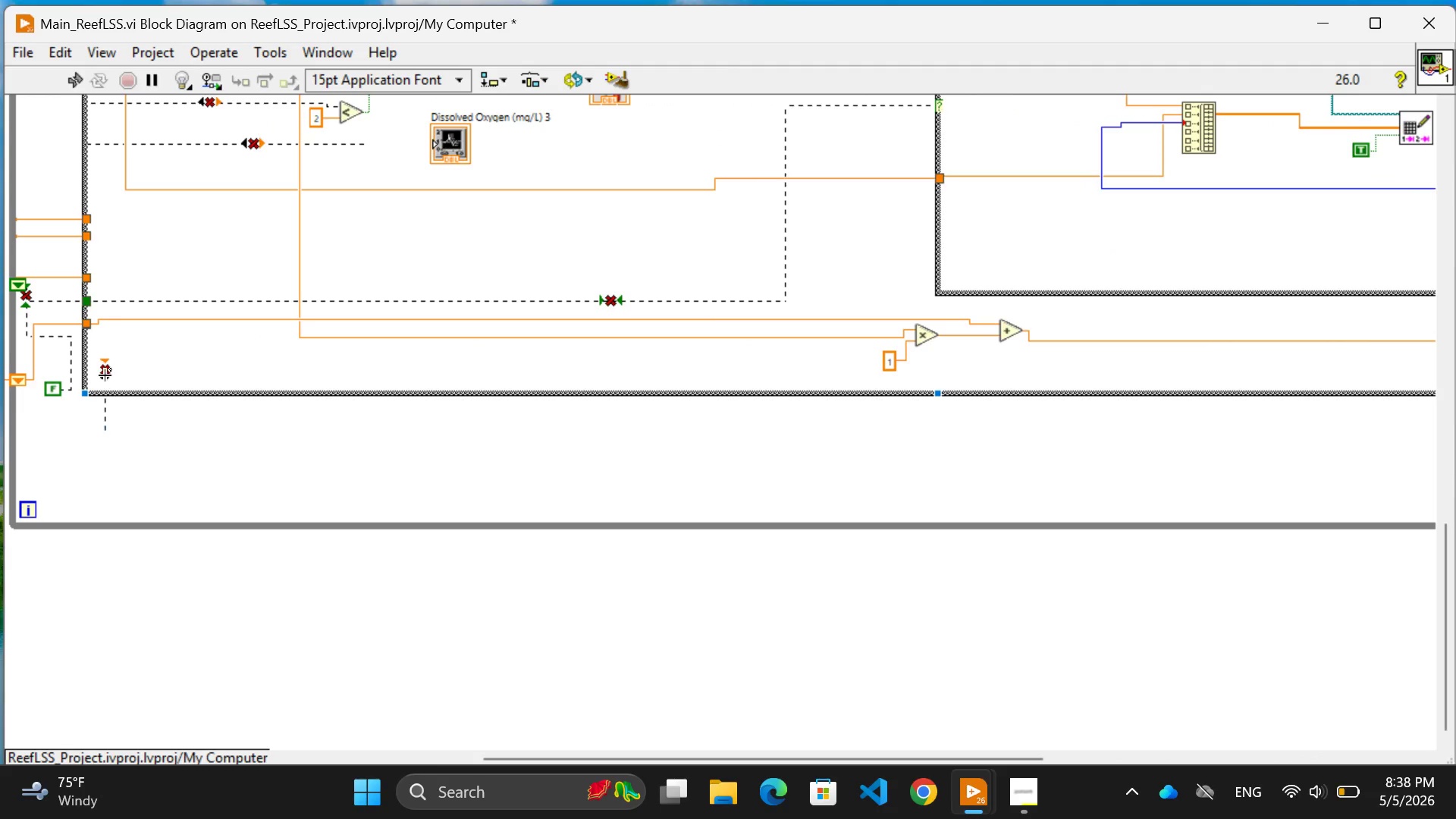 
wait(7.87)
 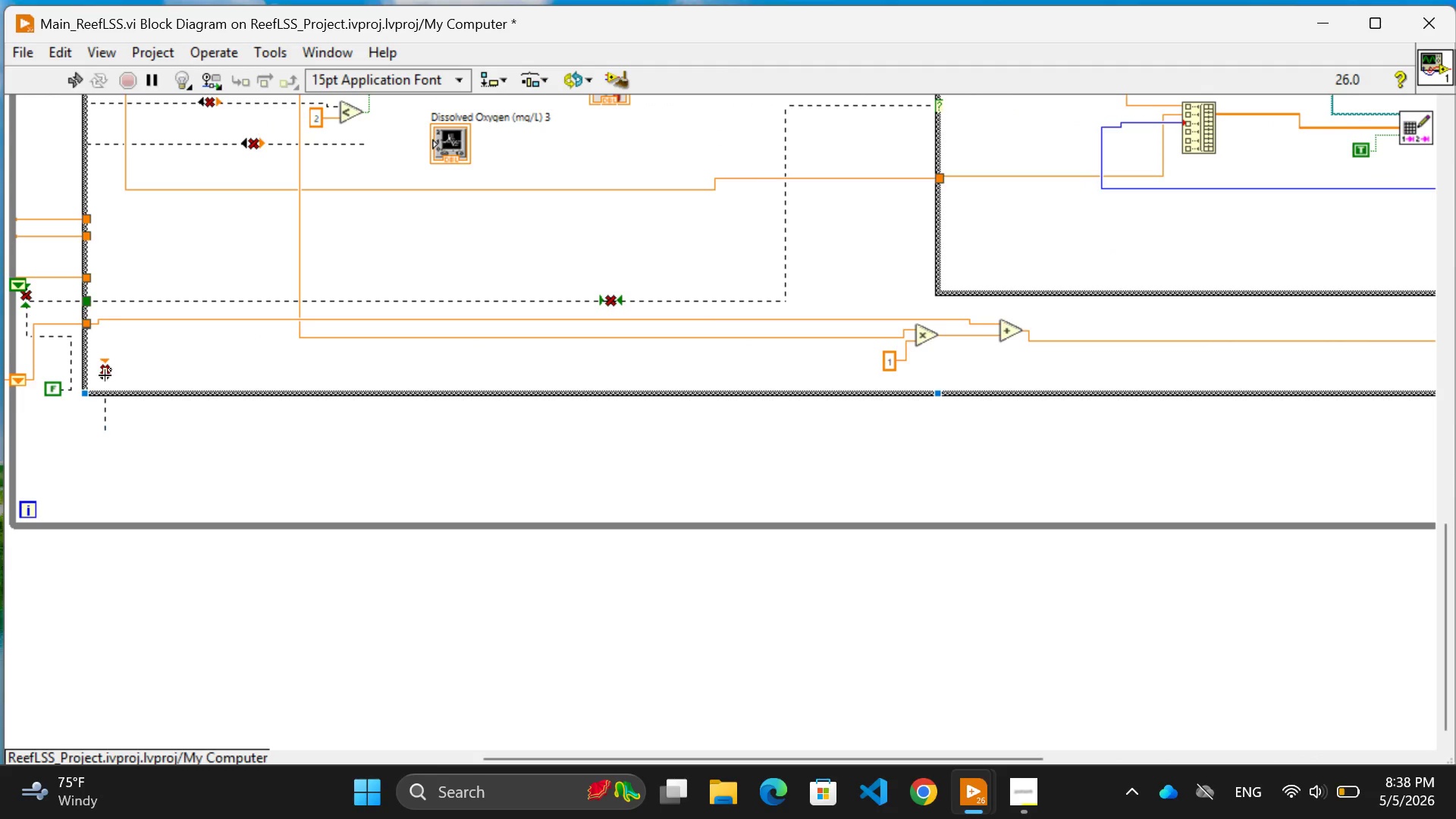 
left_click([107, 428])
 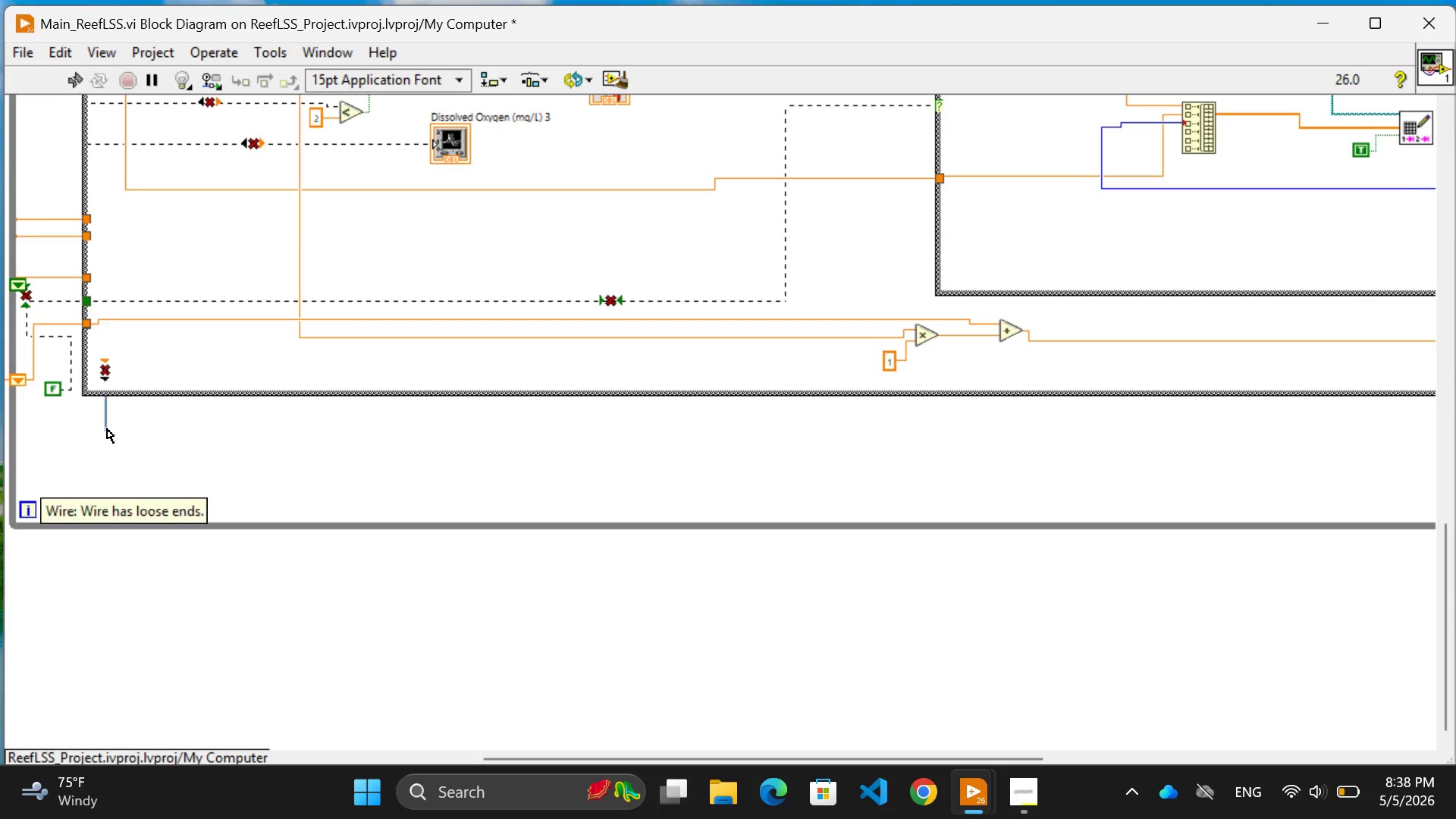 
key(Control+Backspace)
 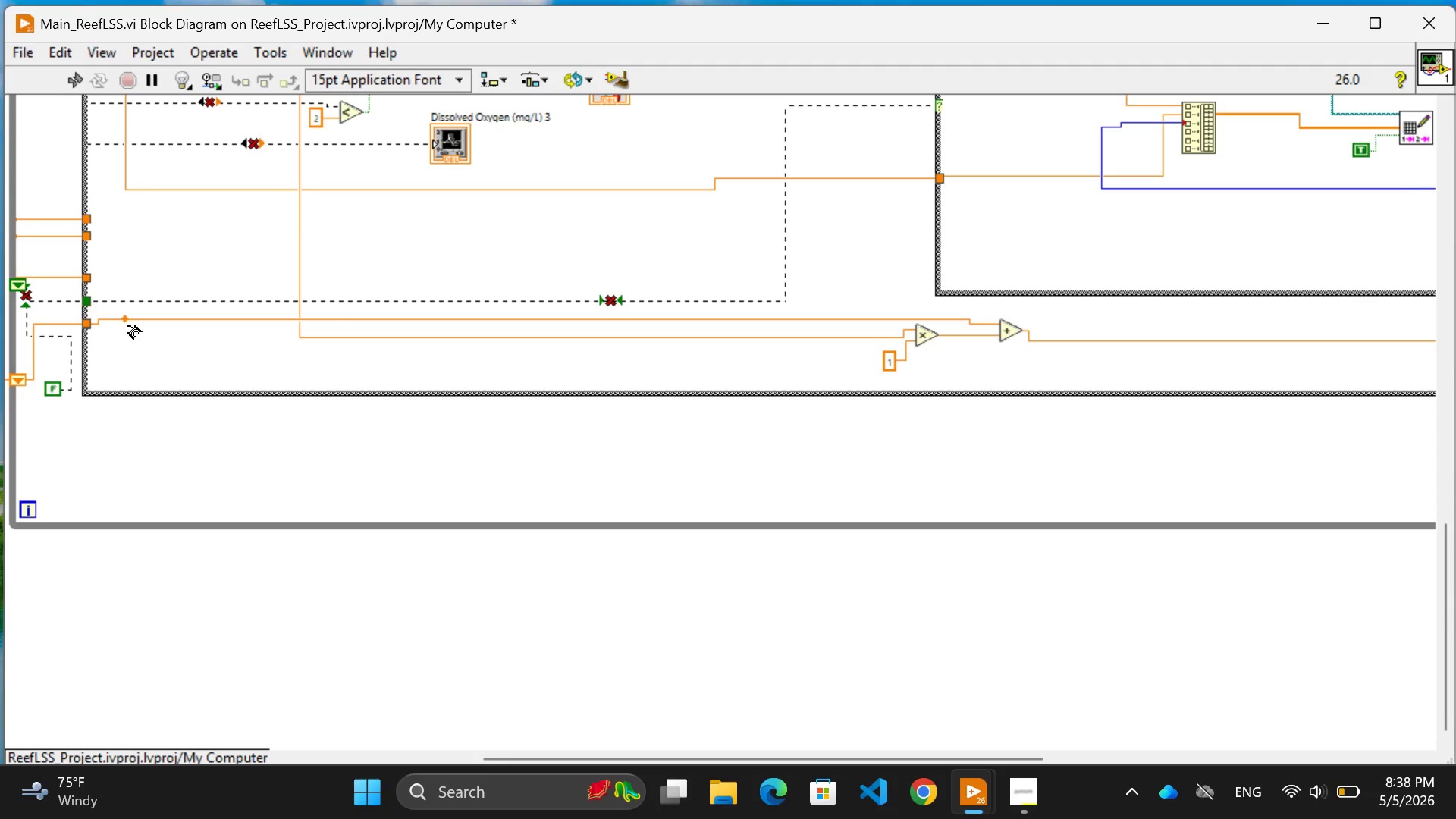 
left_click([128, 326])
 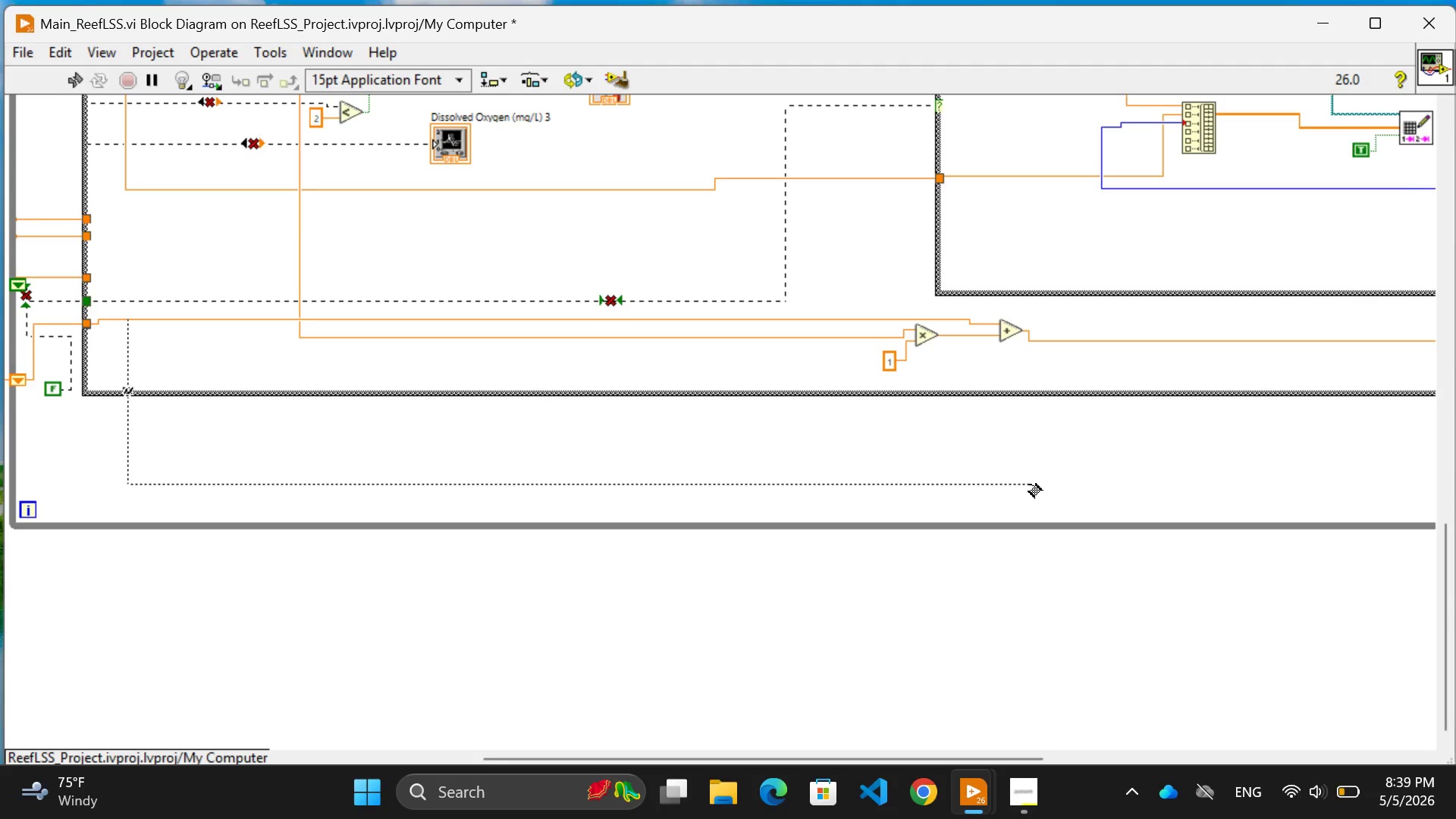 
scroll: coordinate [1030, 480], scroll_direction: down, amount: 18.0
 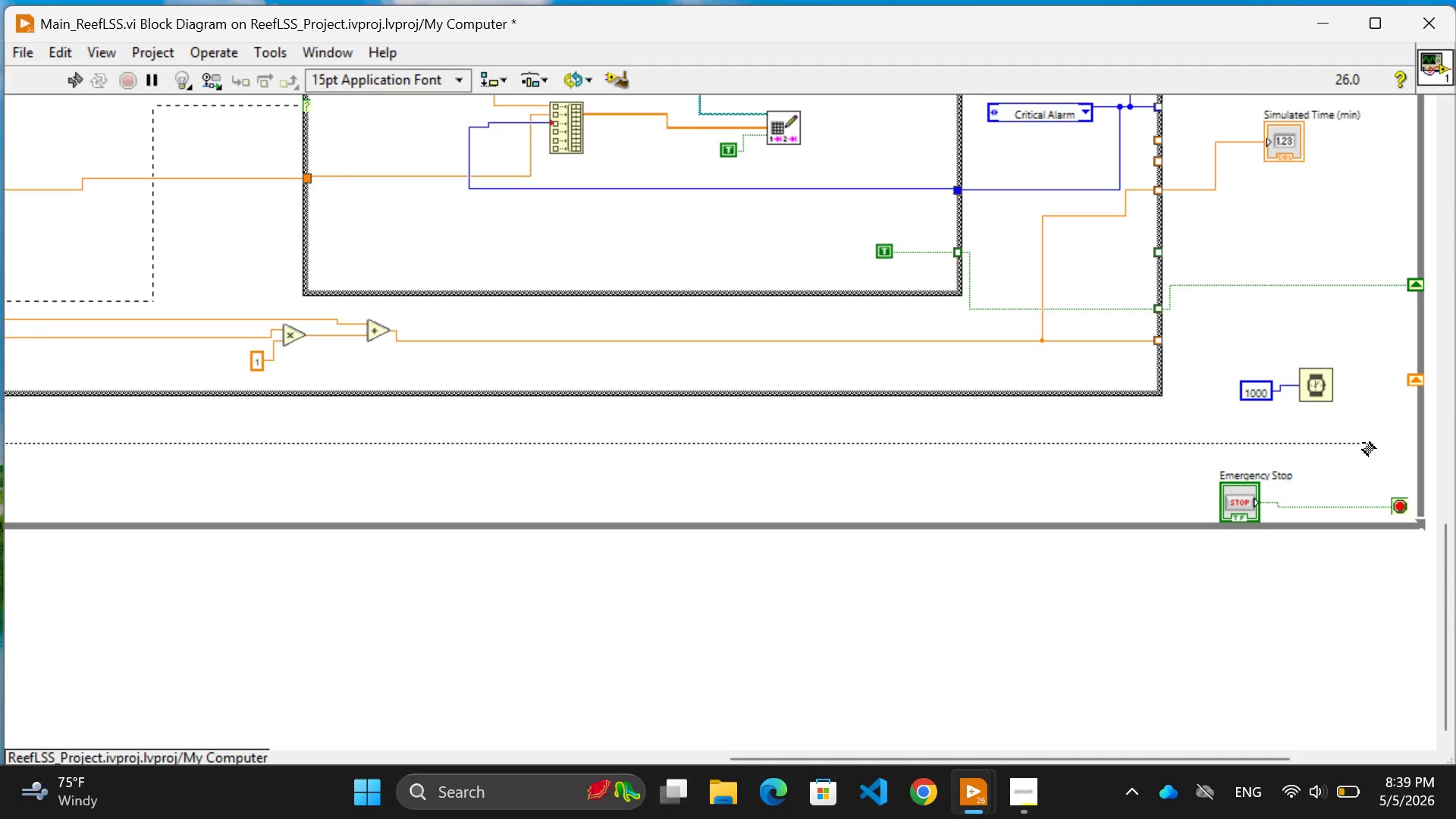 
left_click([1376, 442])
 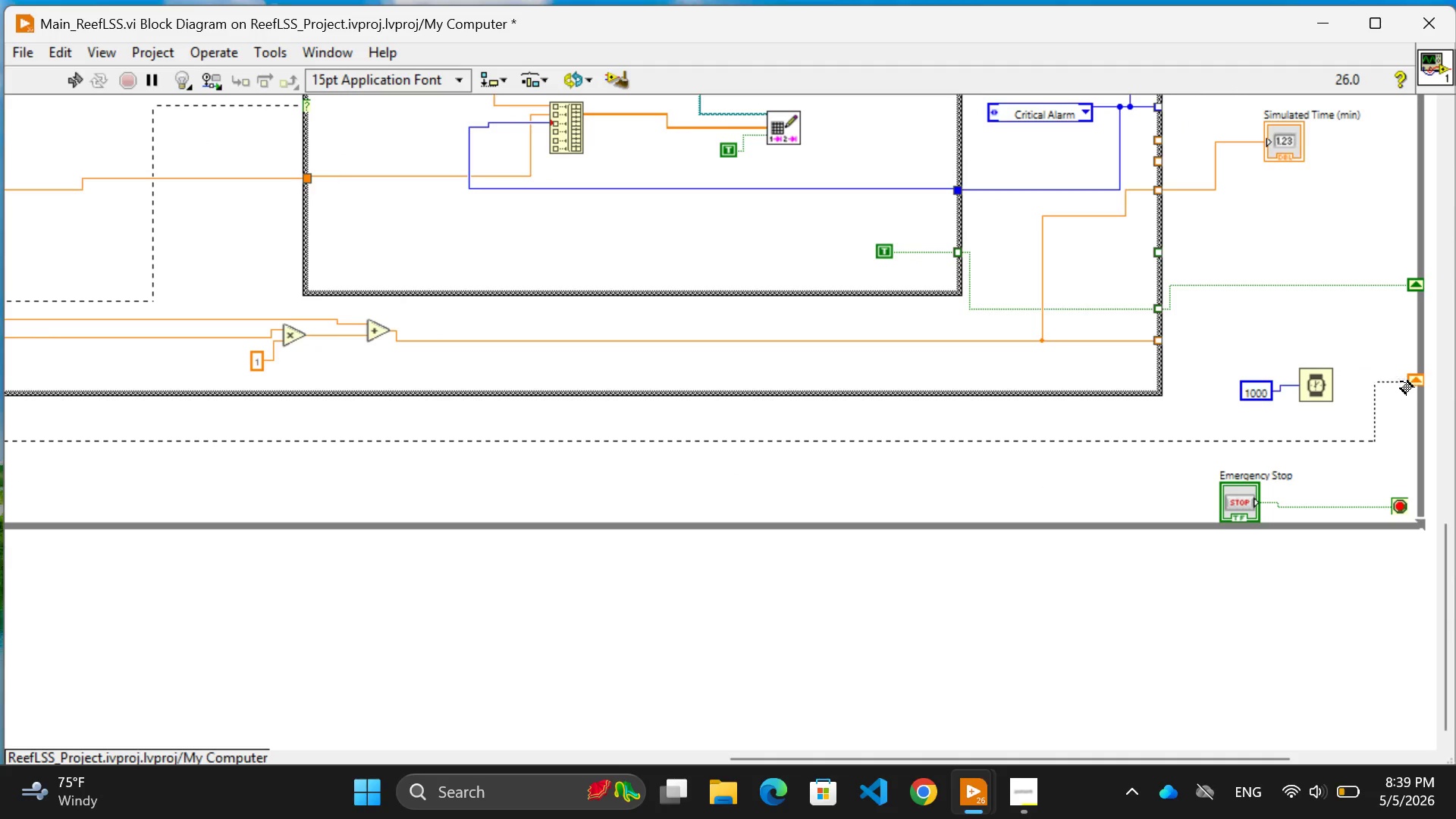 
left_click([1401, 381])
 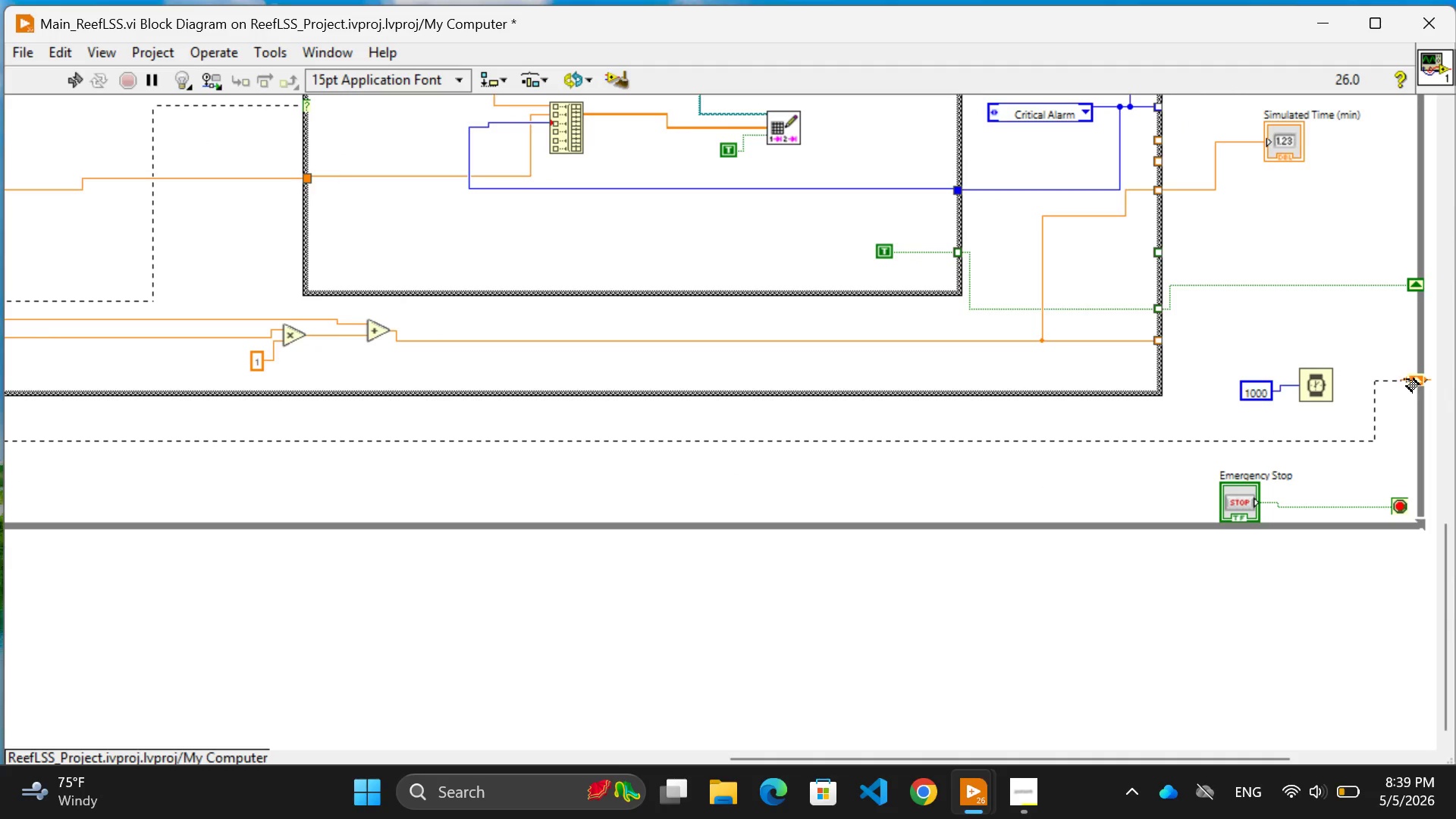 
left_click([1407, 379])
 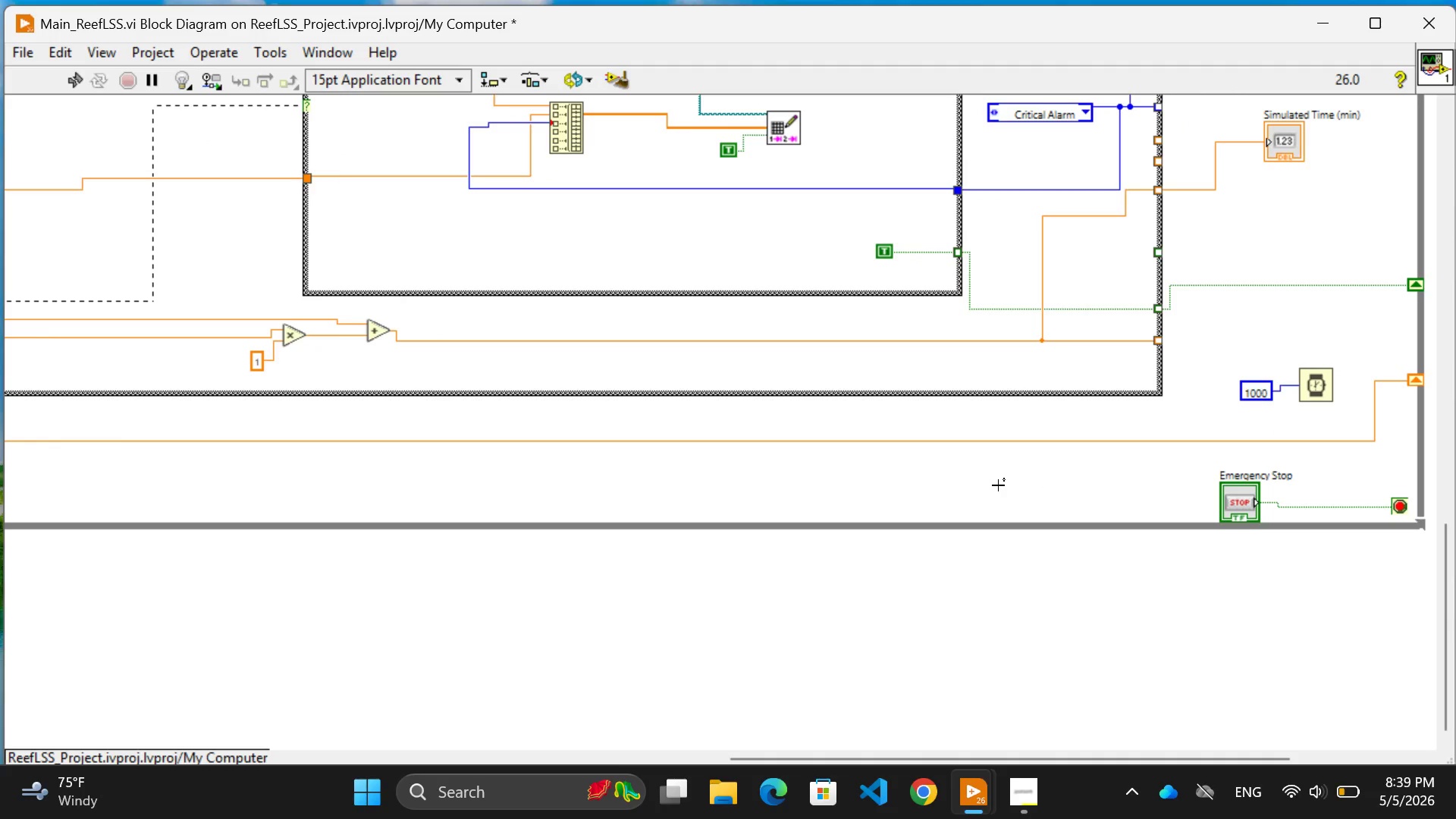 
scroll: coordinate [998, 485], scroll_direction: up, amount: 17.0
 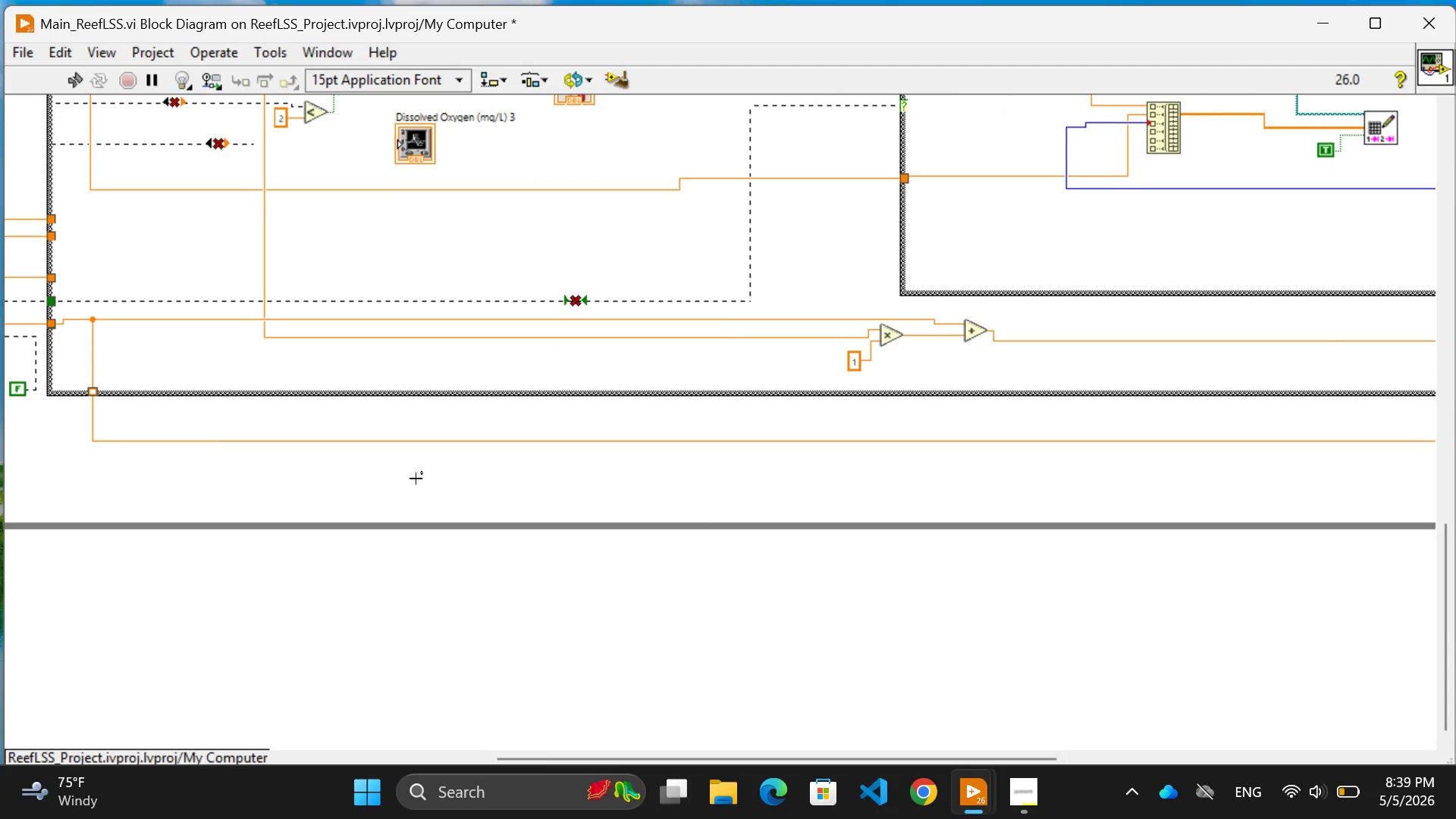 
left_click([408, 476])
 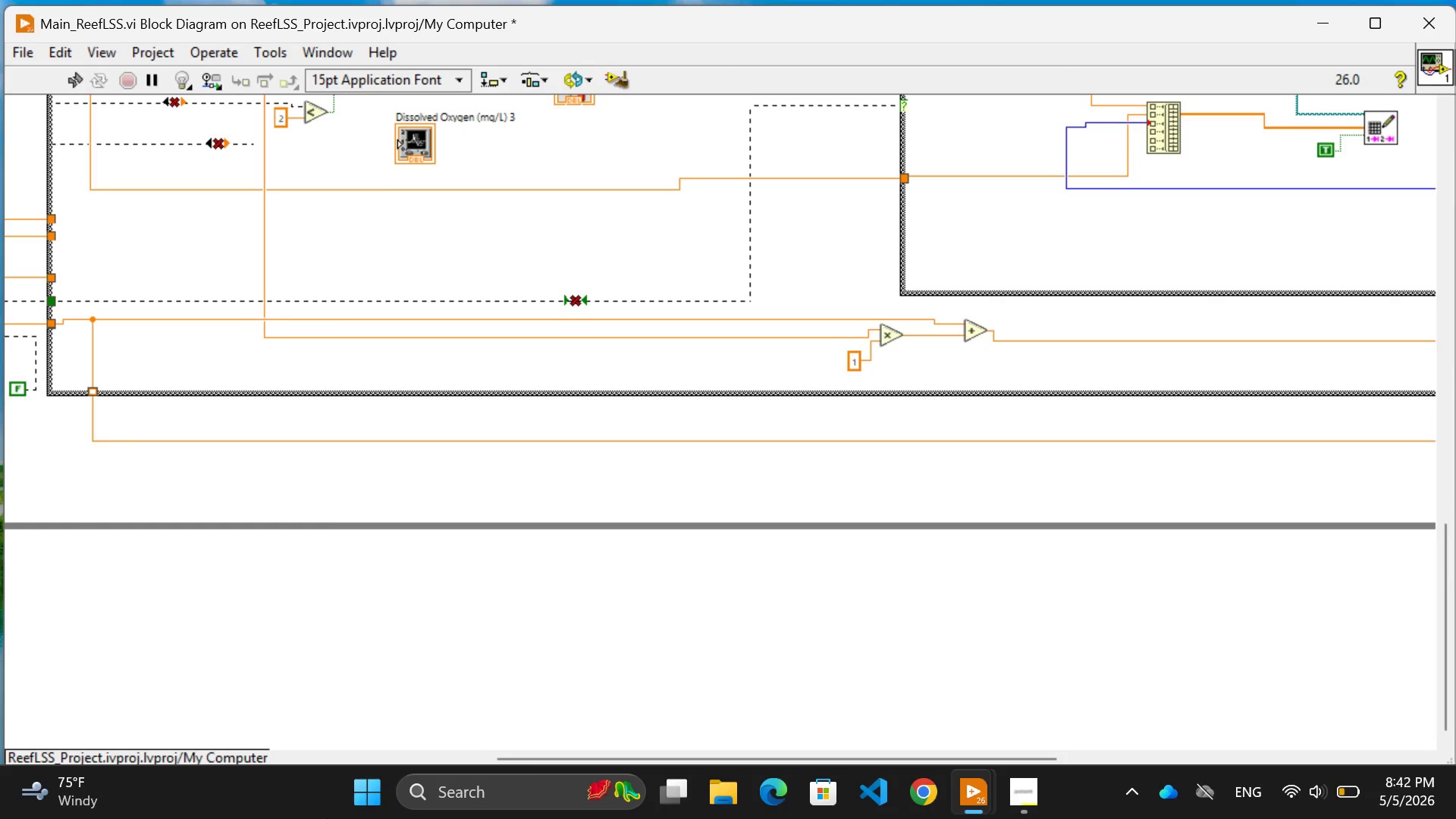 
wait(171.75)
 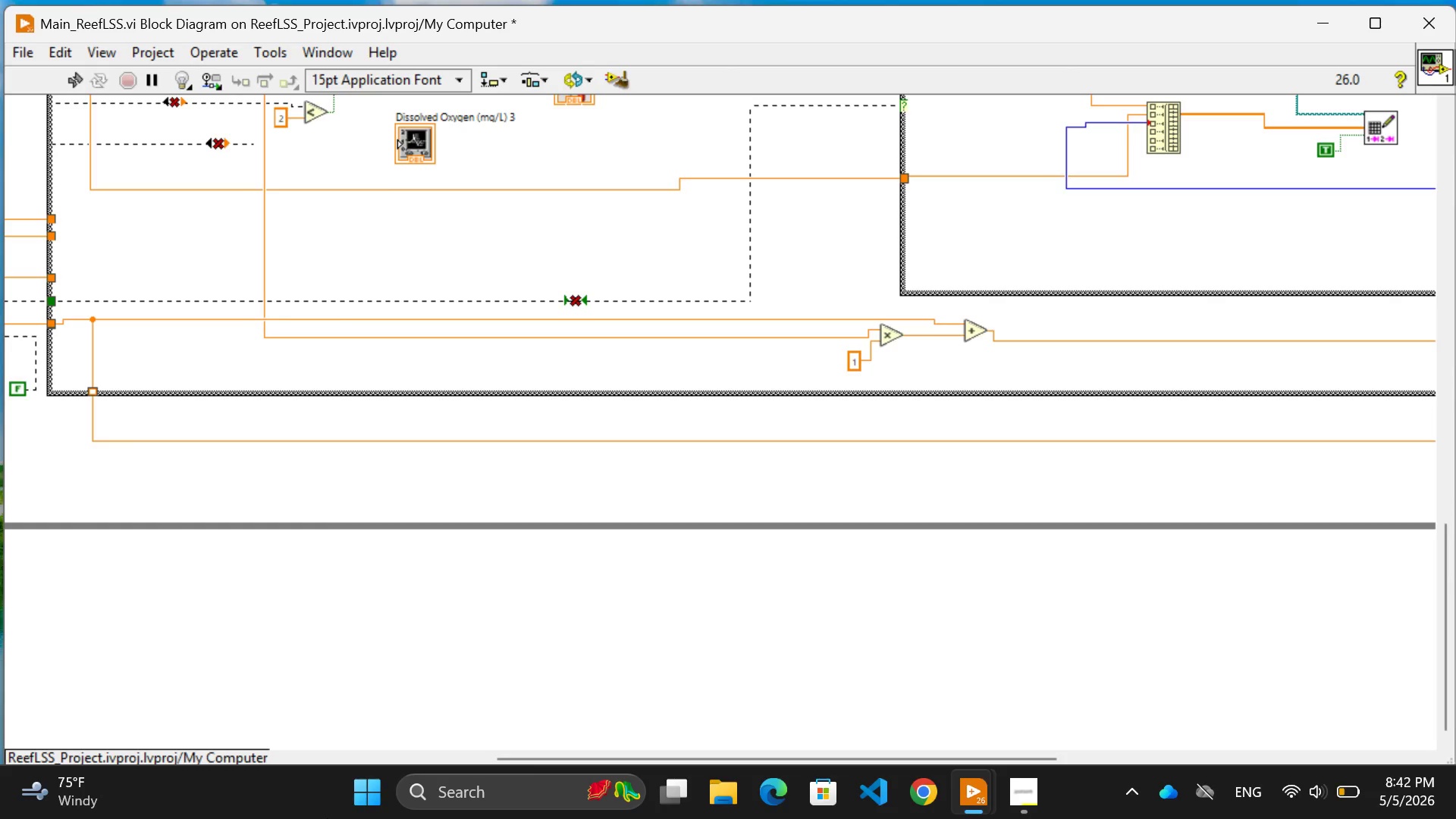 
left_click([956, 492])
 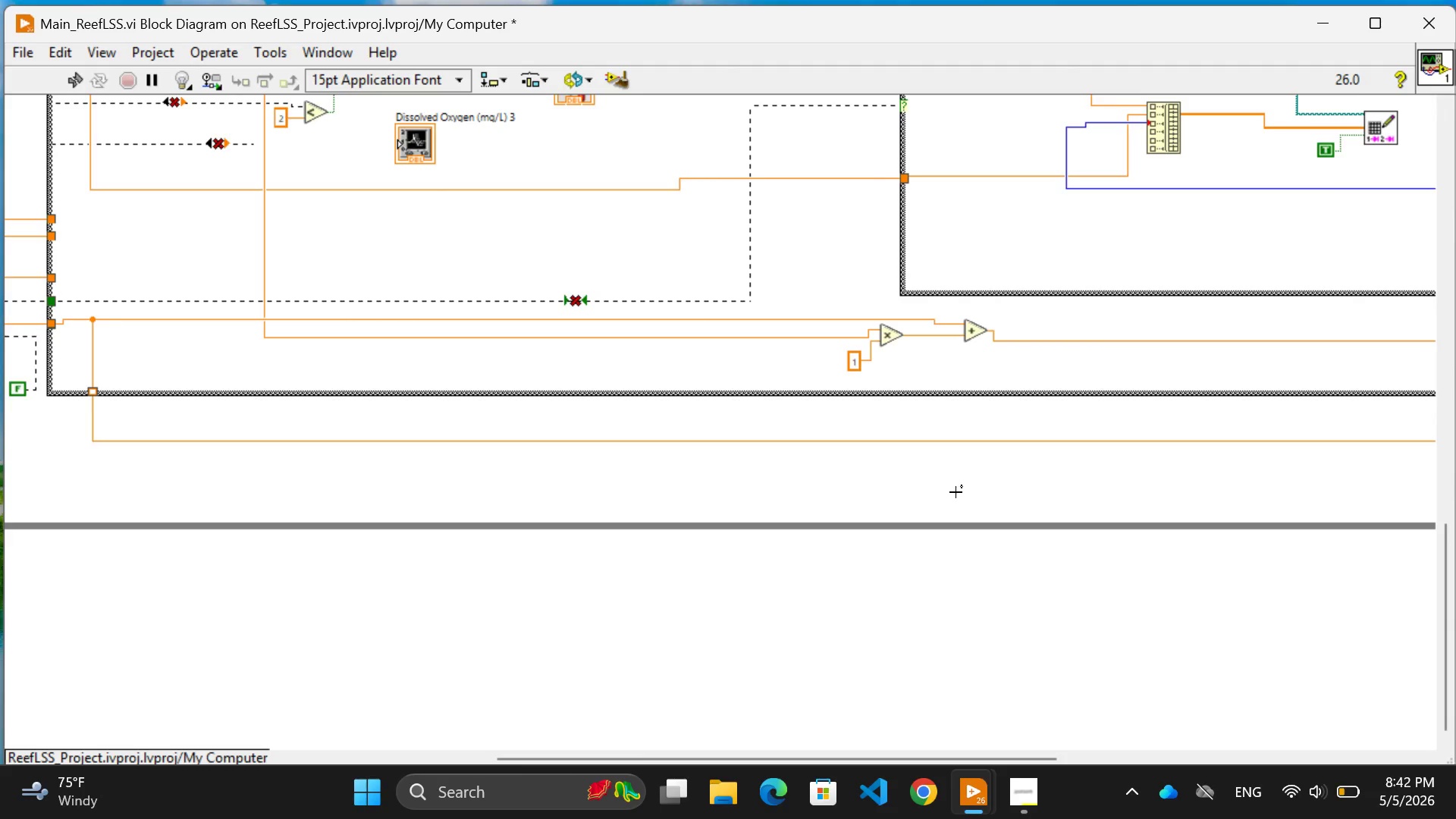 
scroll: coordinate [956, 492], scroll_direction: down, amount: 31.0
 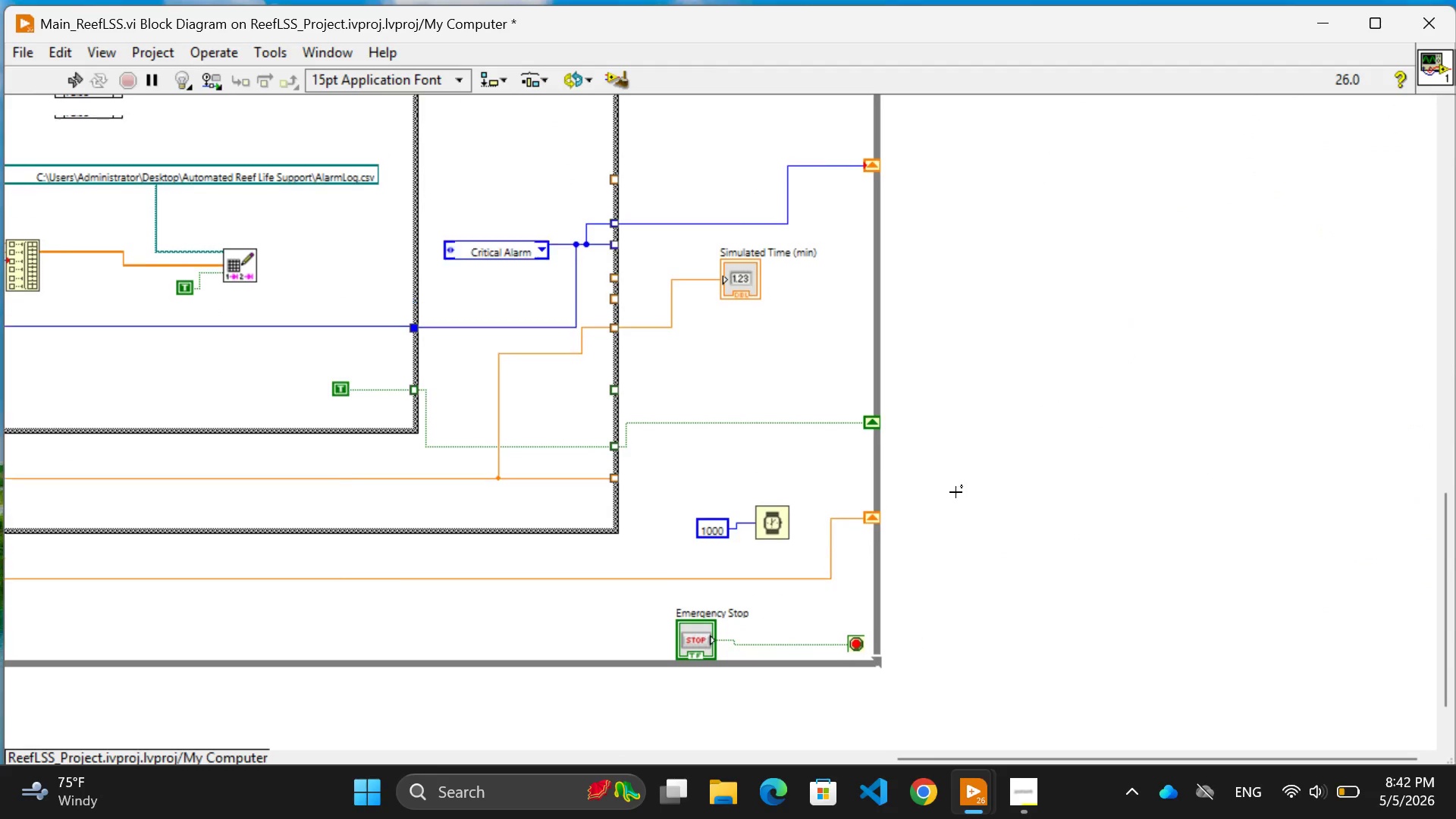 
scroll: coordinate [956, 492], scroll_direction: up, amount: 33.0
 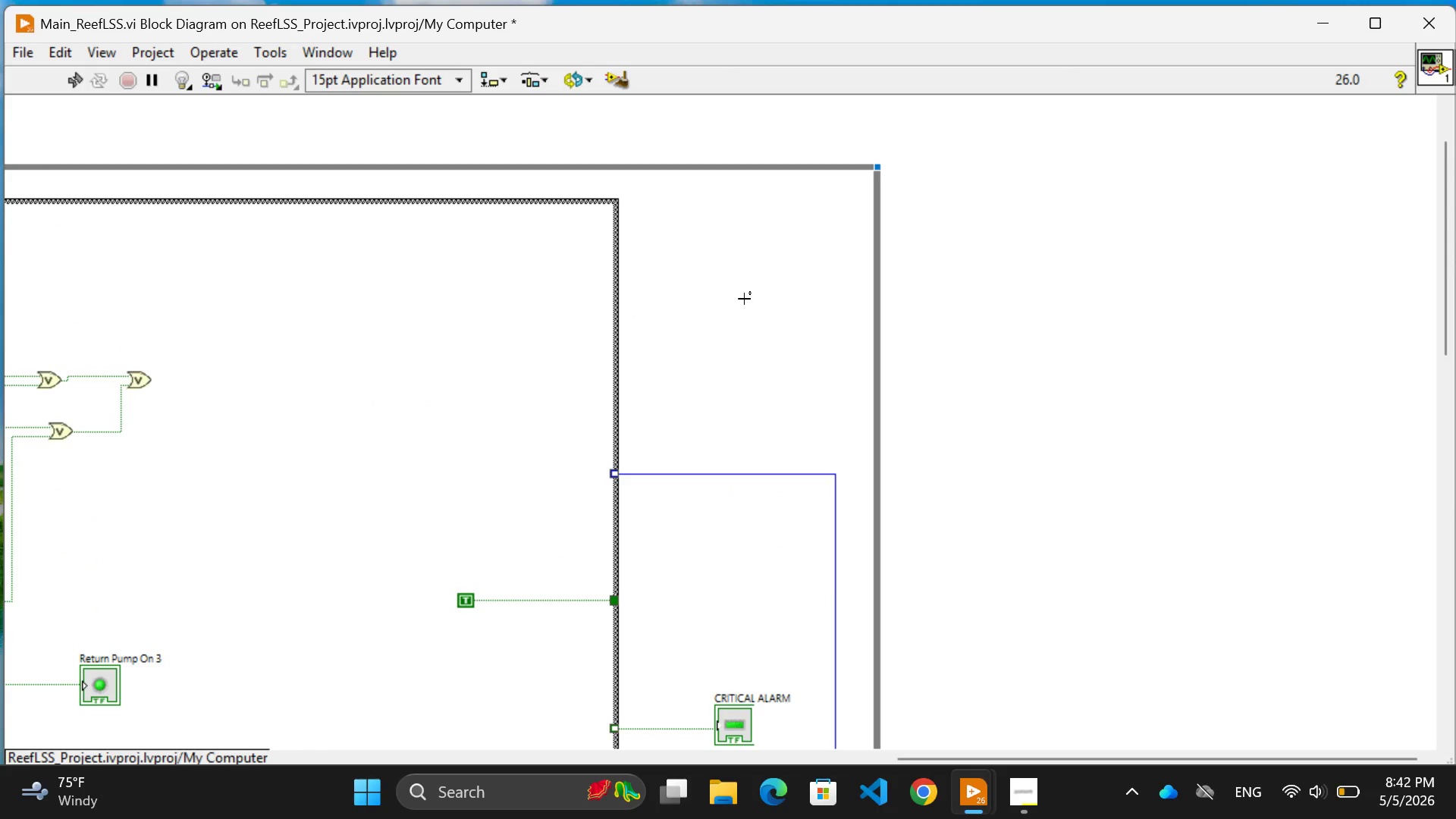 
left_click([744, 299])
 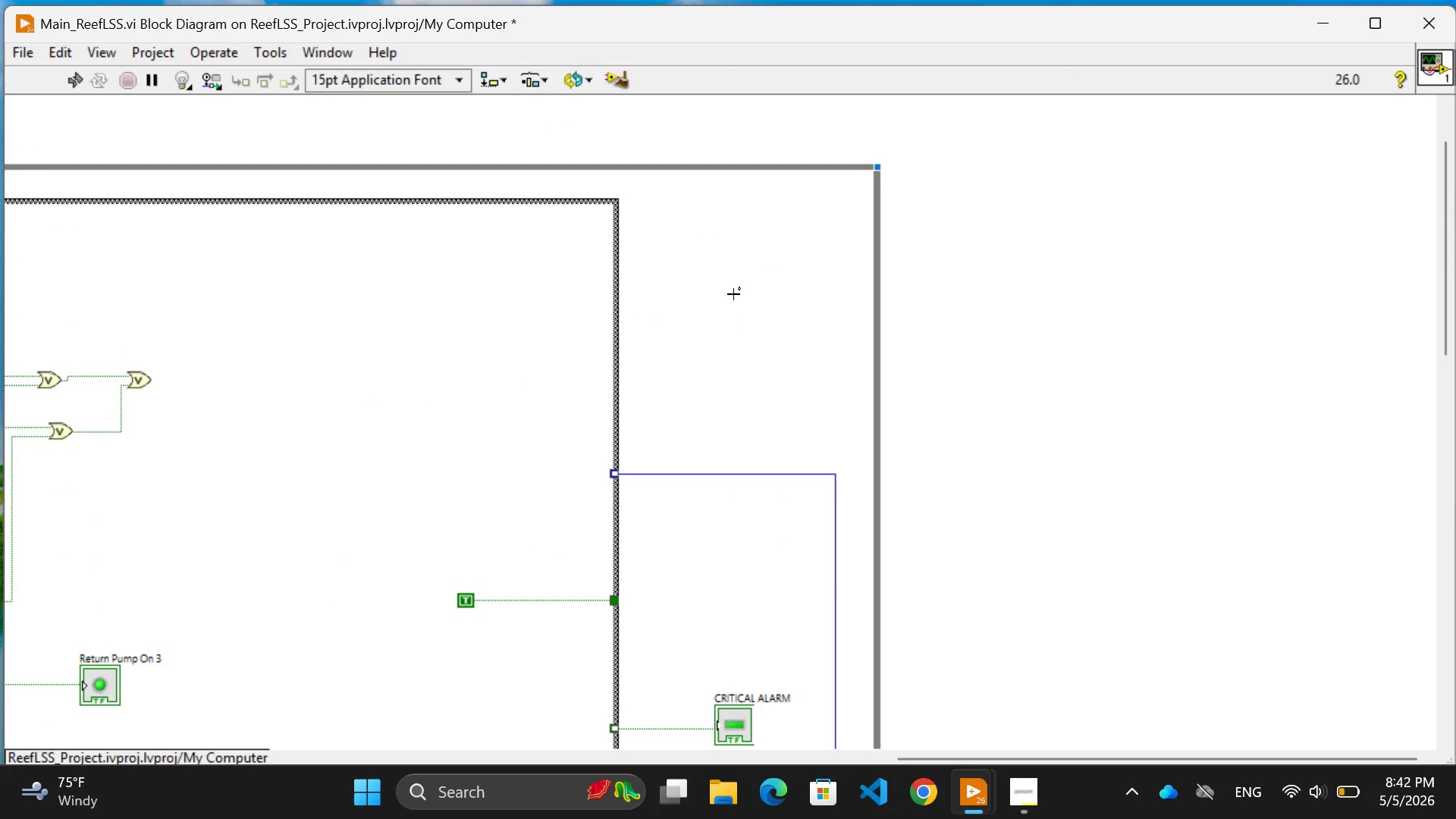 
left_click([734, 275])
 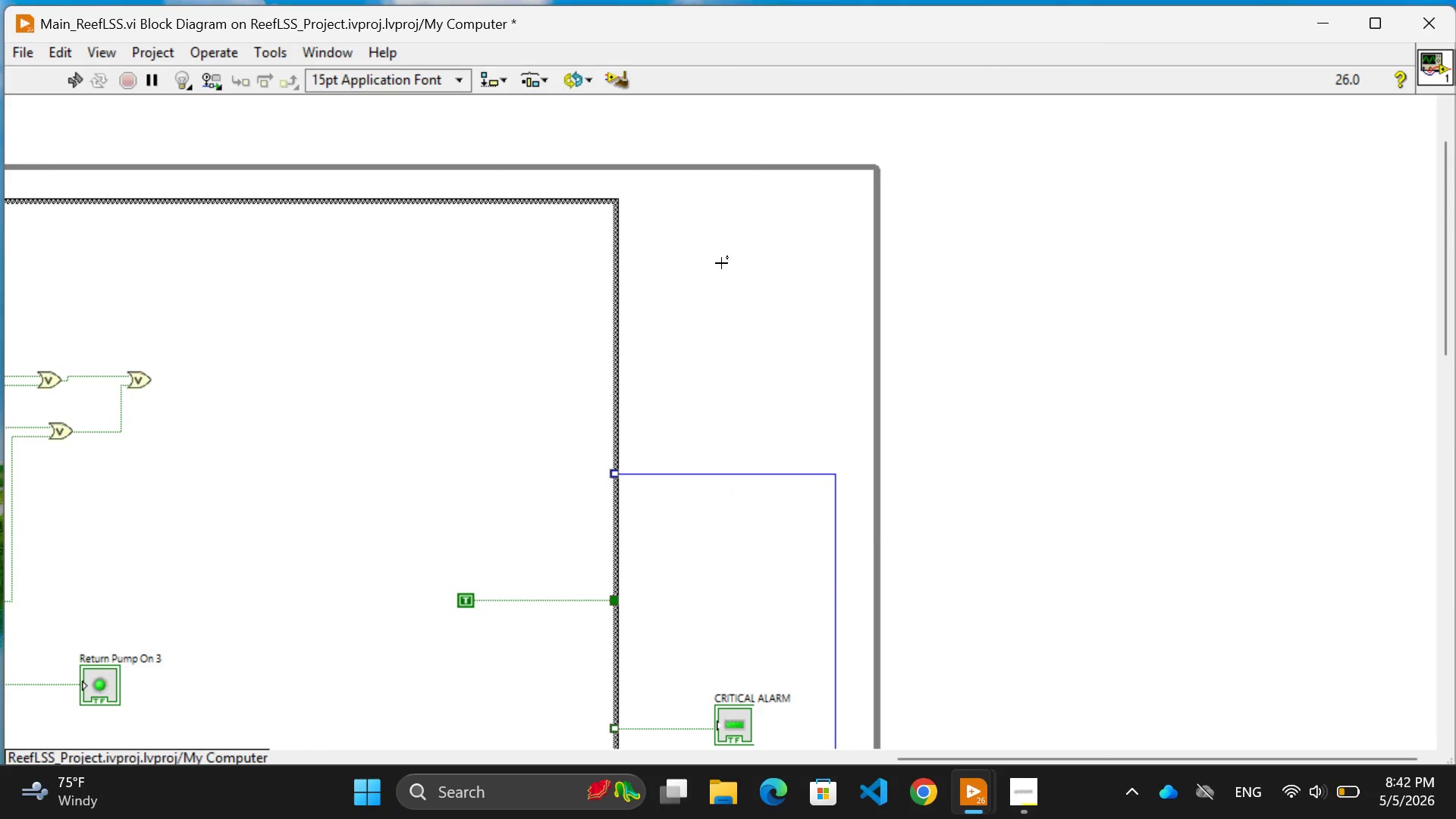 
right_click([721, 263])
 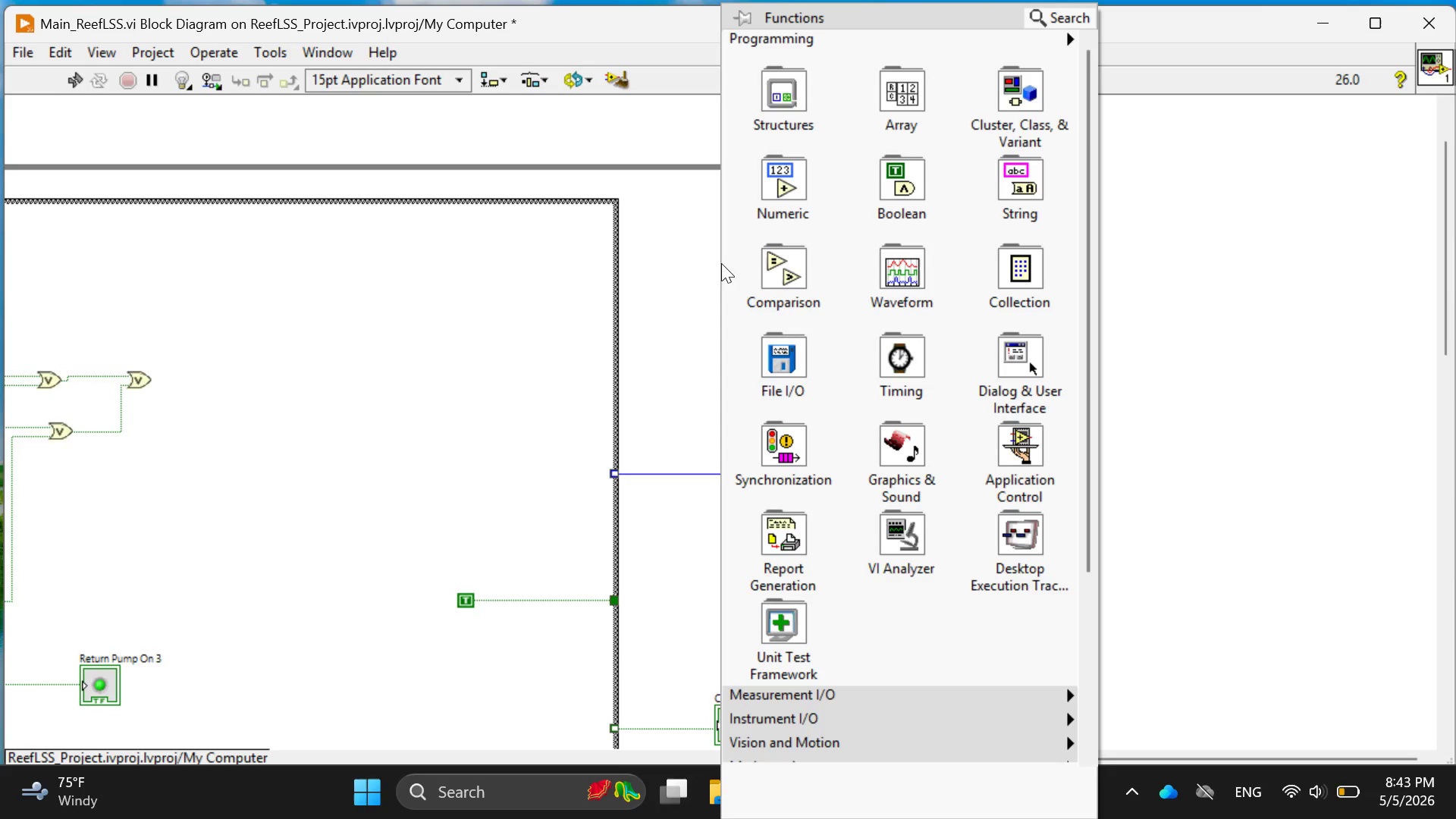 
wait(105.03)
 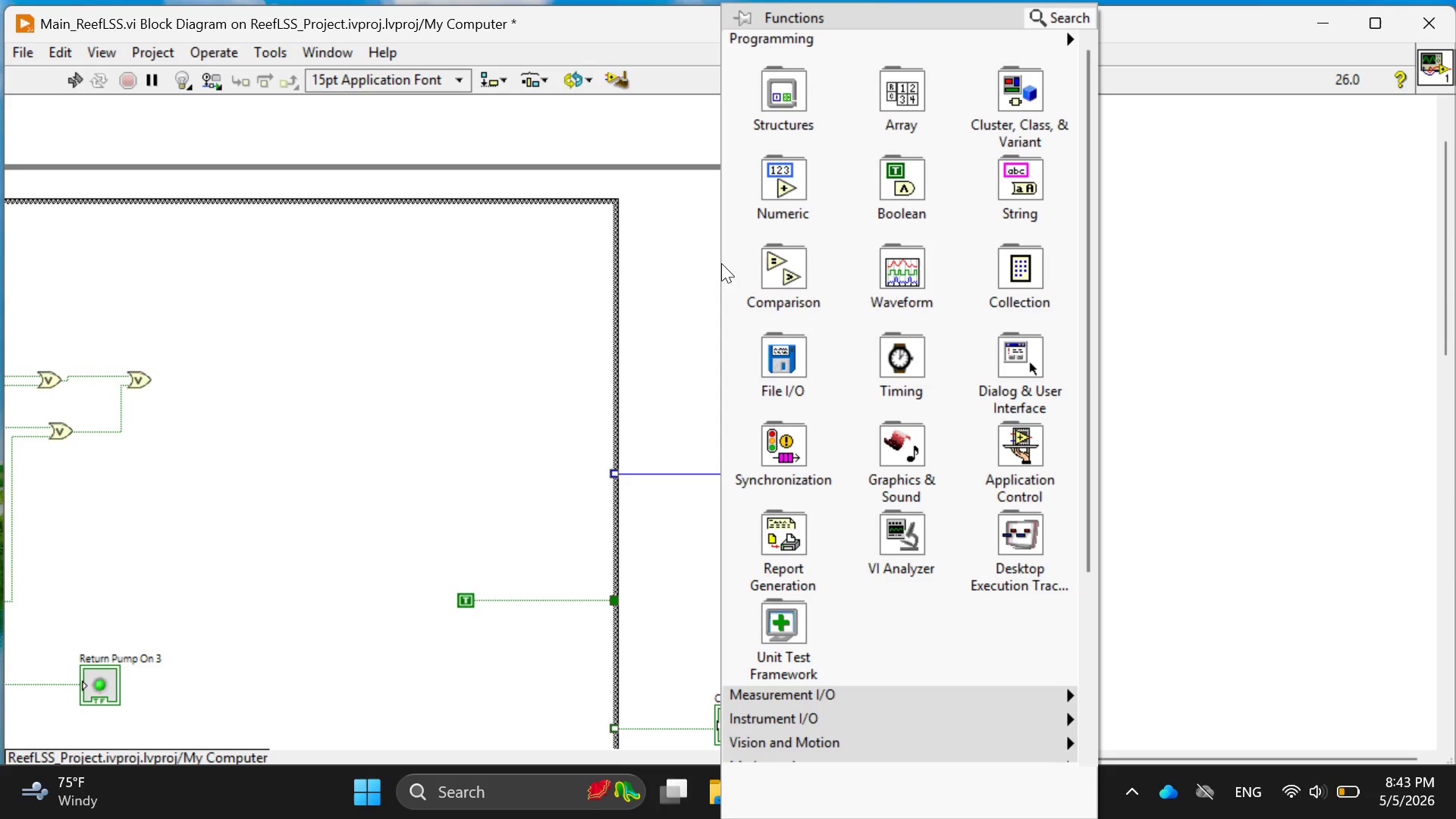 
left_click([668, 279])
 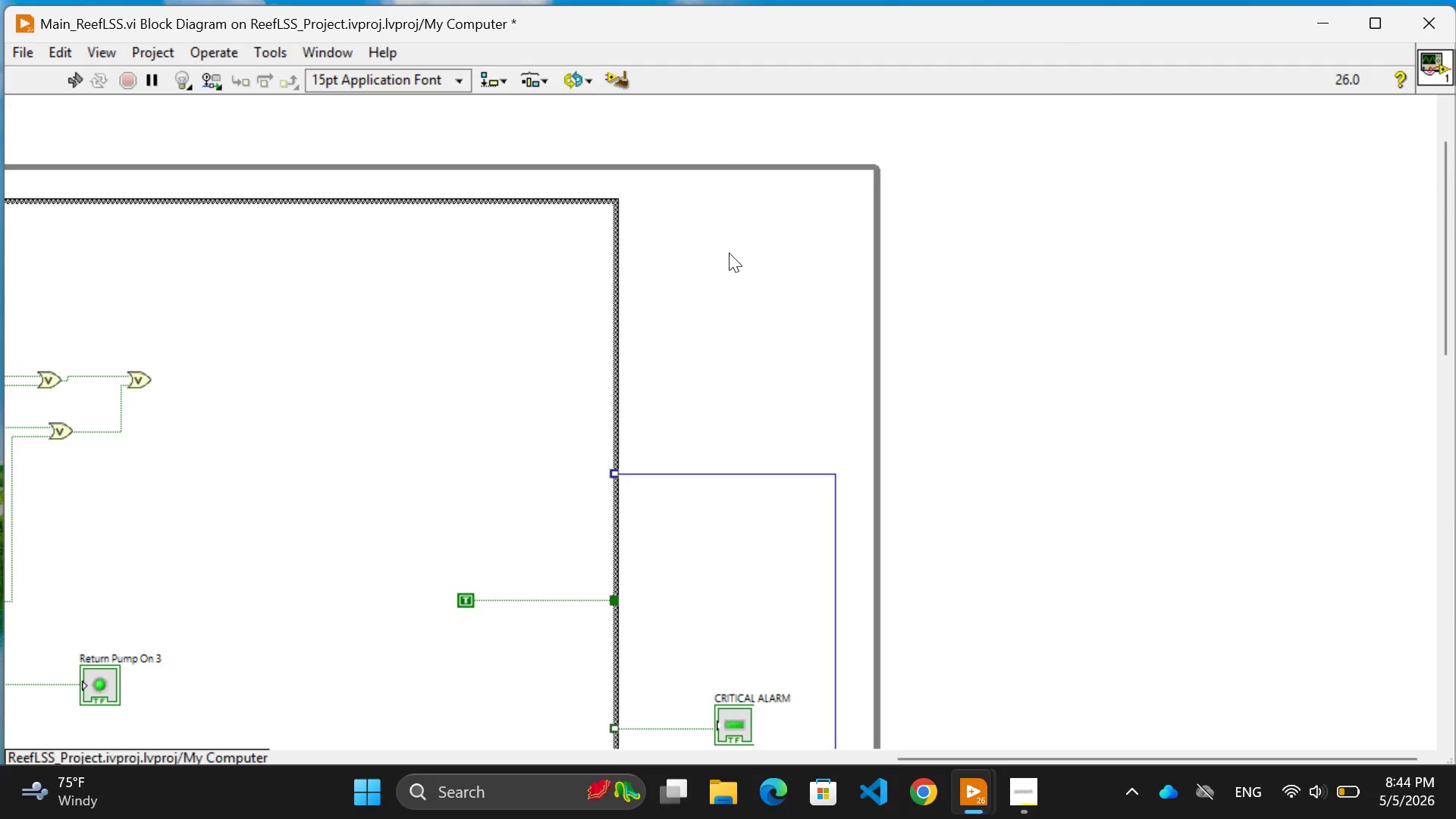 
right_click([729, 253])
 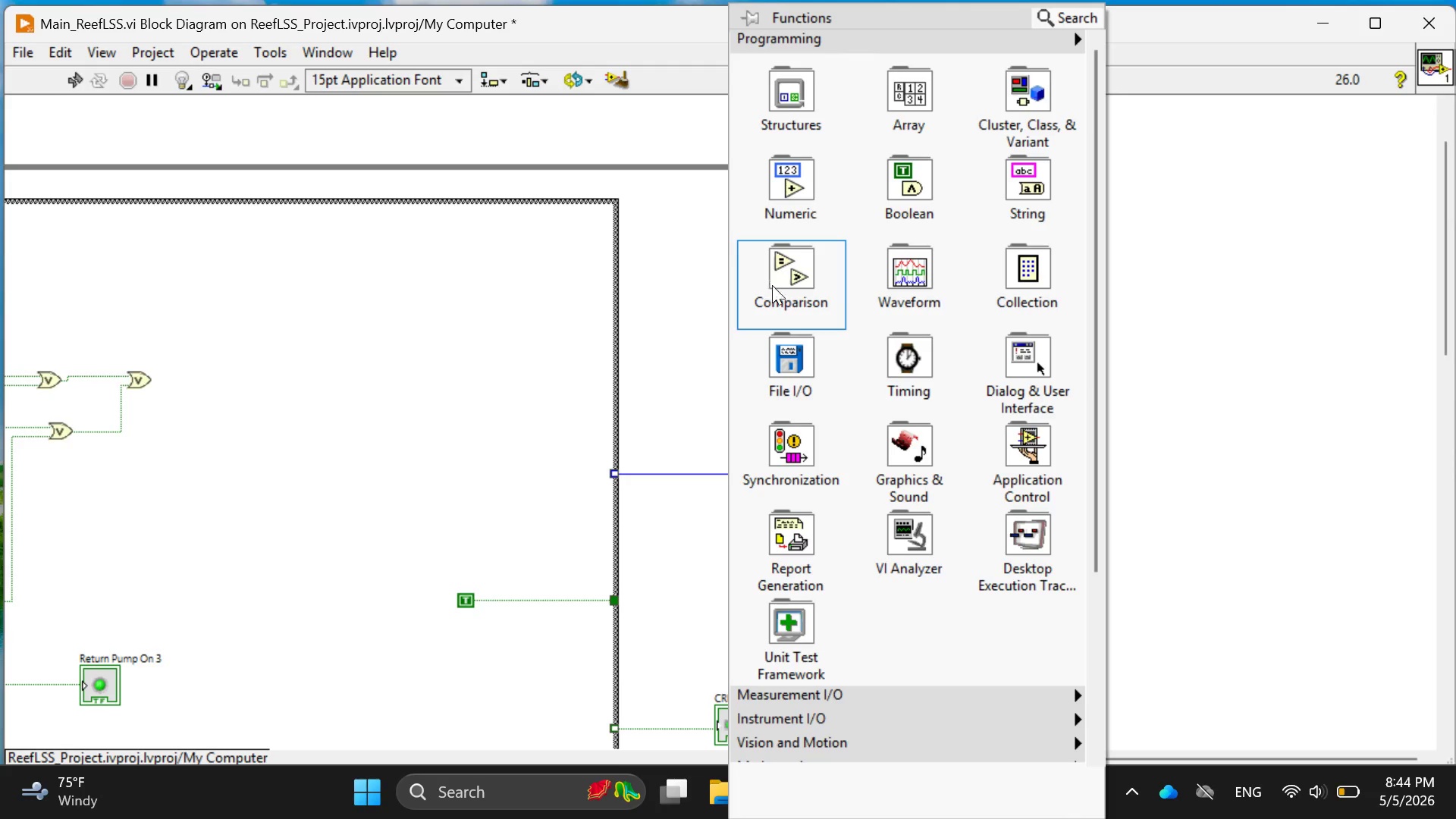 
mouse_move([769, 305])
 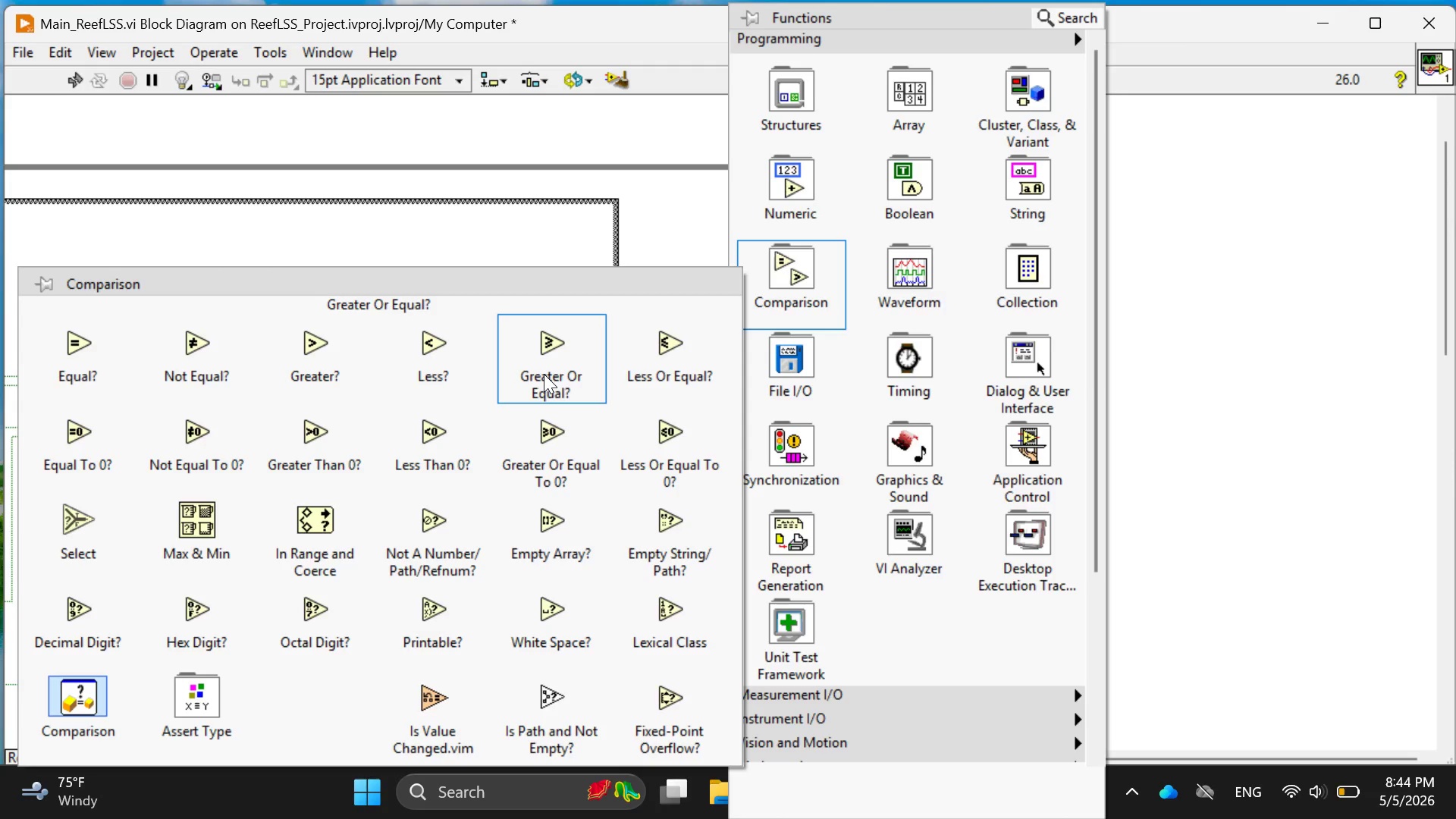 
left_click([544, 374])
 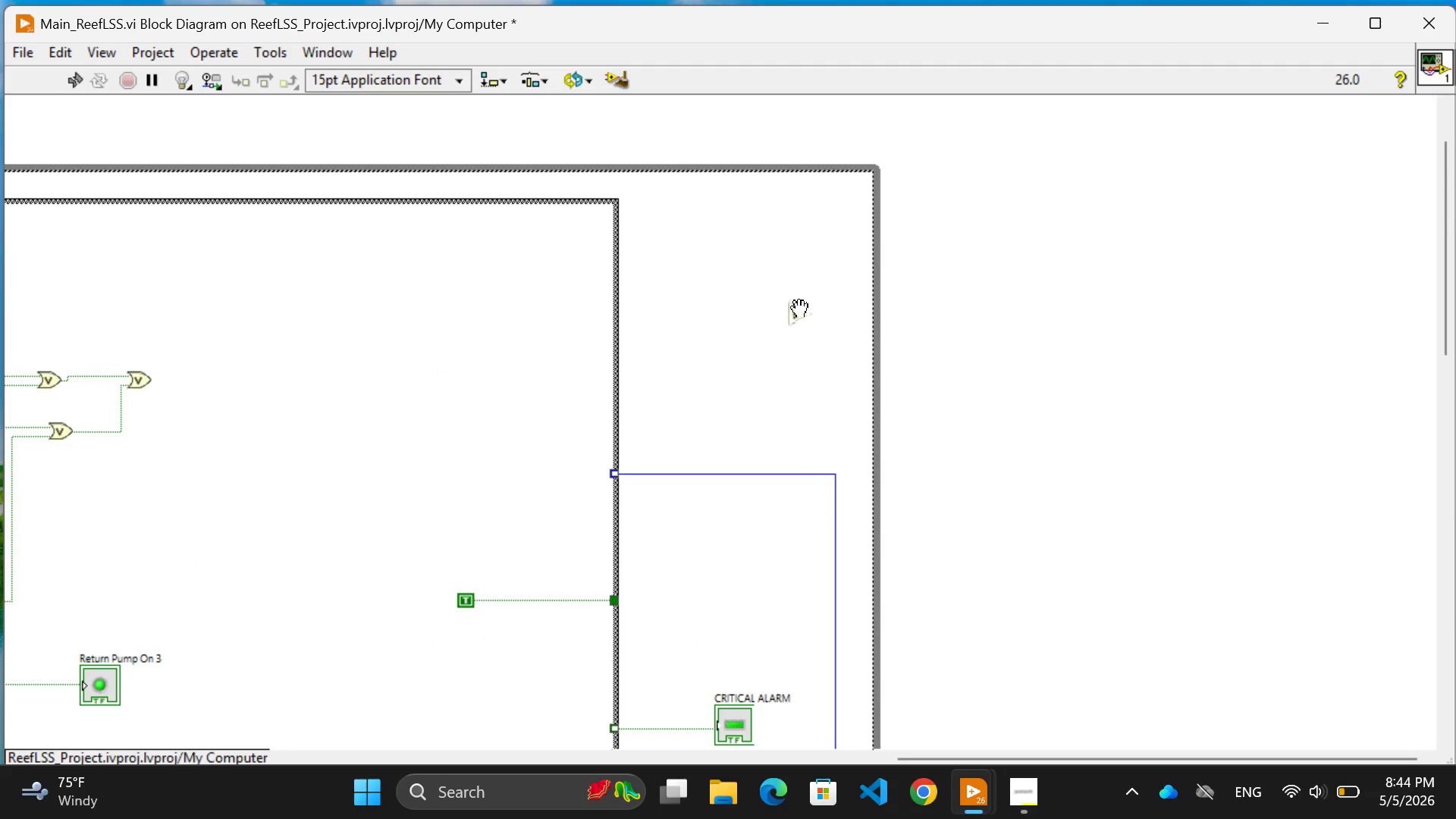 
left_click([795, 300])
 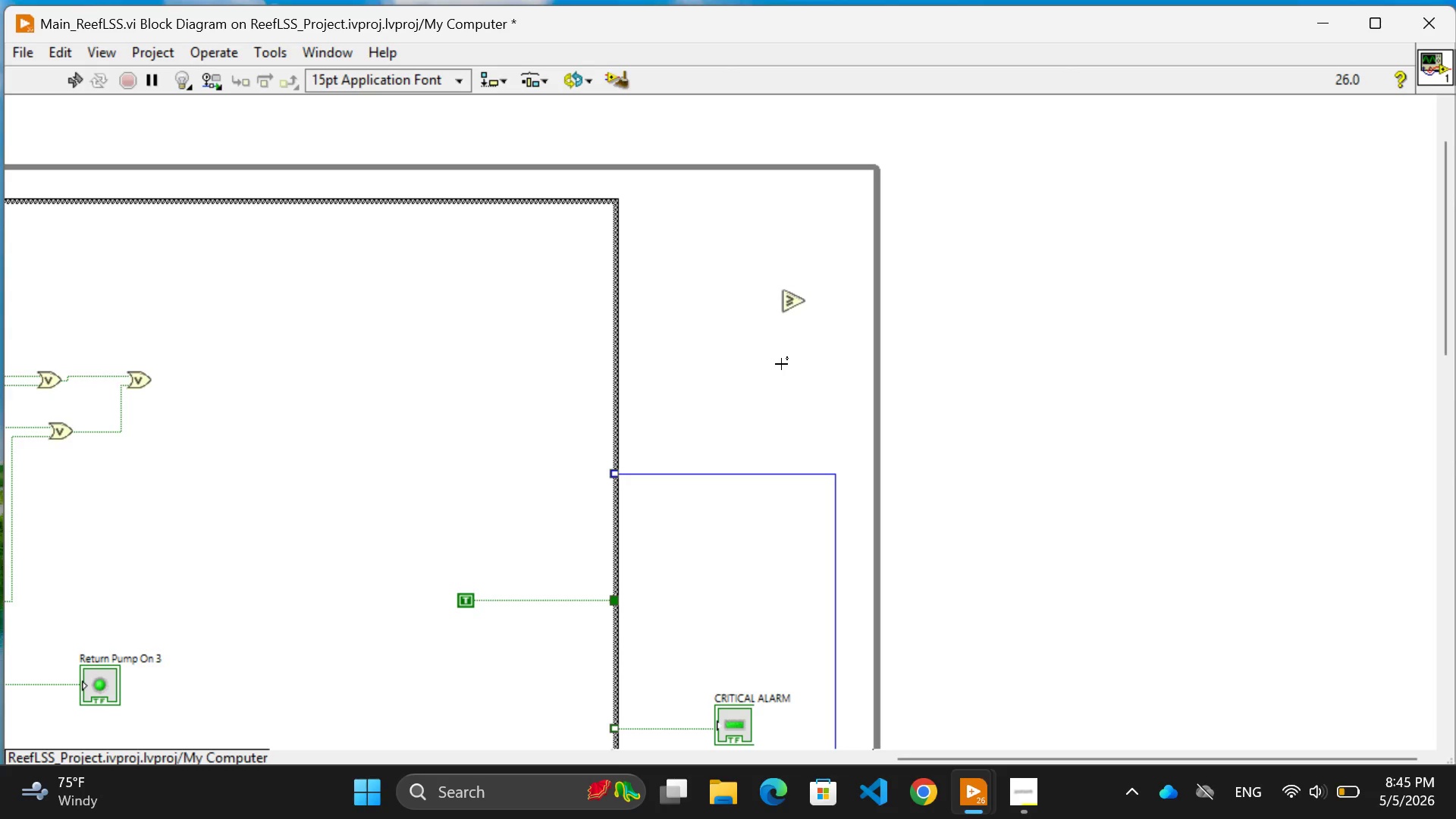 
wait(105.97)
 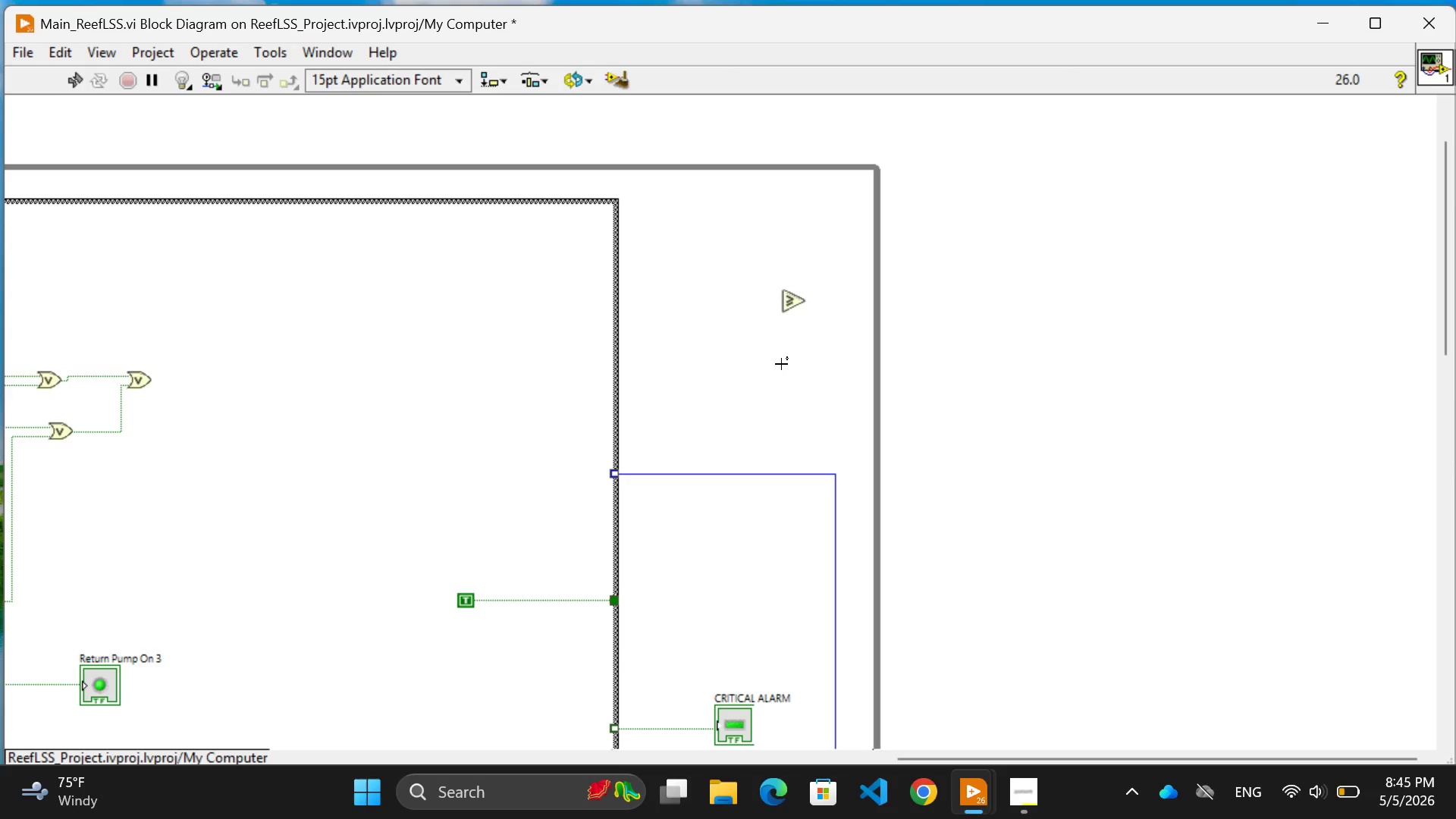 
scroll: coordinate [781, 364], scroll_direction: down, amount: 5.0
 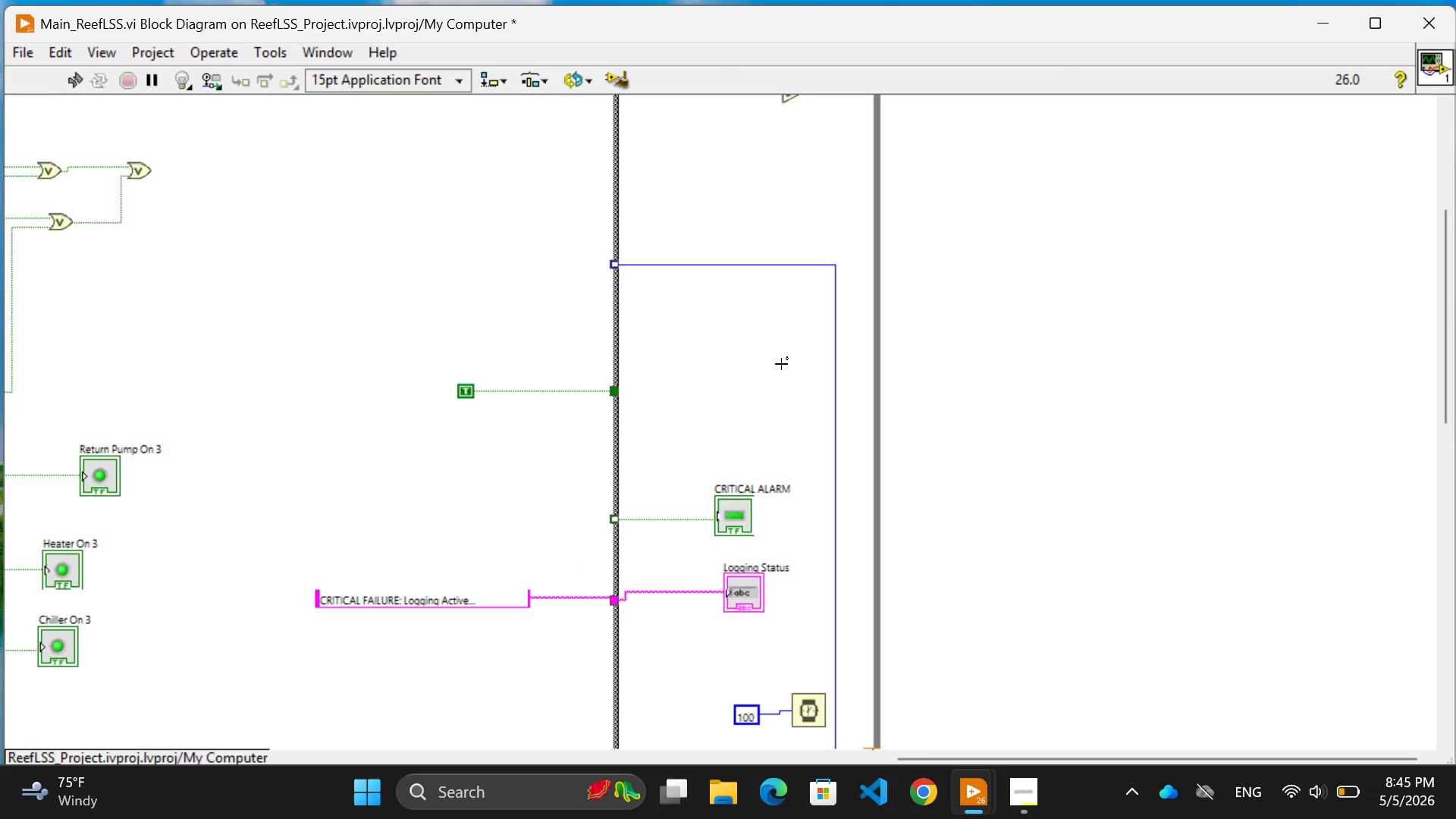 
scroll: coordinate [782, 362], scroll_direction: up, amount: 1.0
 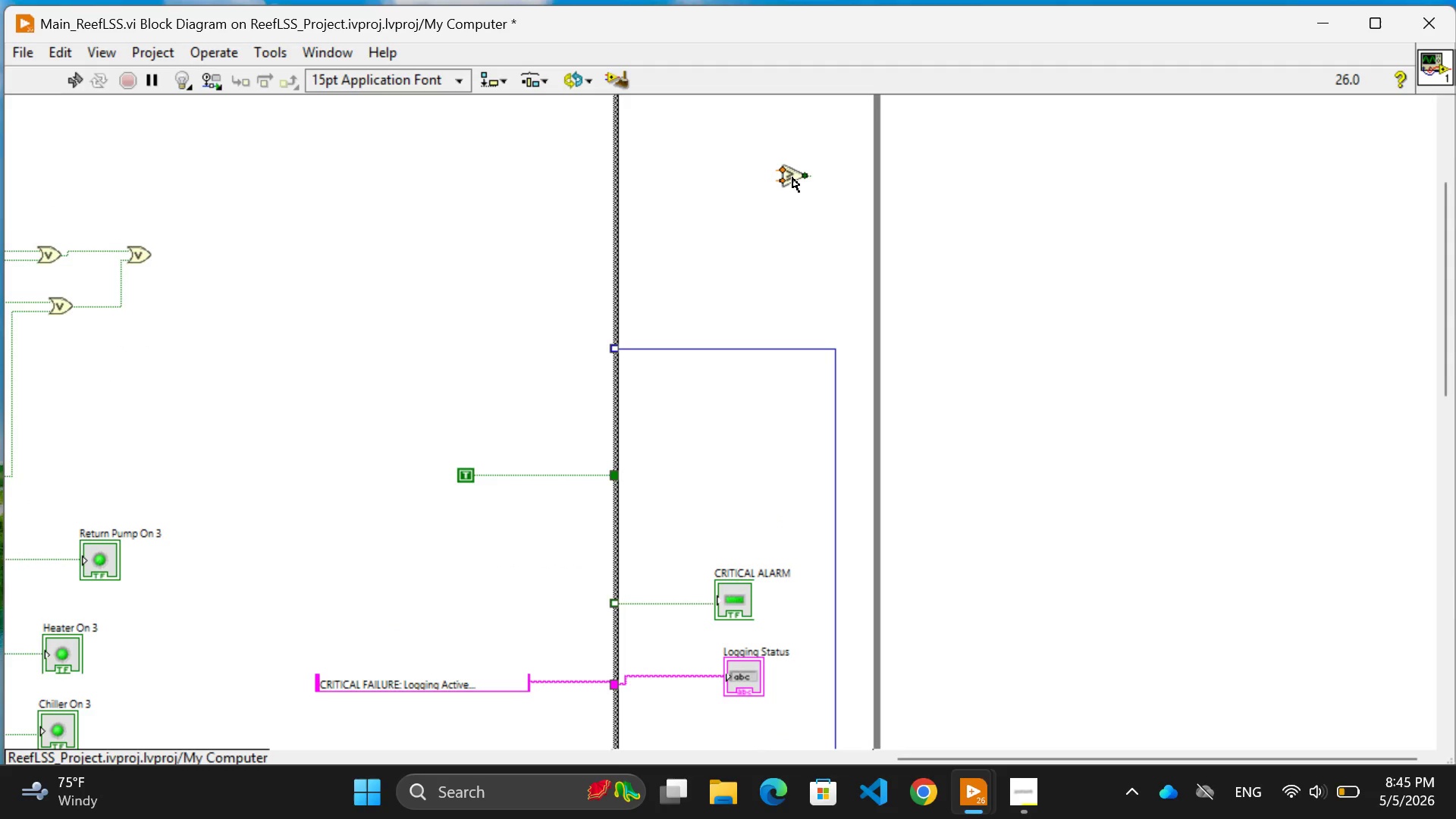 
left_click_drag(start_coordinate=[792, 177], to_coordinate=[696, 486])
 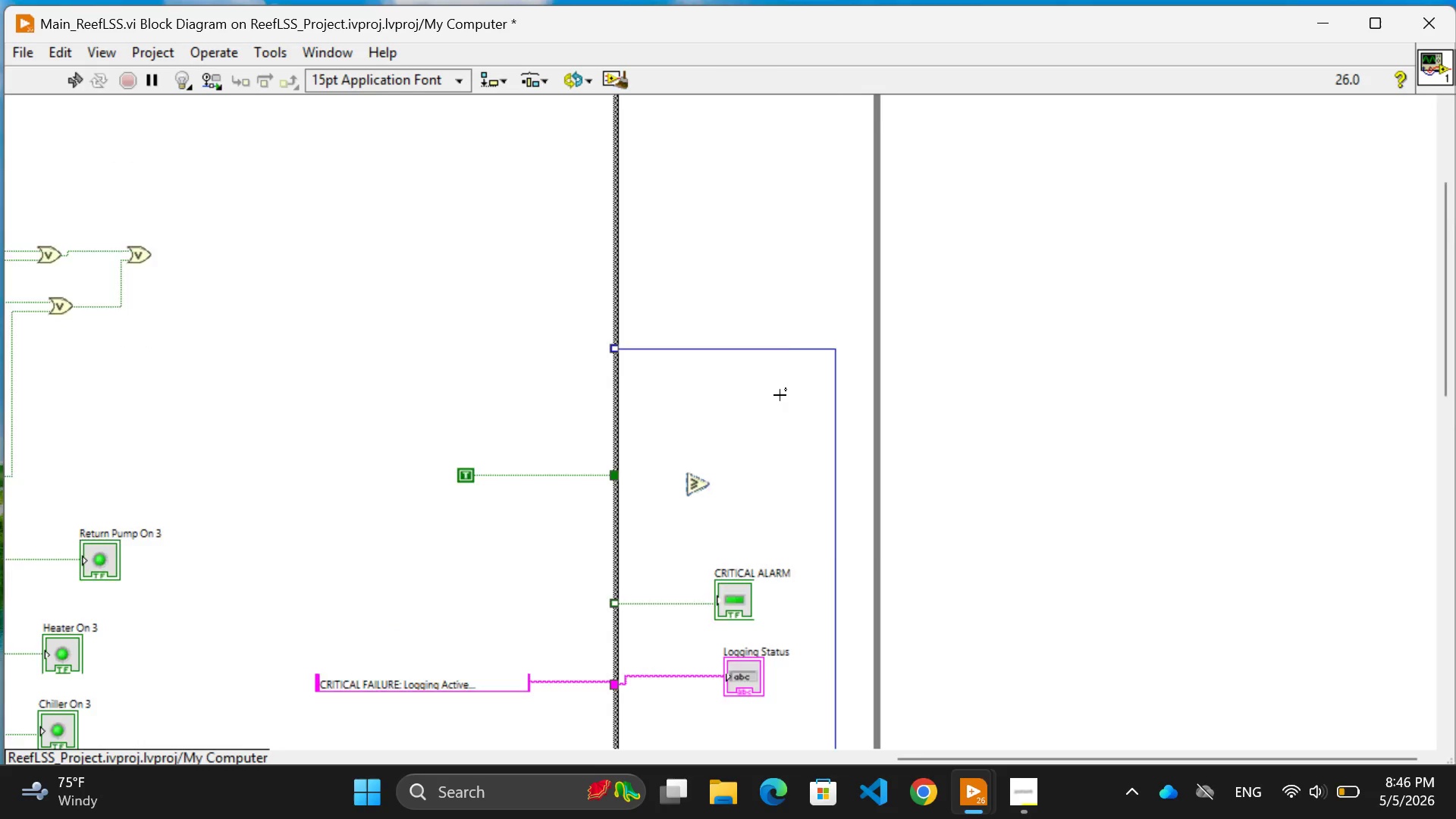 
scroll: coordinate [807, 310], scroll_direction: down, amount: 9.0
 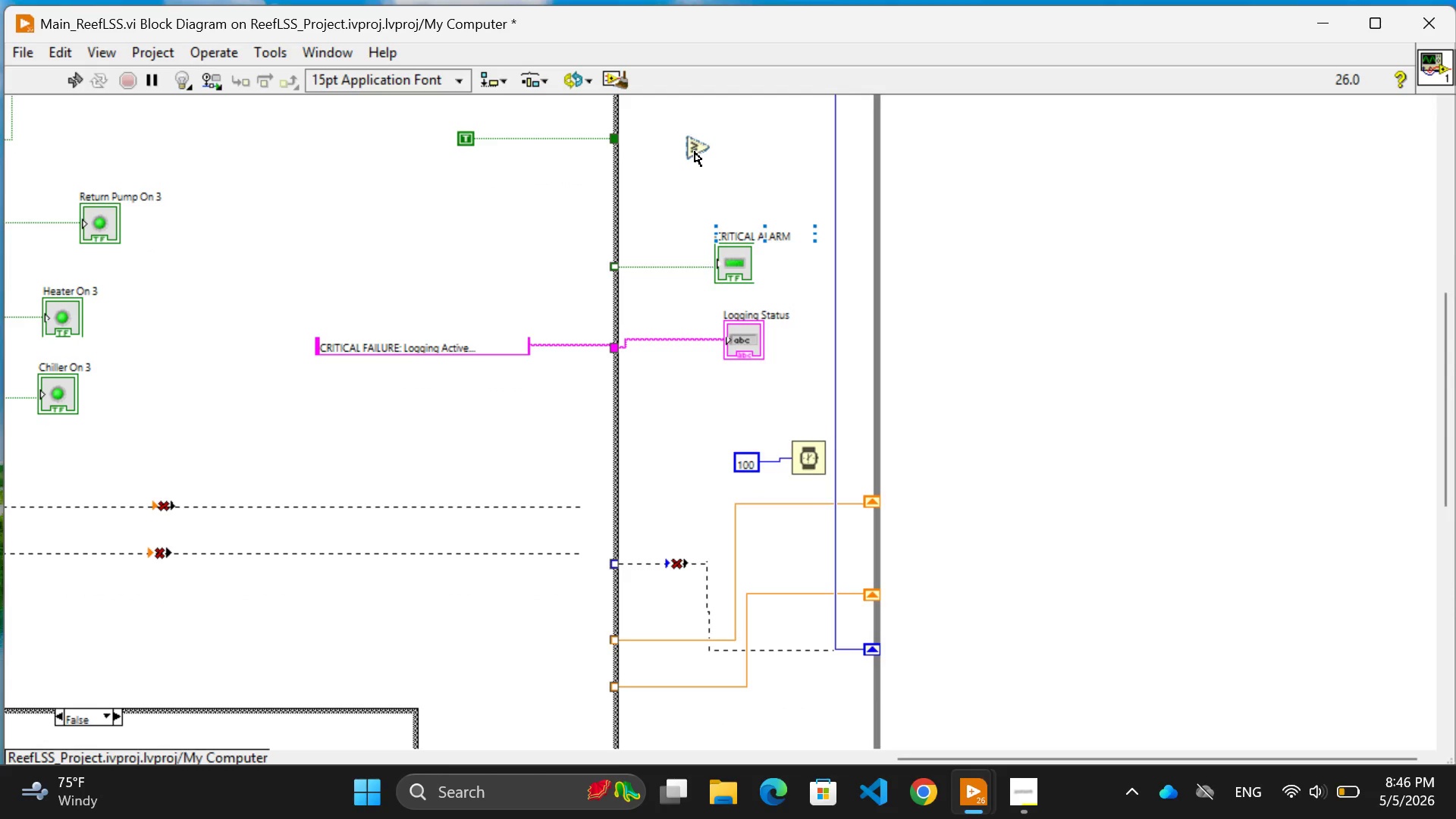 
left_click_drag(start_coordinate=[695, 152], to_coordinate=[644, 490])
 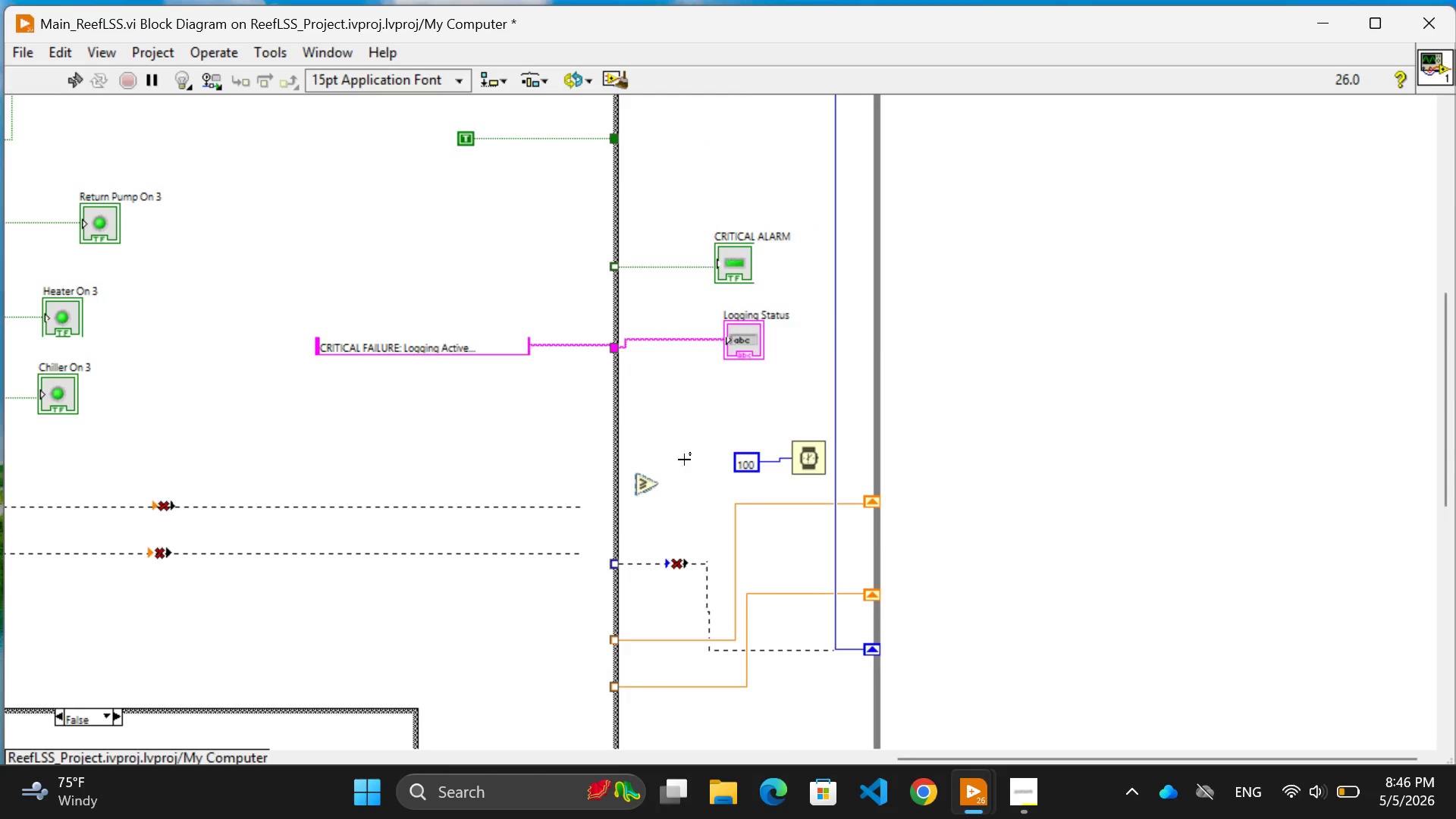 
scroll: coordinate [698, 396], scroll_direction: down, amount: 9.0
 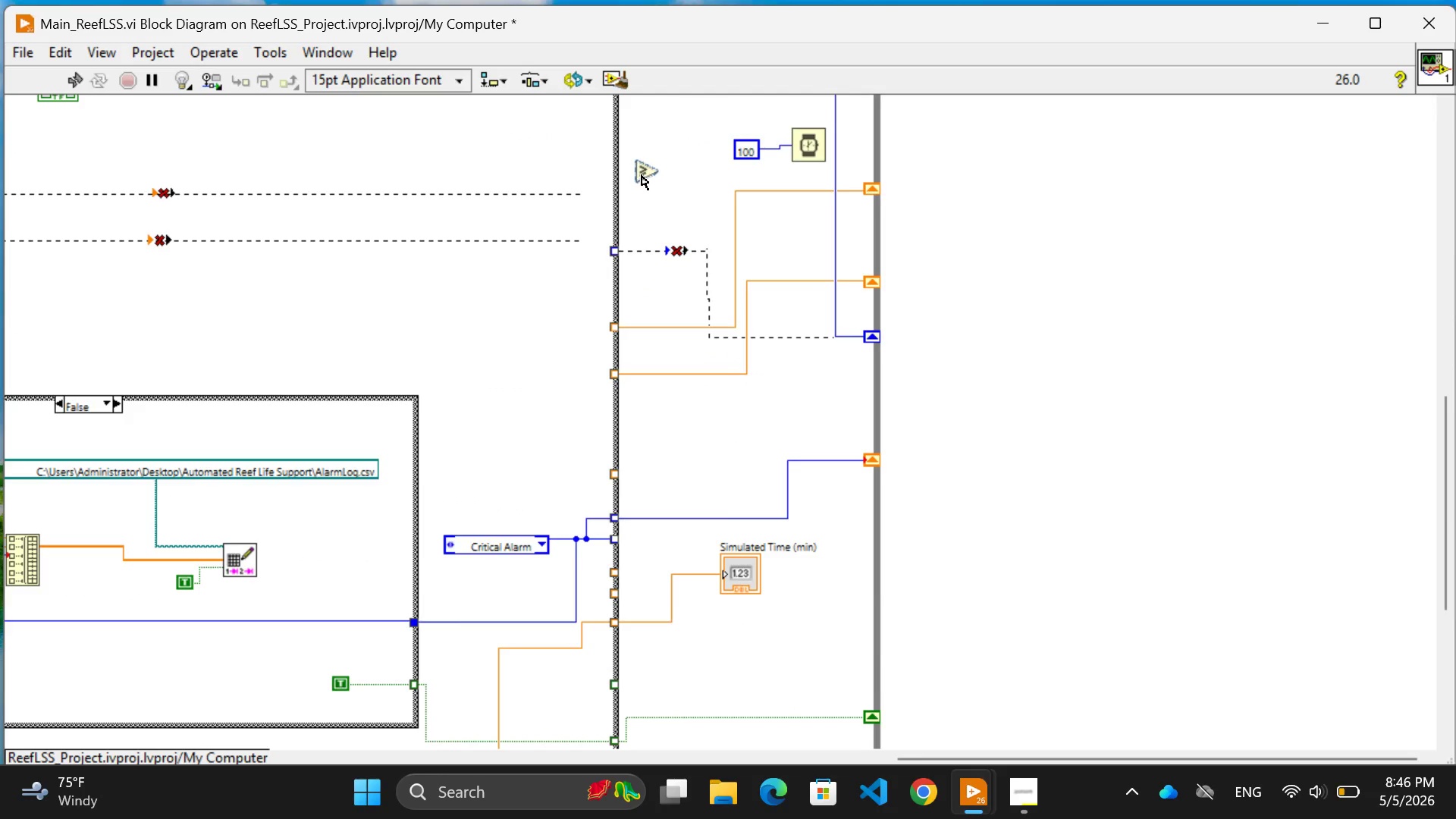 
left_click_drag(start_coordinate=[639, 174], to_coordinate=[664, 463])
 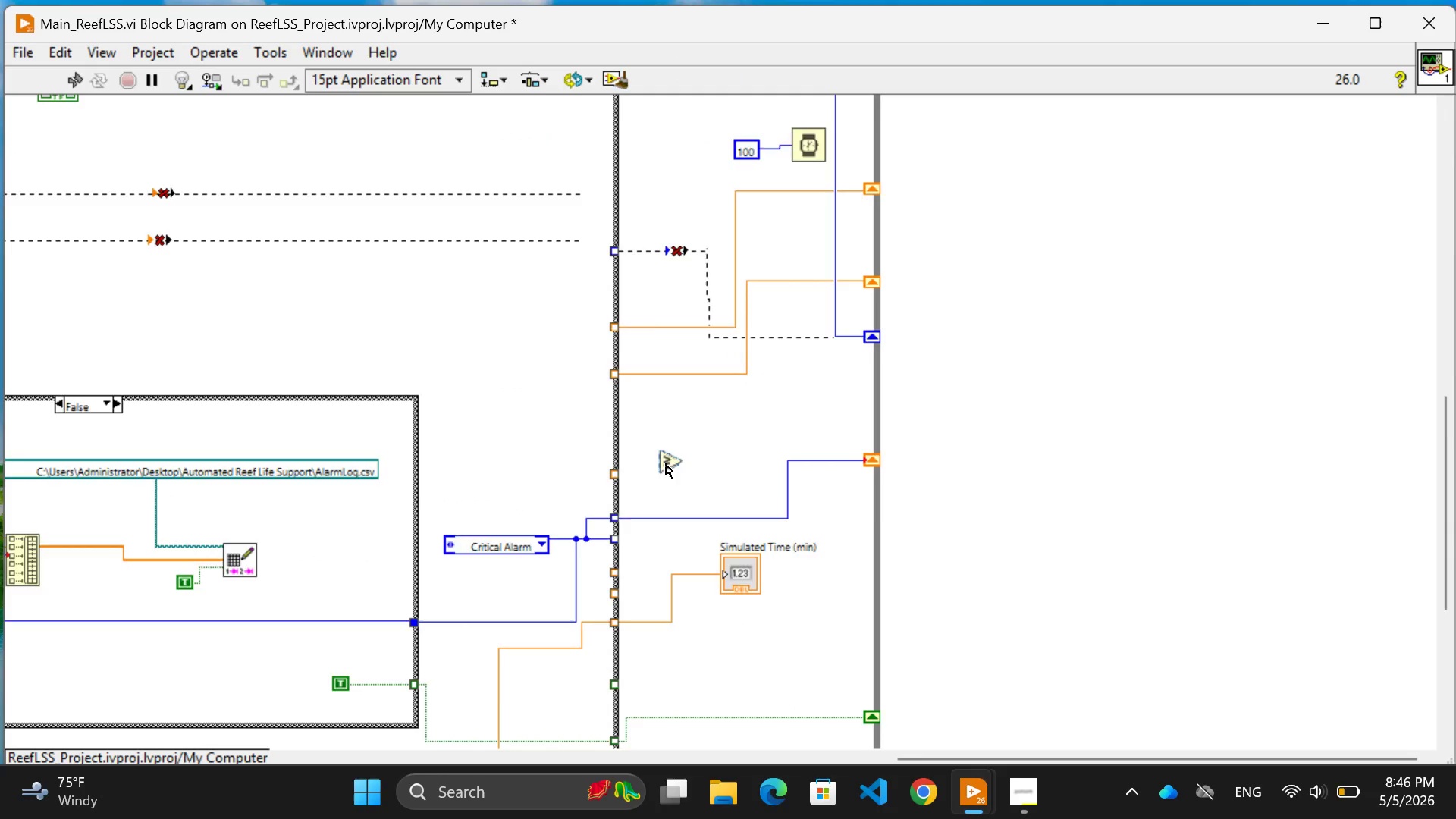 
scroll: coordinate [666, 464], scroll_direction: down, amount: 7.0
 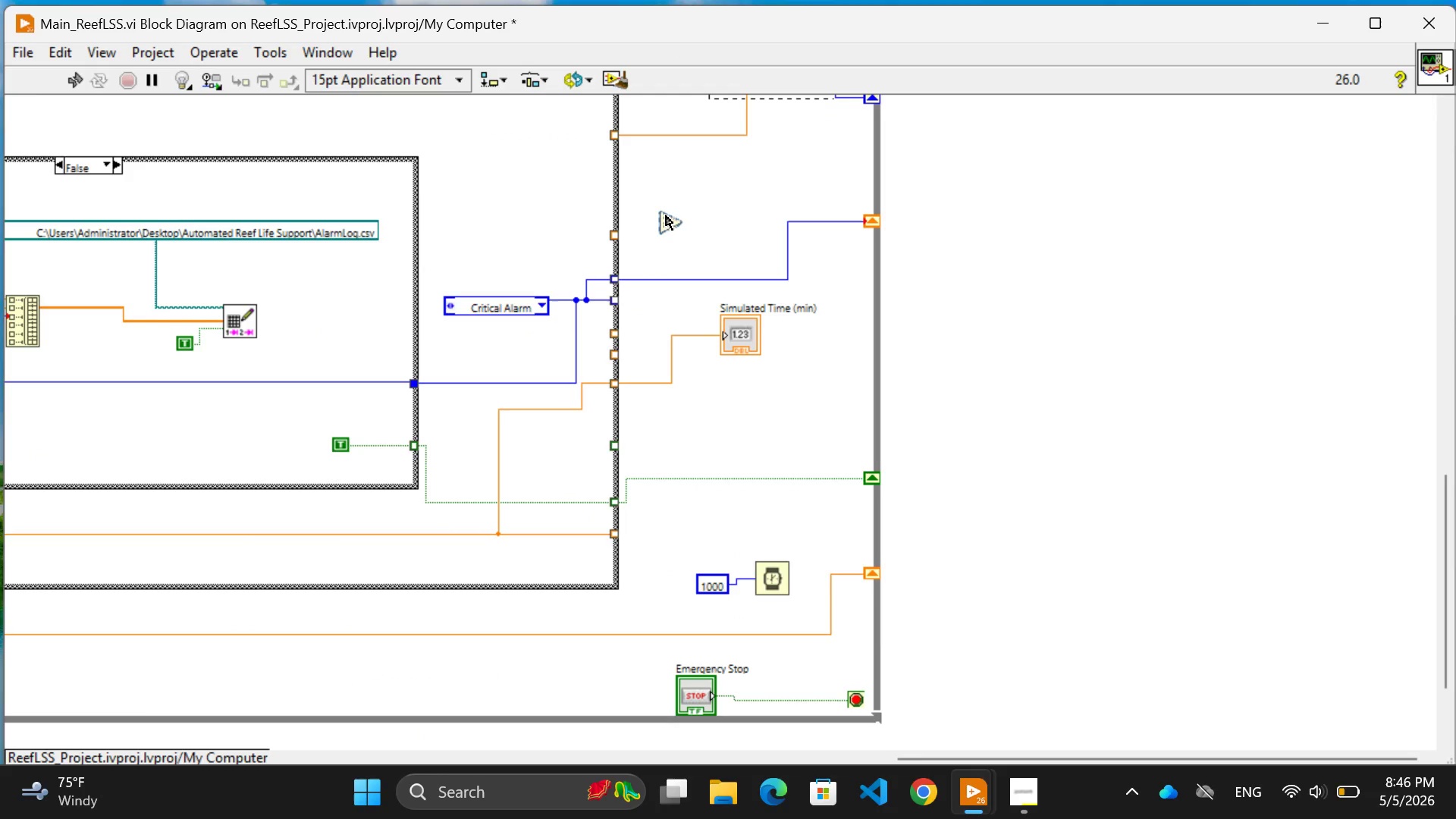 
left_click_drag(start_coordinate=[666, 215], to_coordinate=[494, 679])
 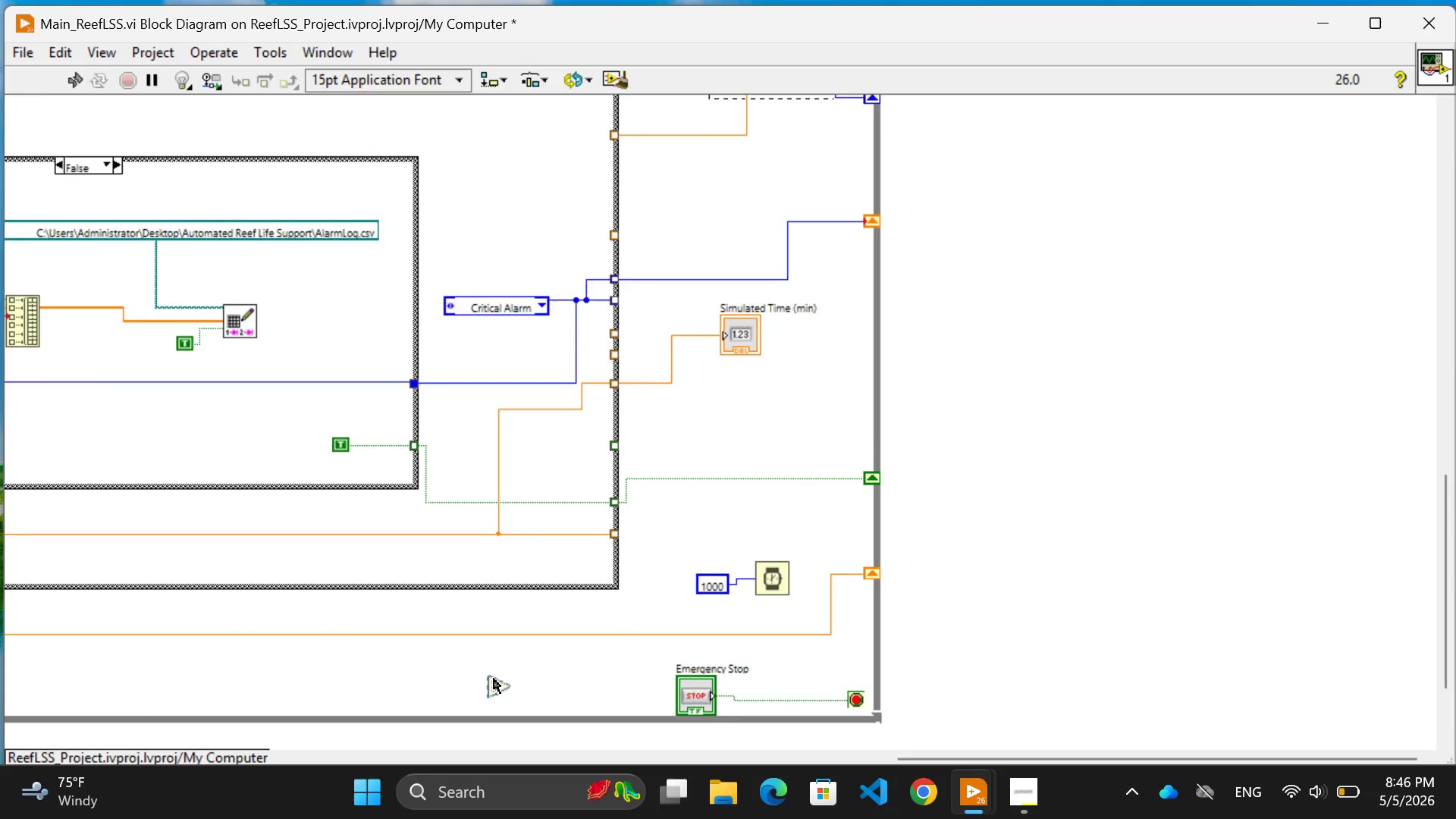 
scroll: coordinate [493, 678], scroll_direction: up, amount: 11.0
 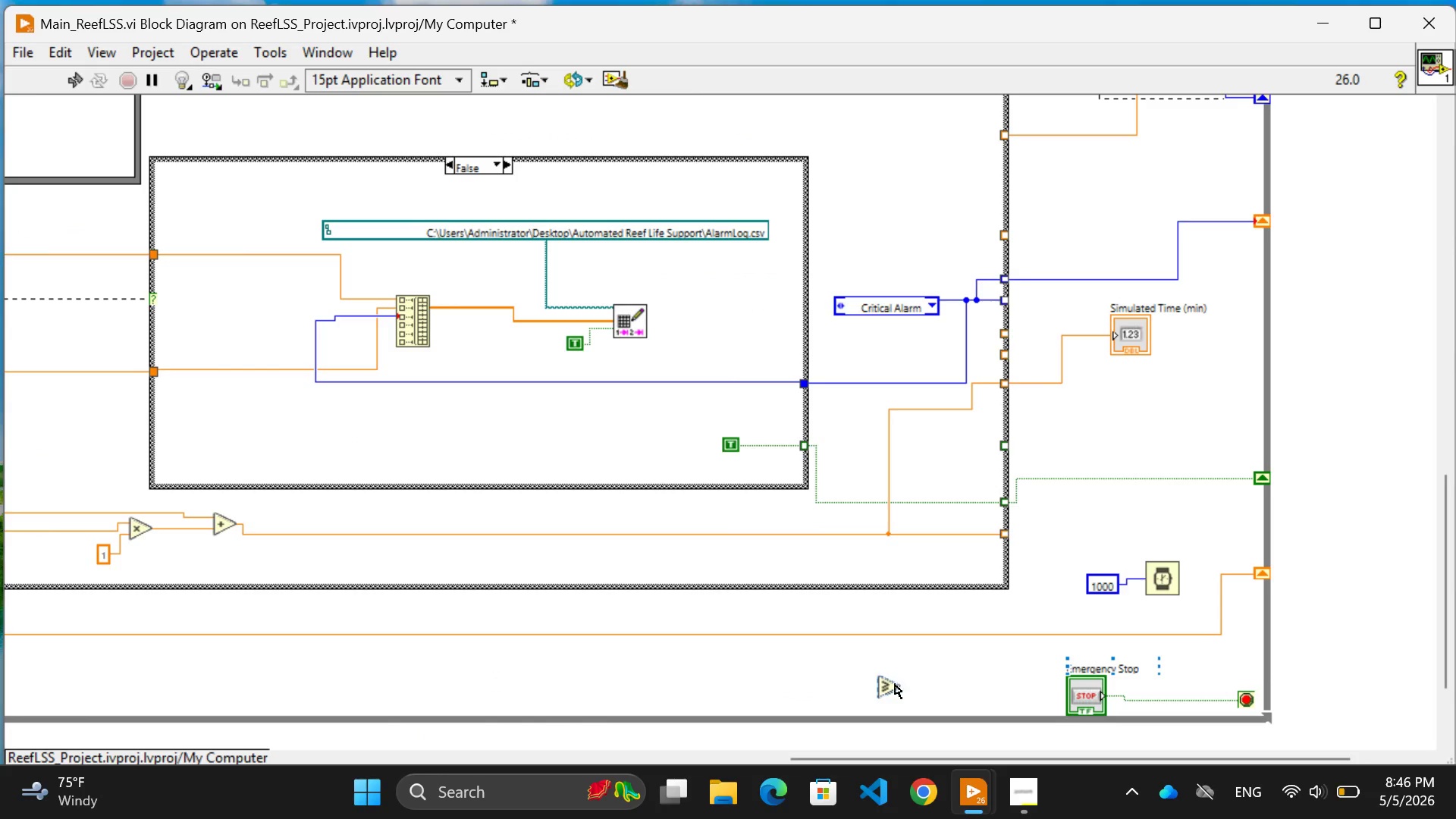 
left_click_drag(start_coordinate=[890, 690], to_coordinate=[102, 672])
 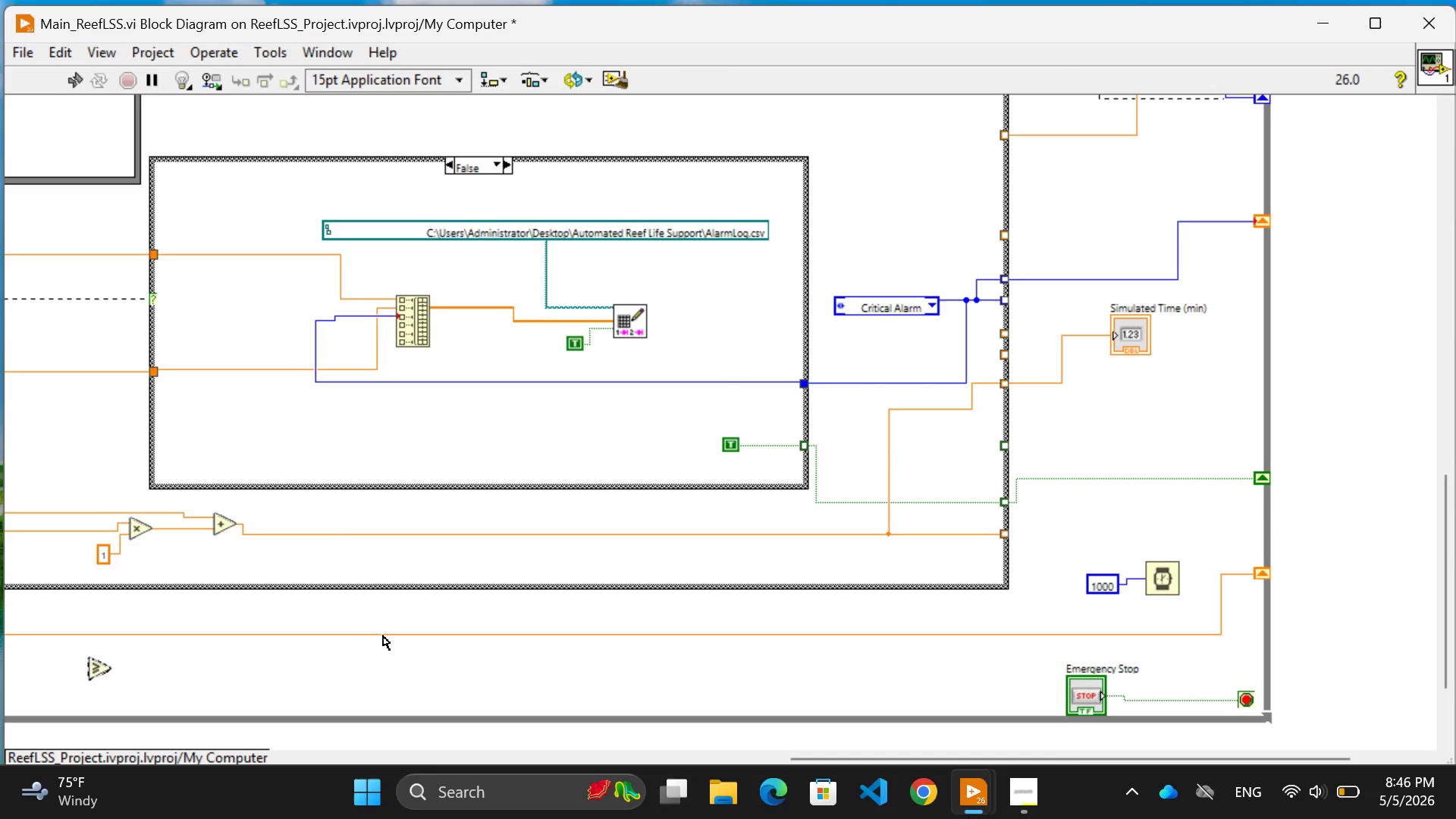 
left_click_drag(start_coordinate=[383, 635], to_coordinate=[383, 623])
 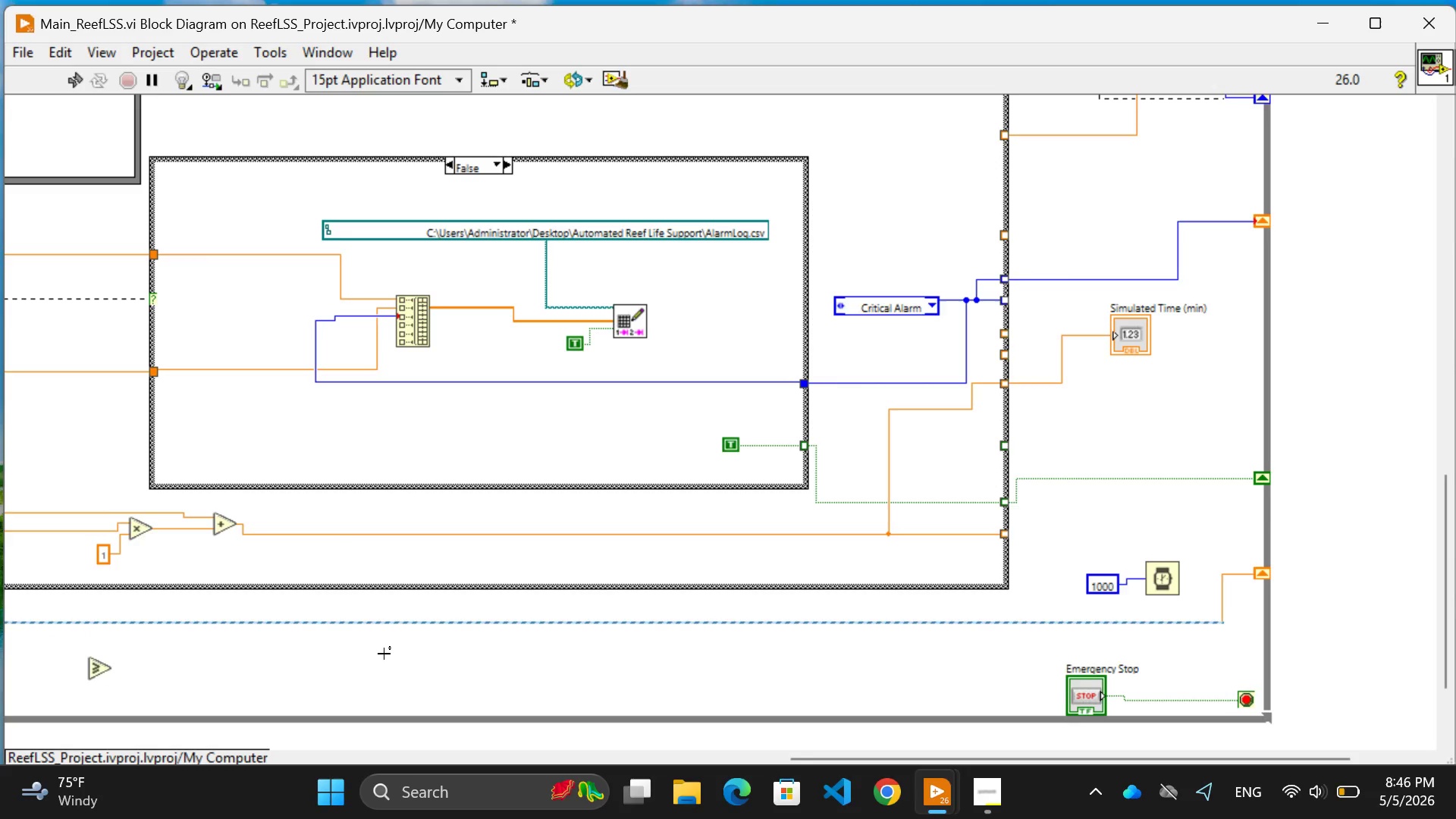 
left_click([384, 654])
 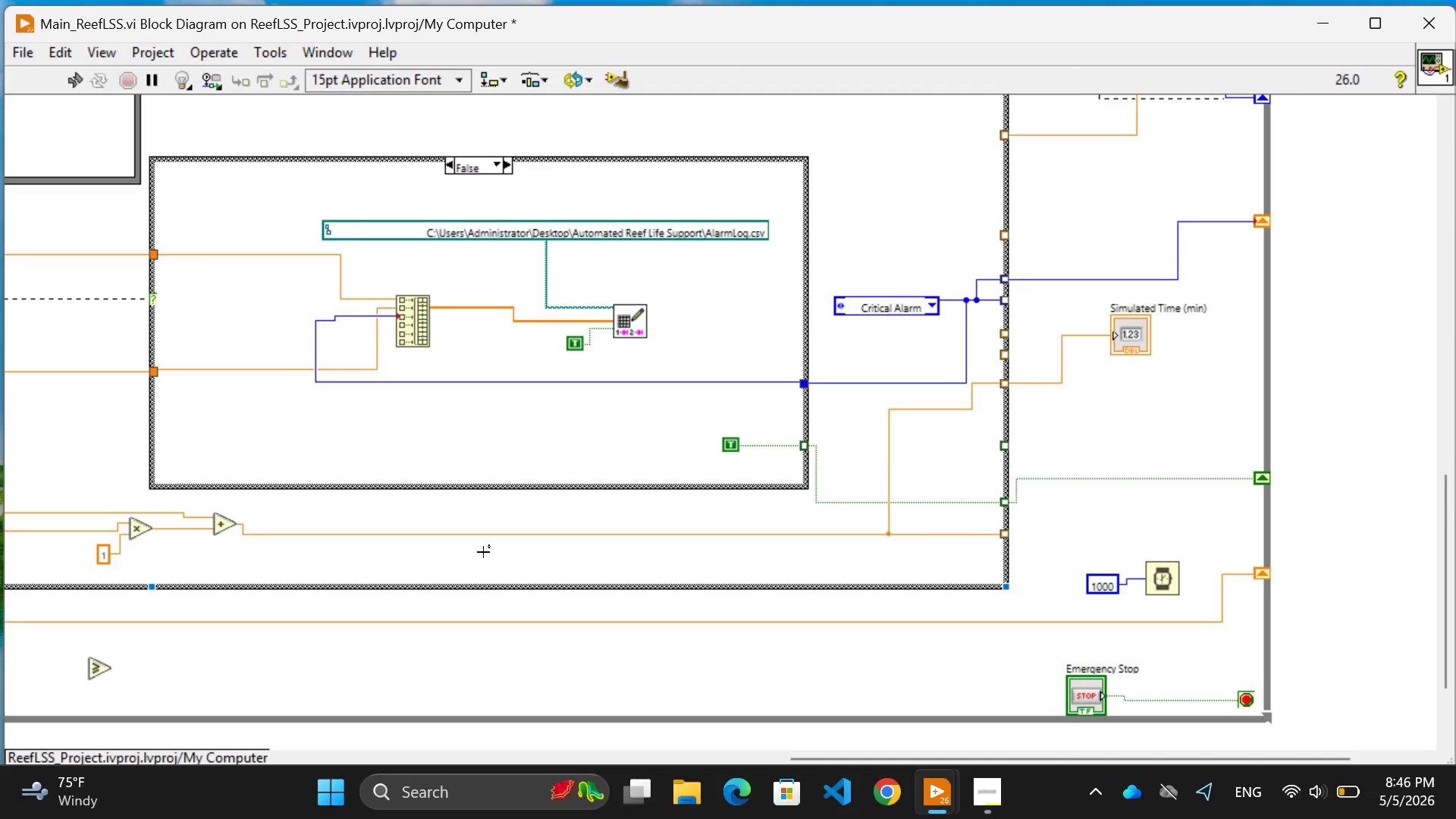 
scroll: coordinate [583, 699], scroll_direction: up, amount: 23.0
 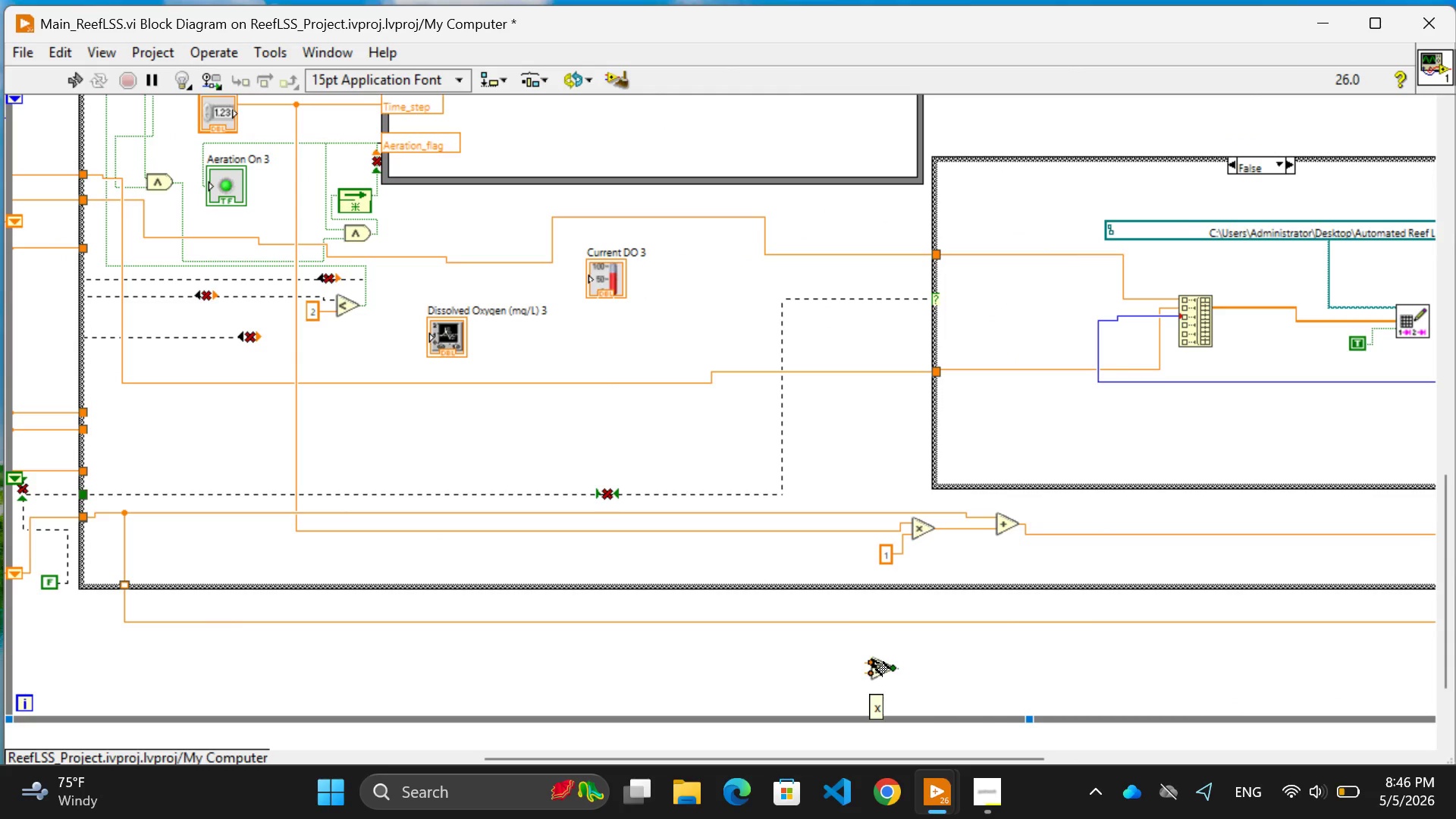 
wait(5.53)
 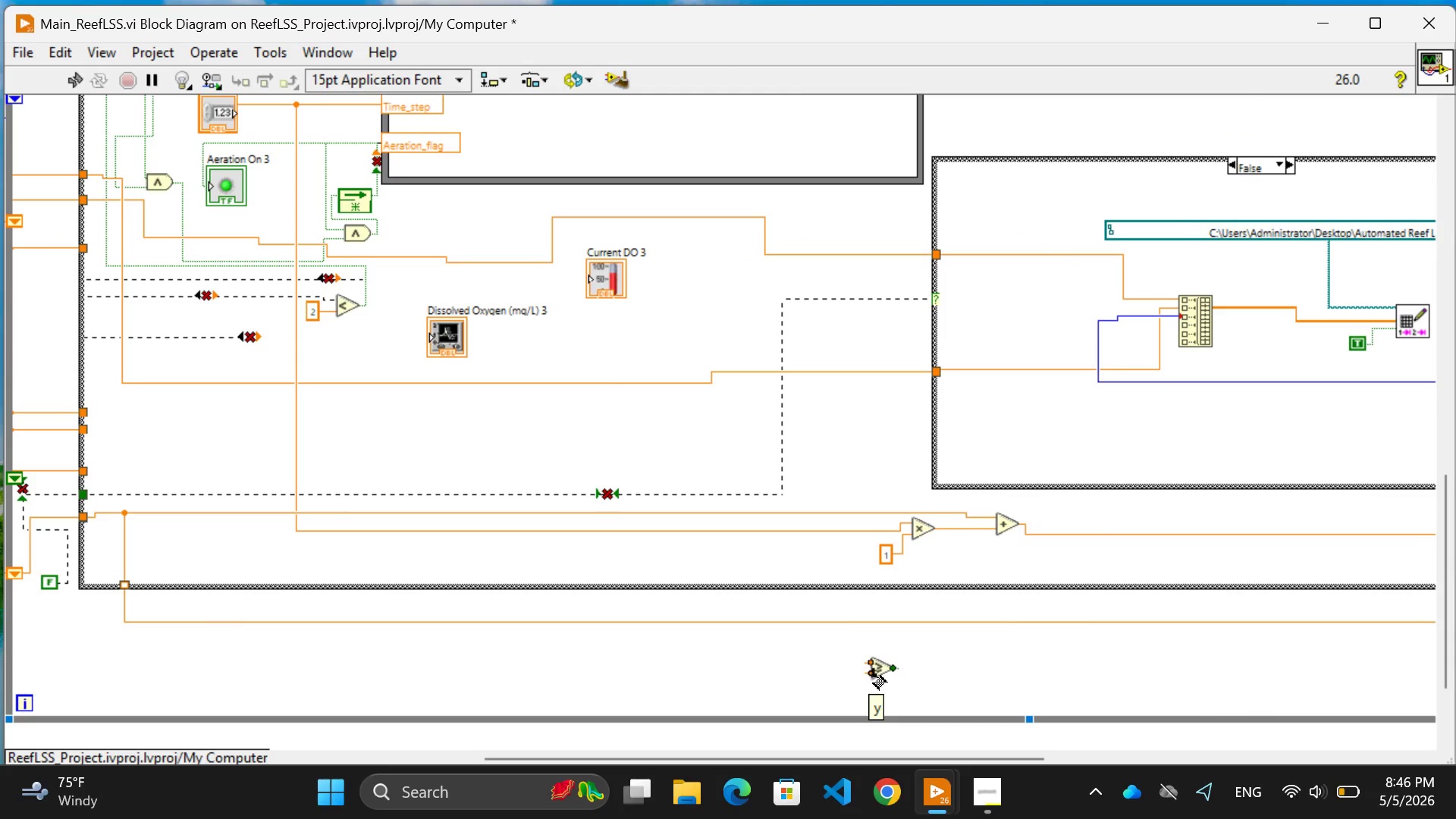 
left_click_drag(start_coordinate=[883, 670], to_coordinate=[327, 660])
 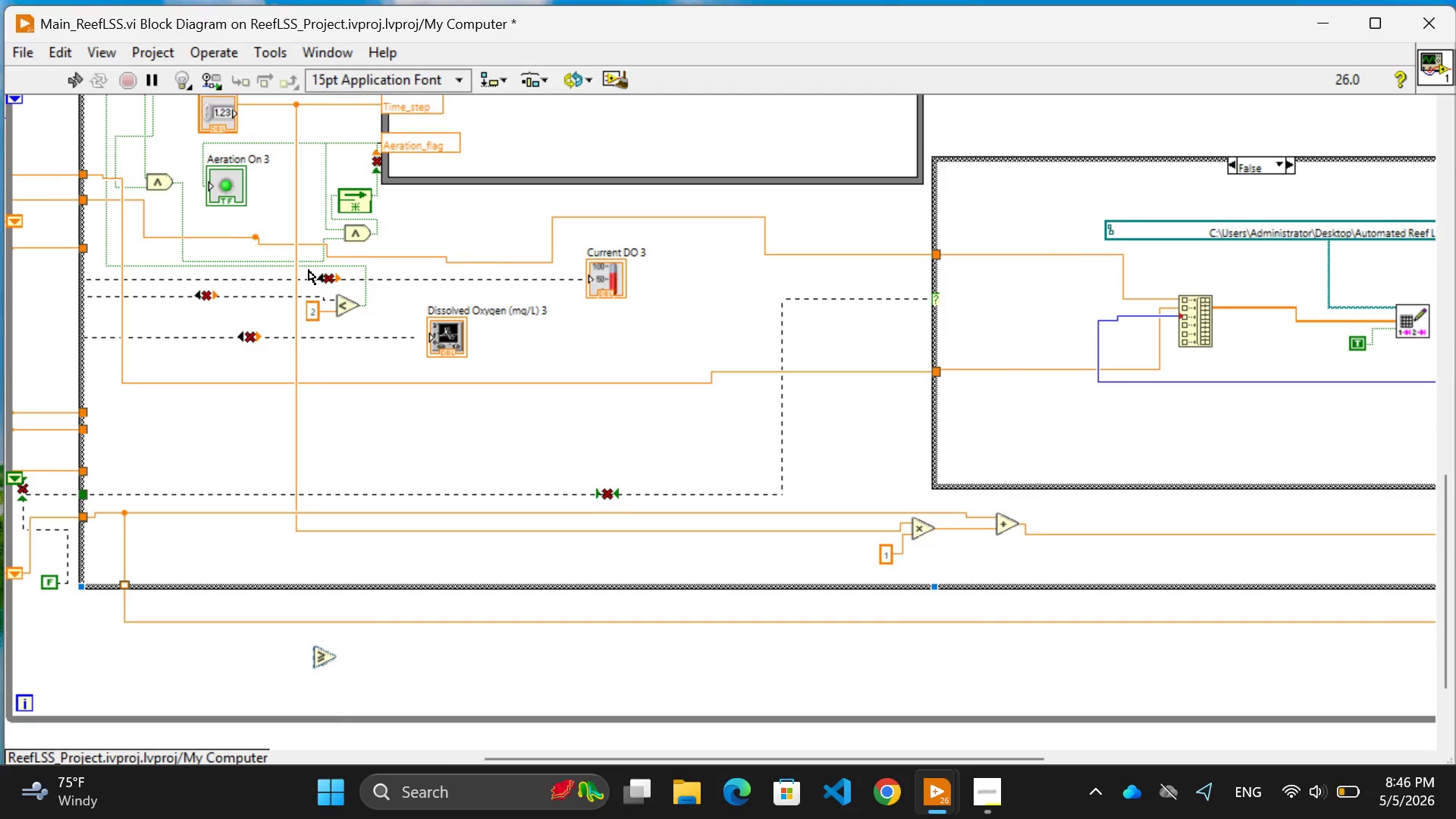 
scroll: coordinate [550, 320], scroll_direction: up, amount: 4.0
 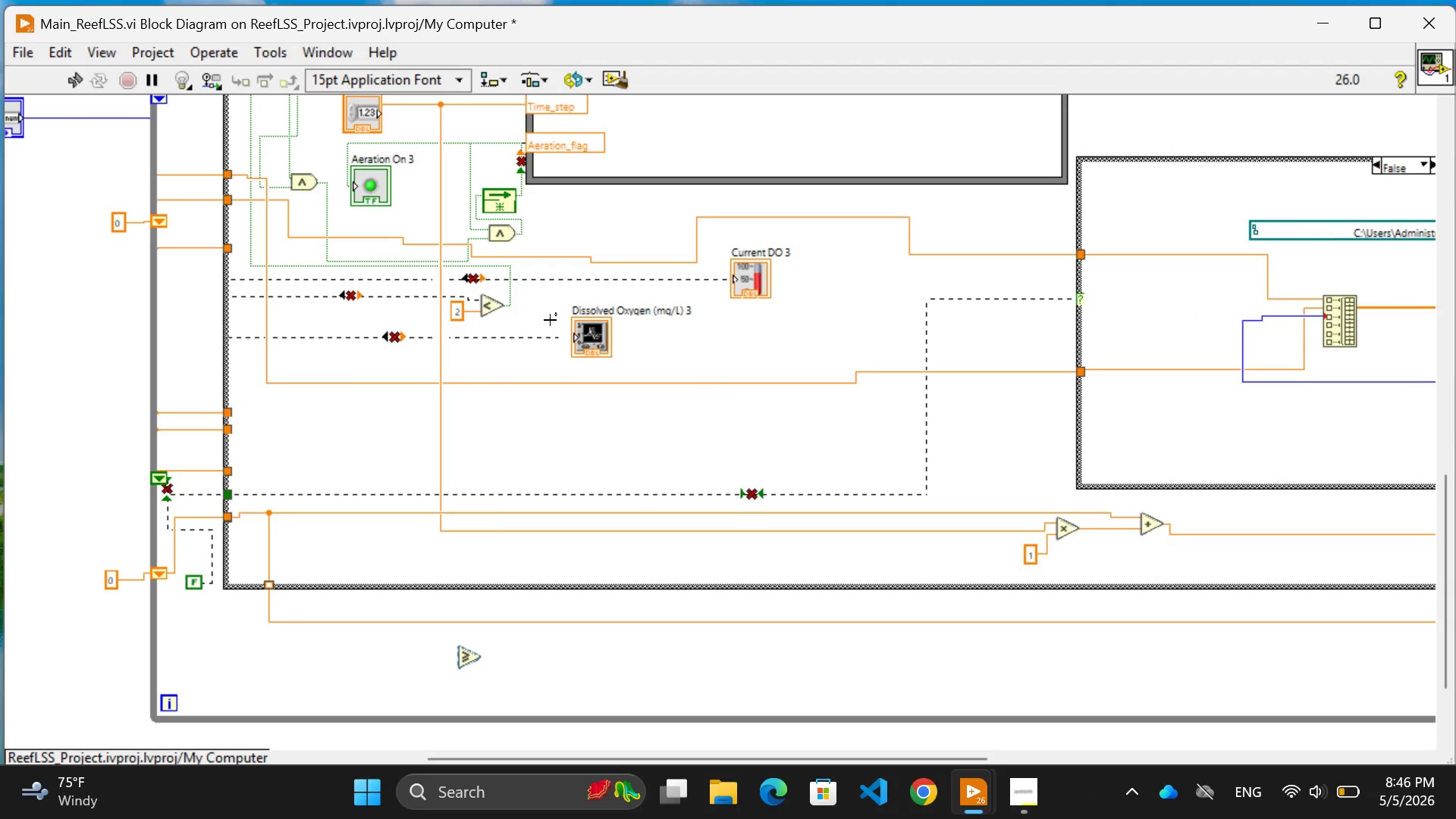 
wait(12.19)
 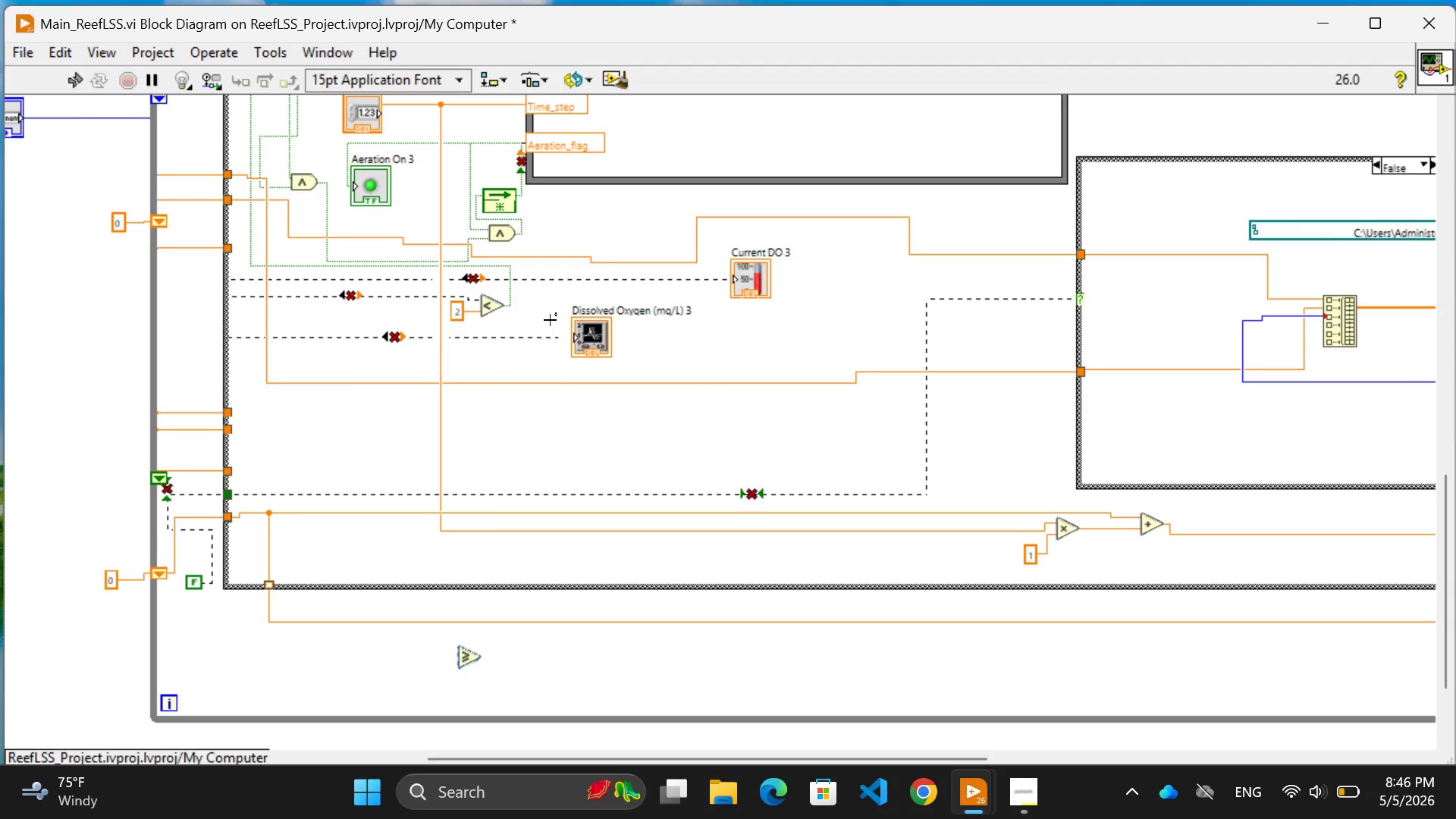 
left_click([329, 518])
 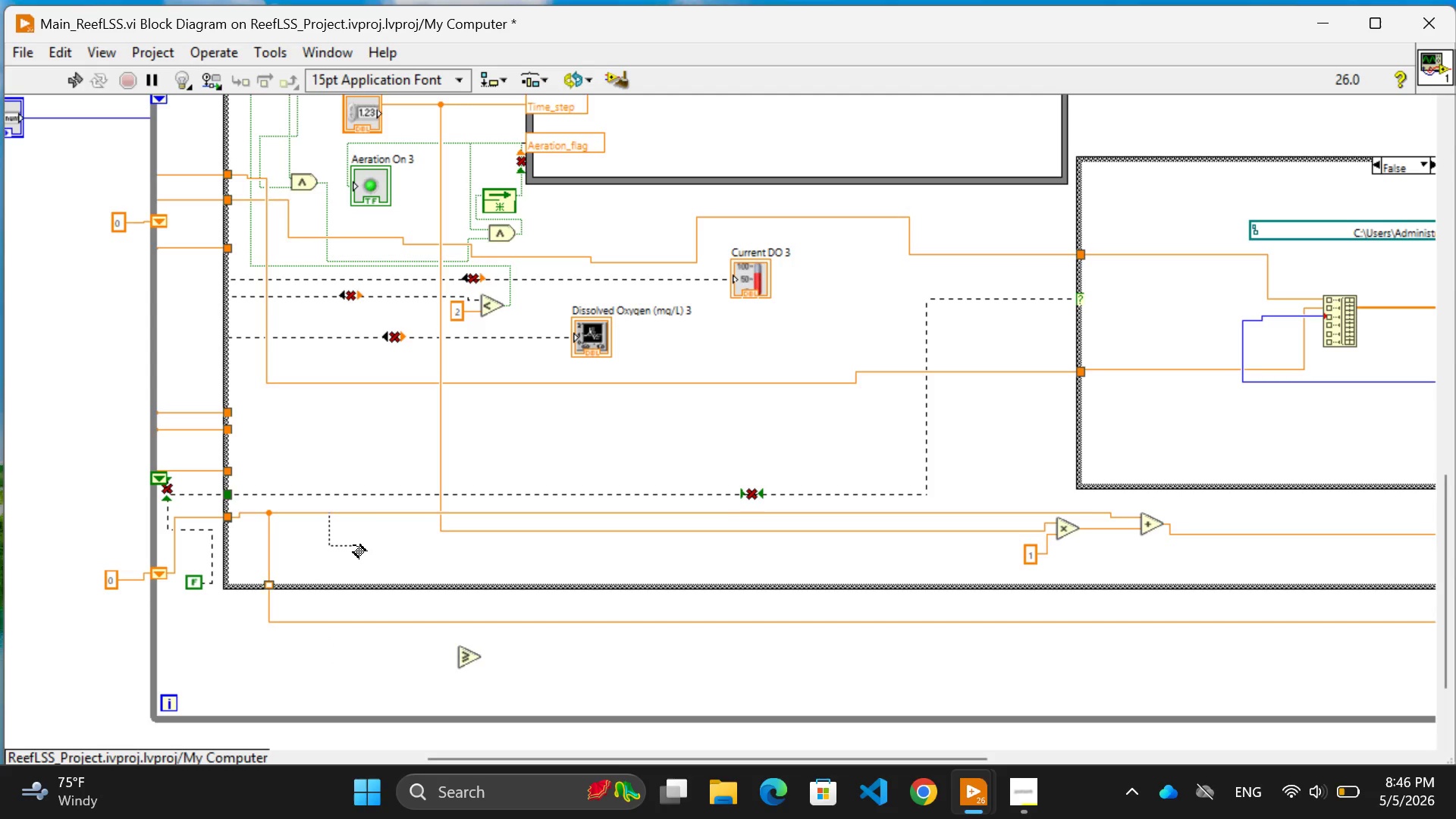 
double_click([353, 544])
 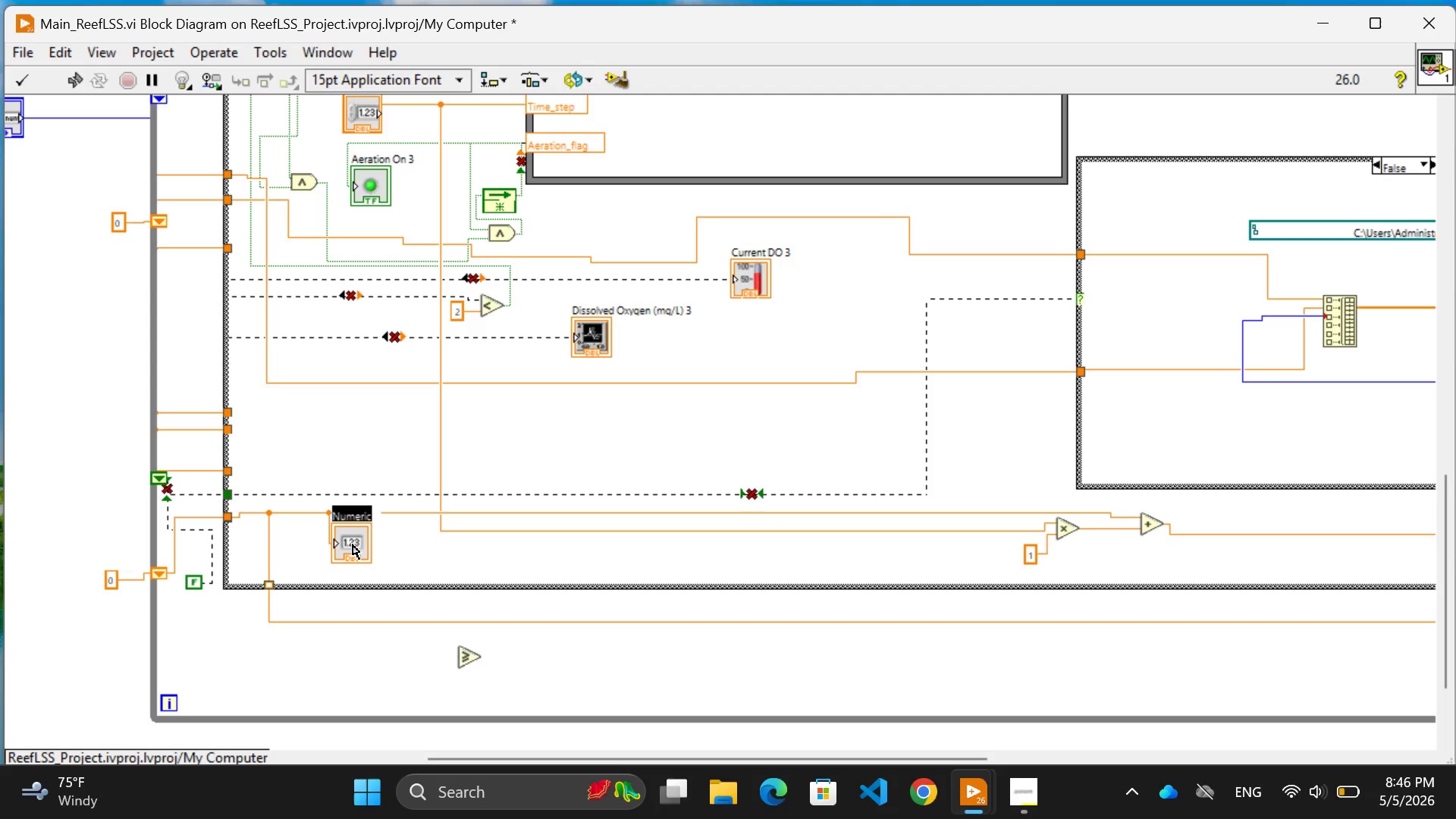 
key(Control+Z)
 